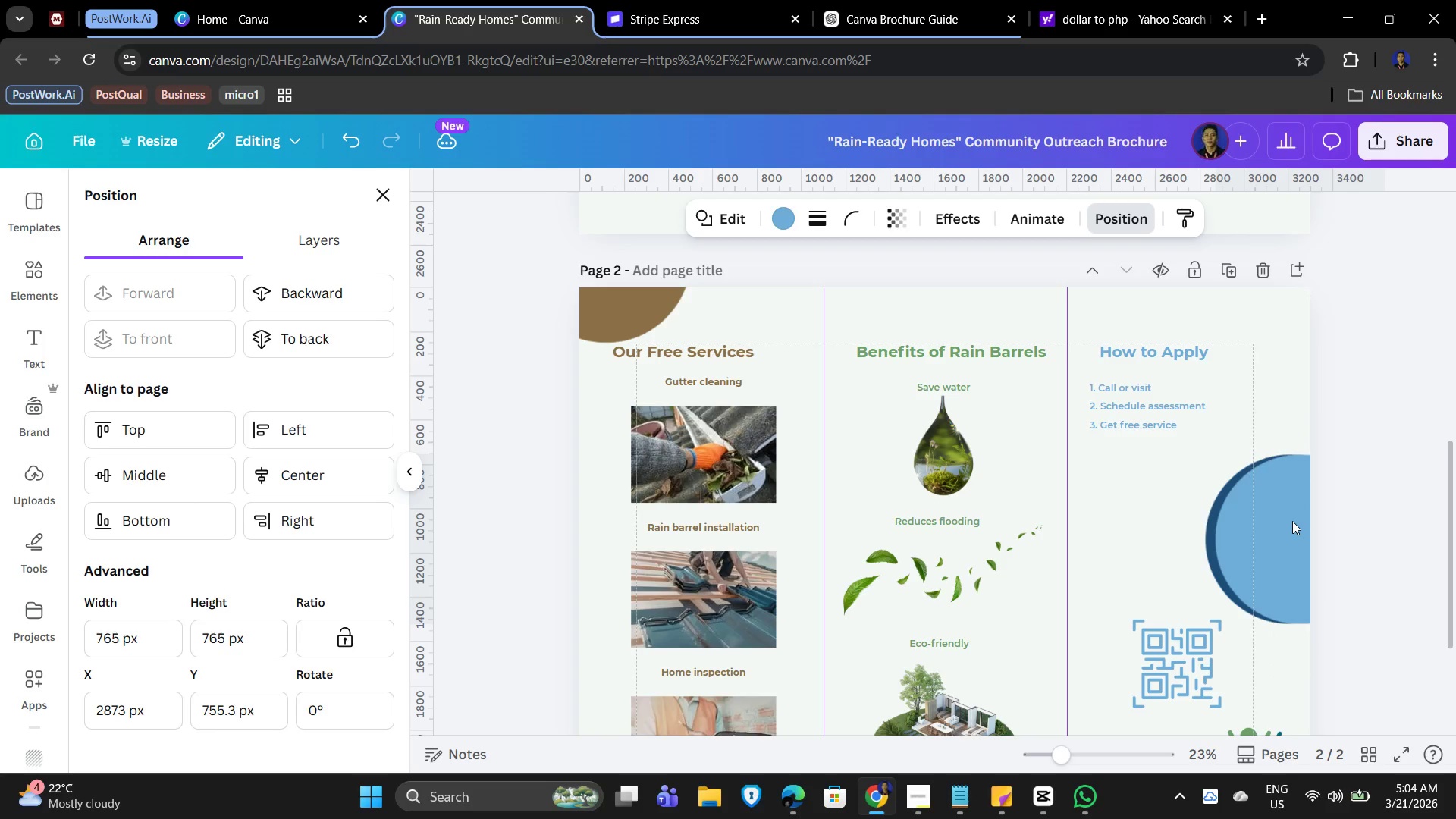 
key(ArrowLeft)
 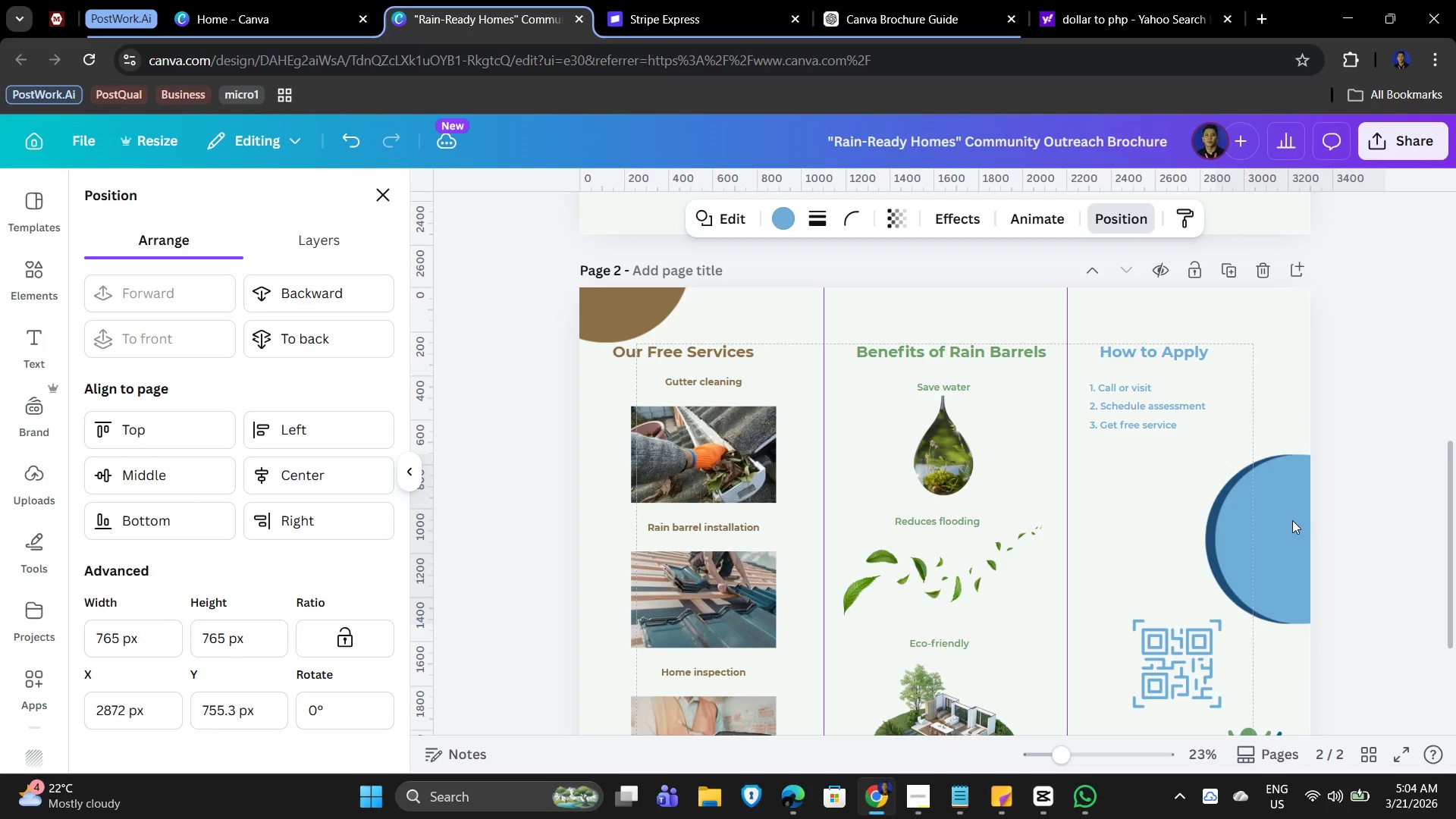 
key(ArrowLeft)
 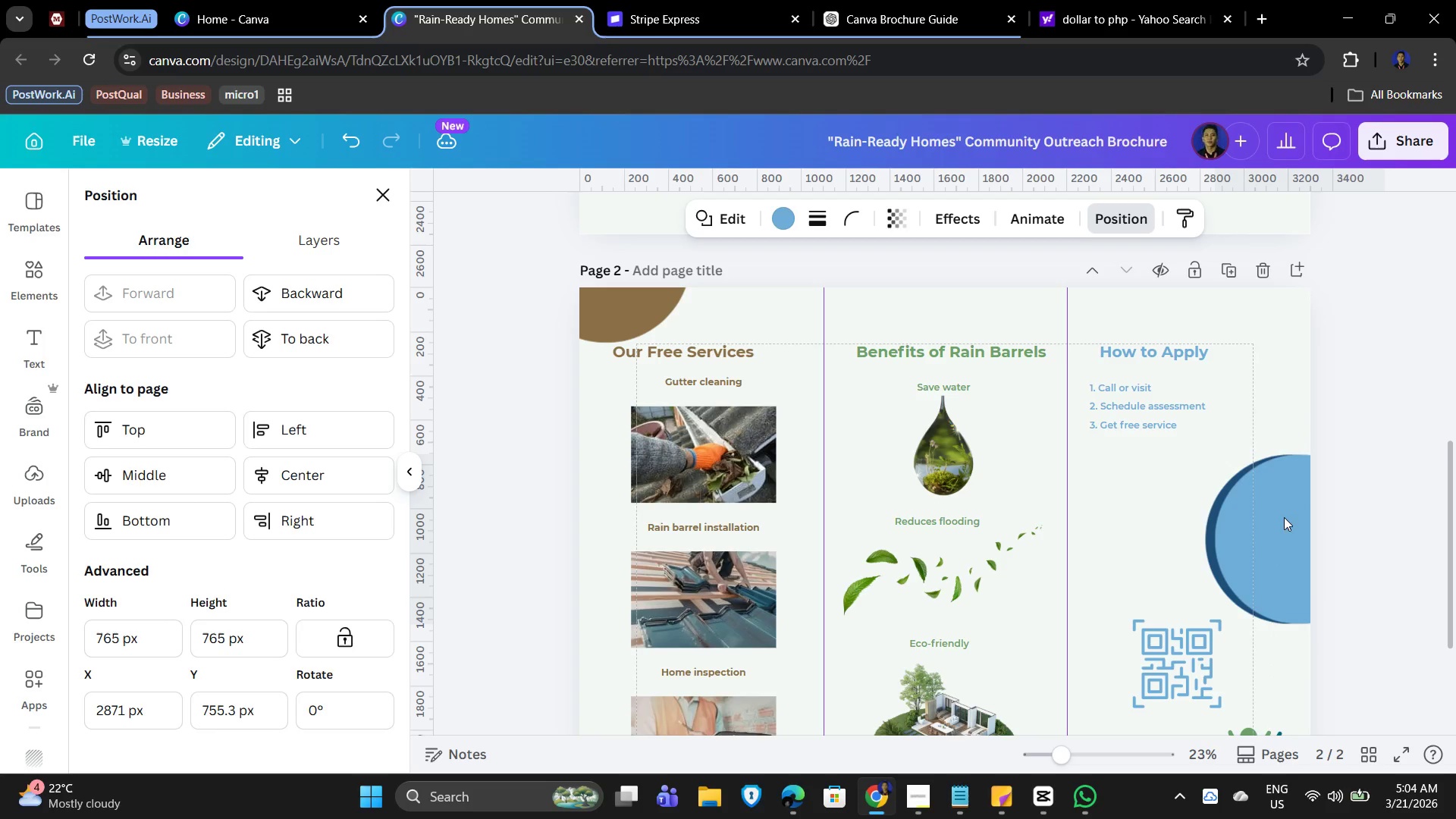 
key(ArrowLeft)
 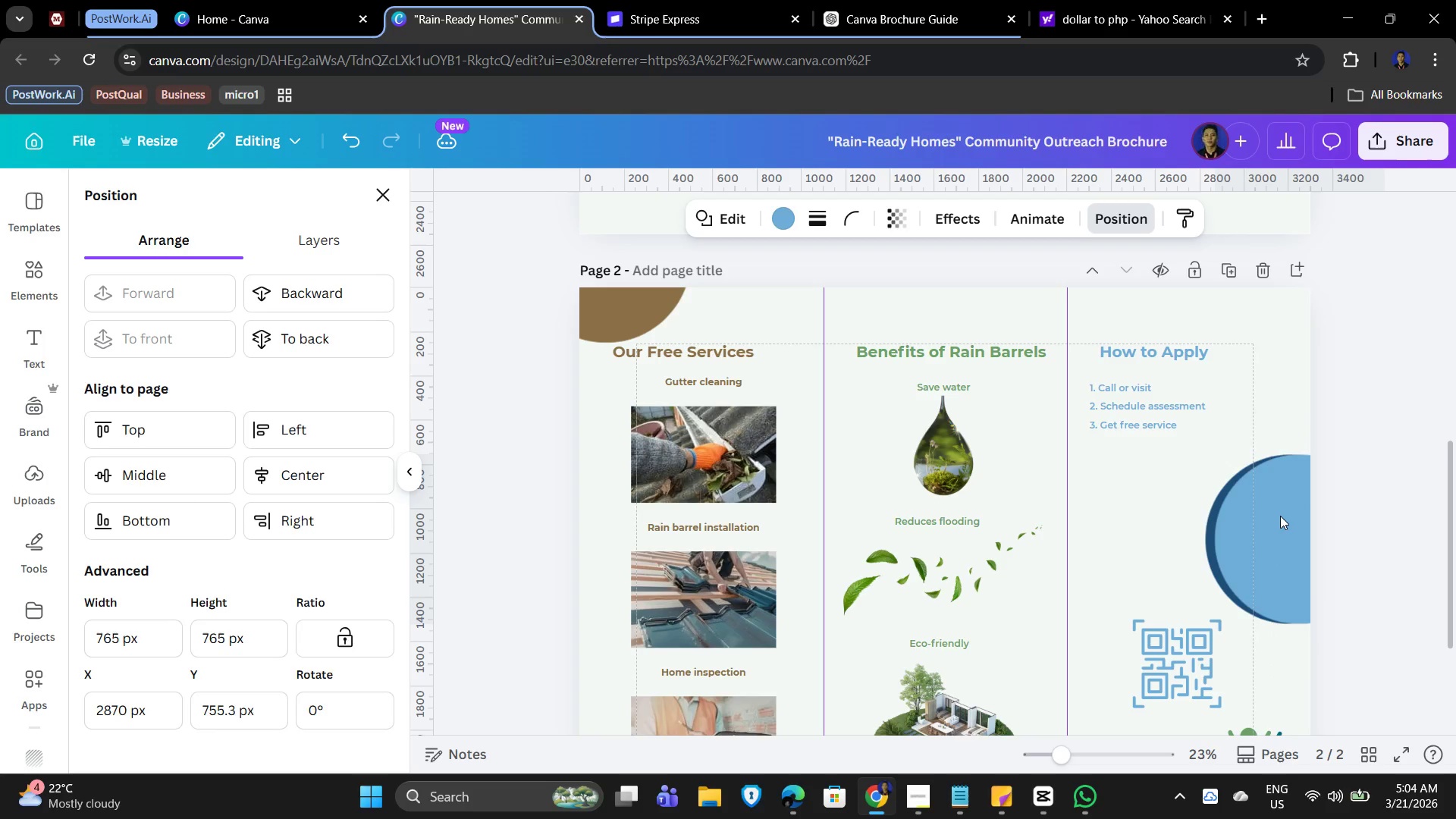 
key(ArrowLeft)
 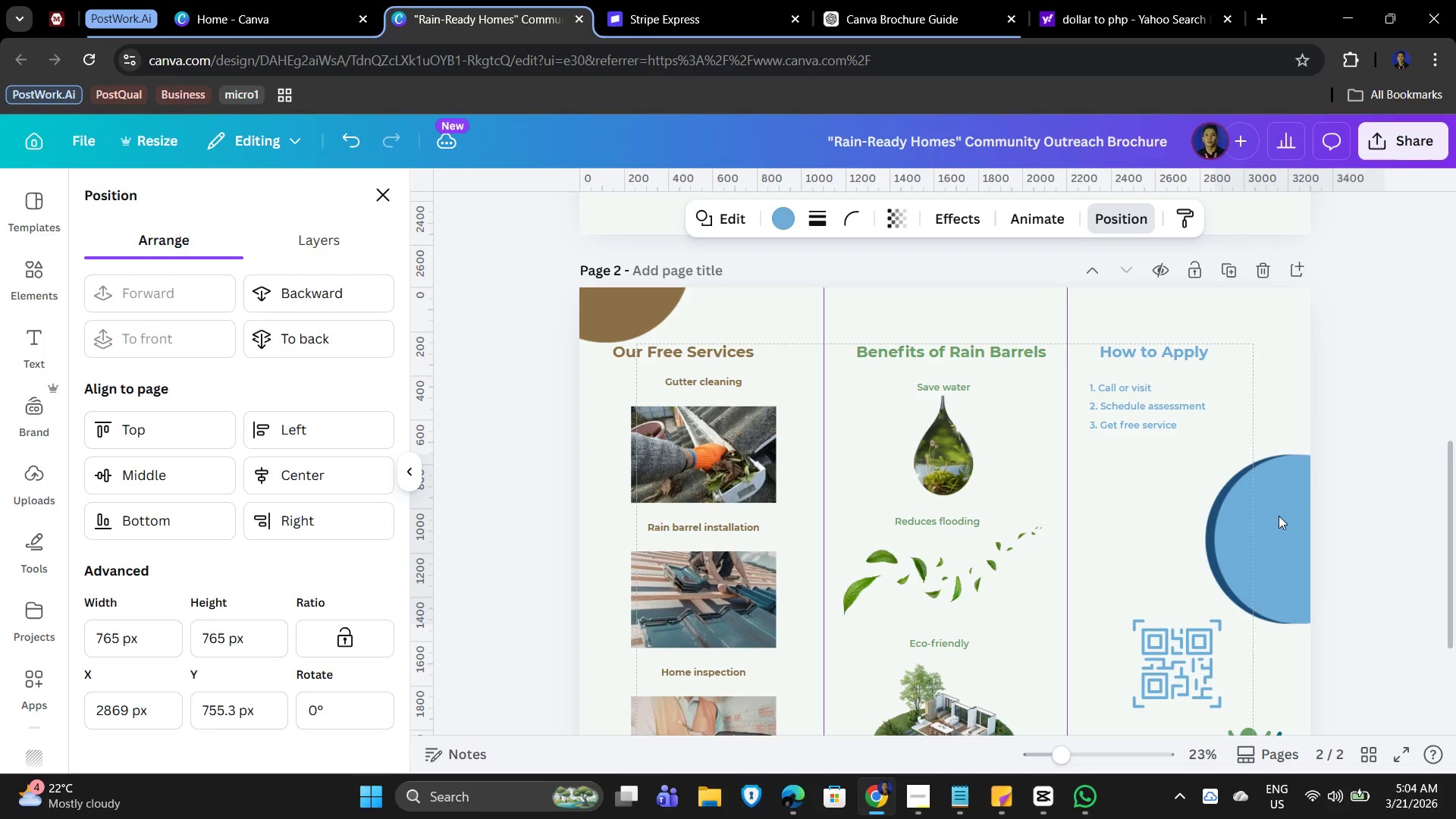 
key(ArrowLeft)
 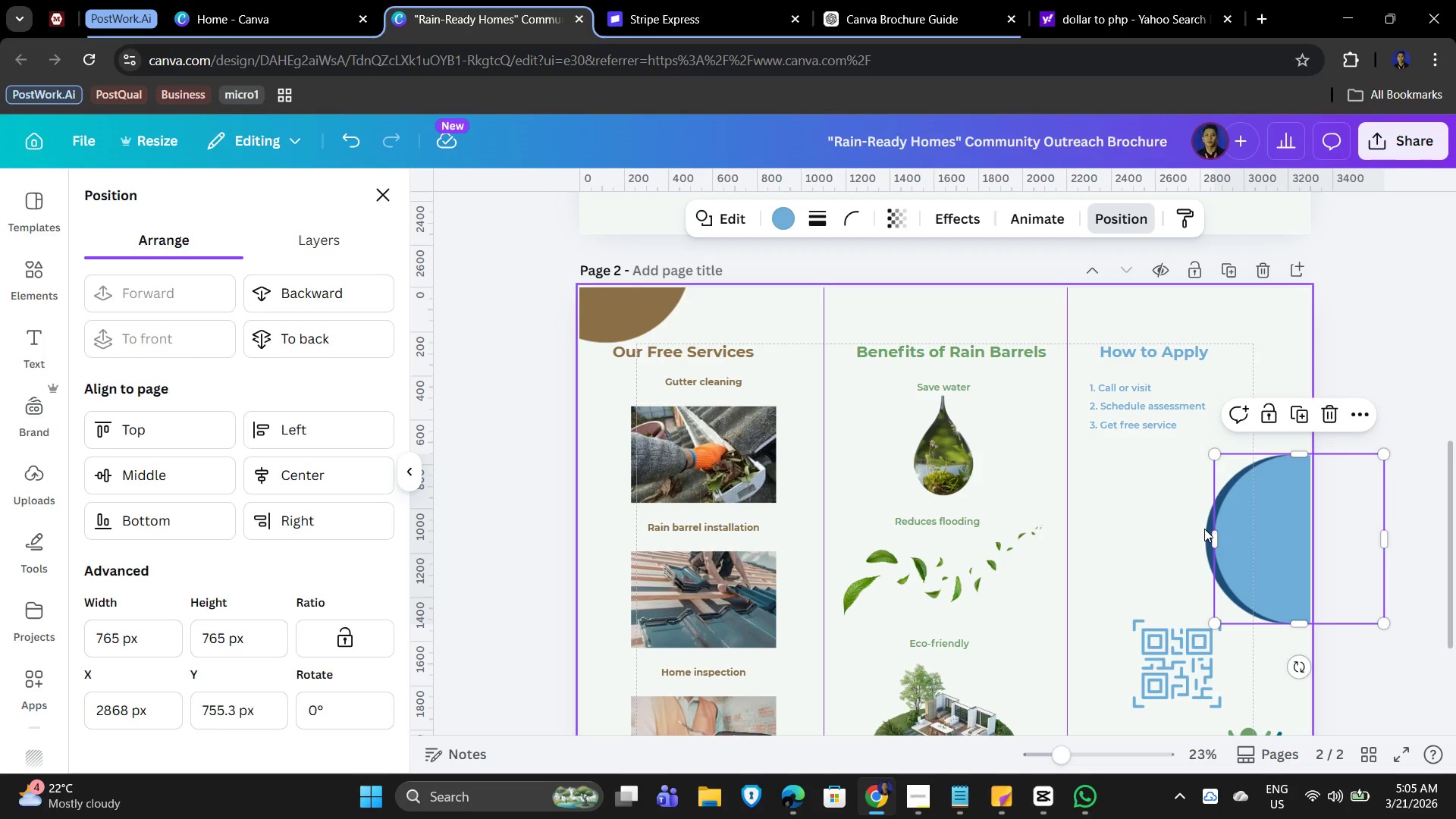 
wait(6.75)
 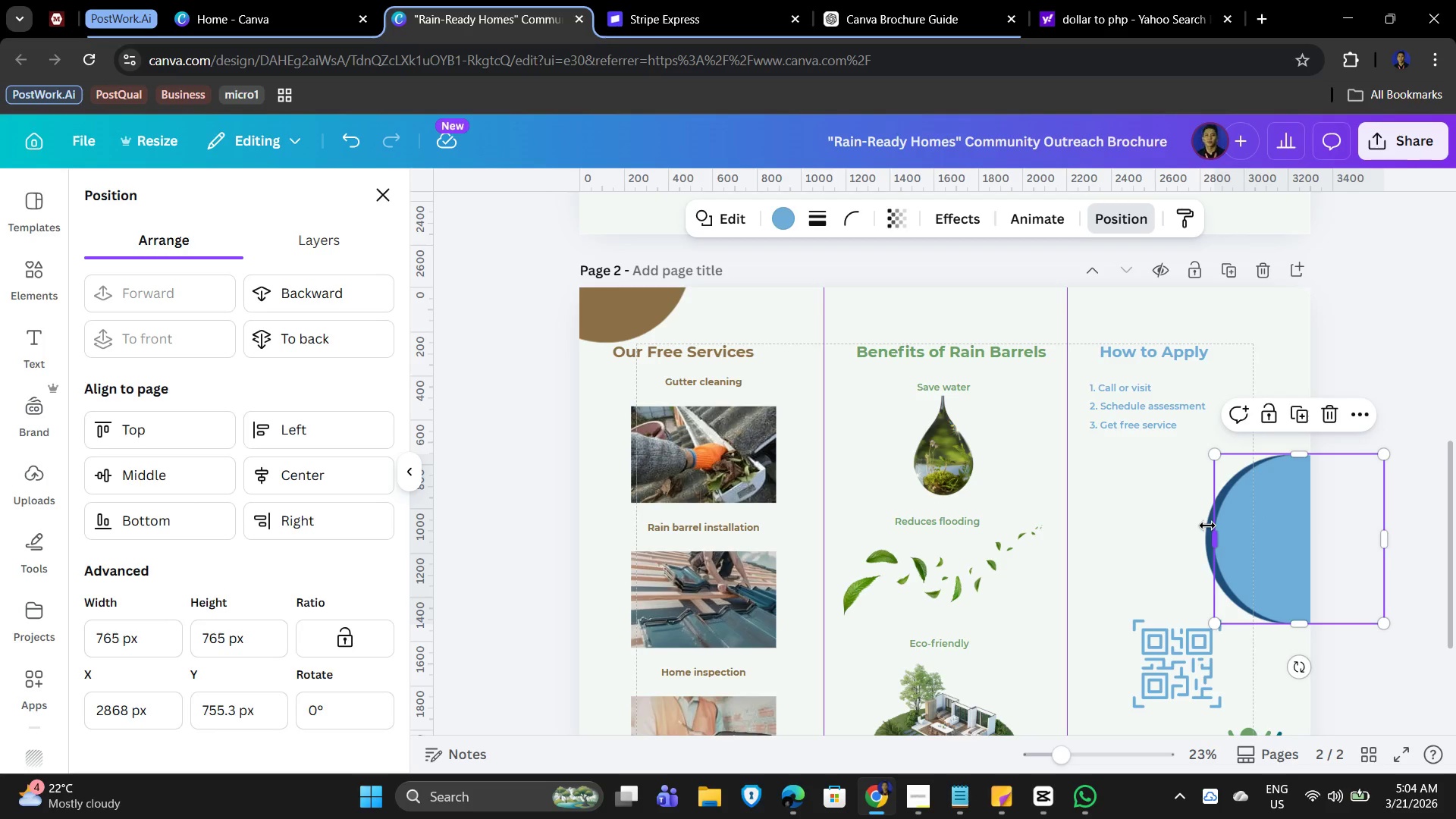 
left_click([1205, 529])
 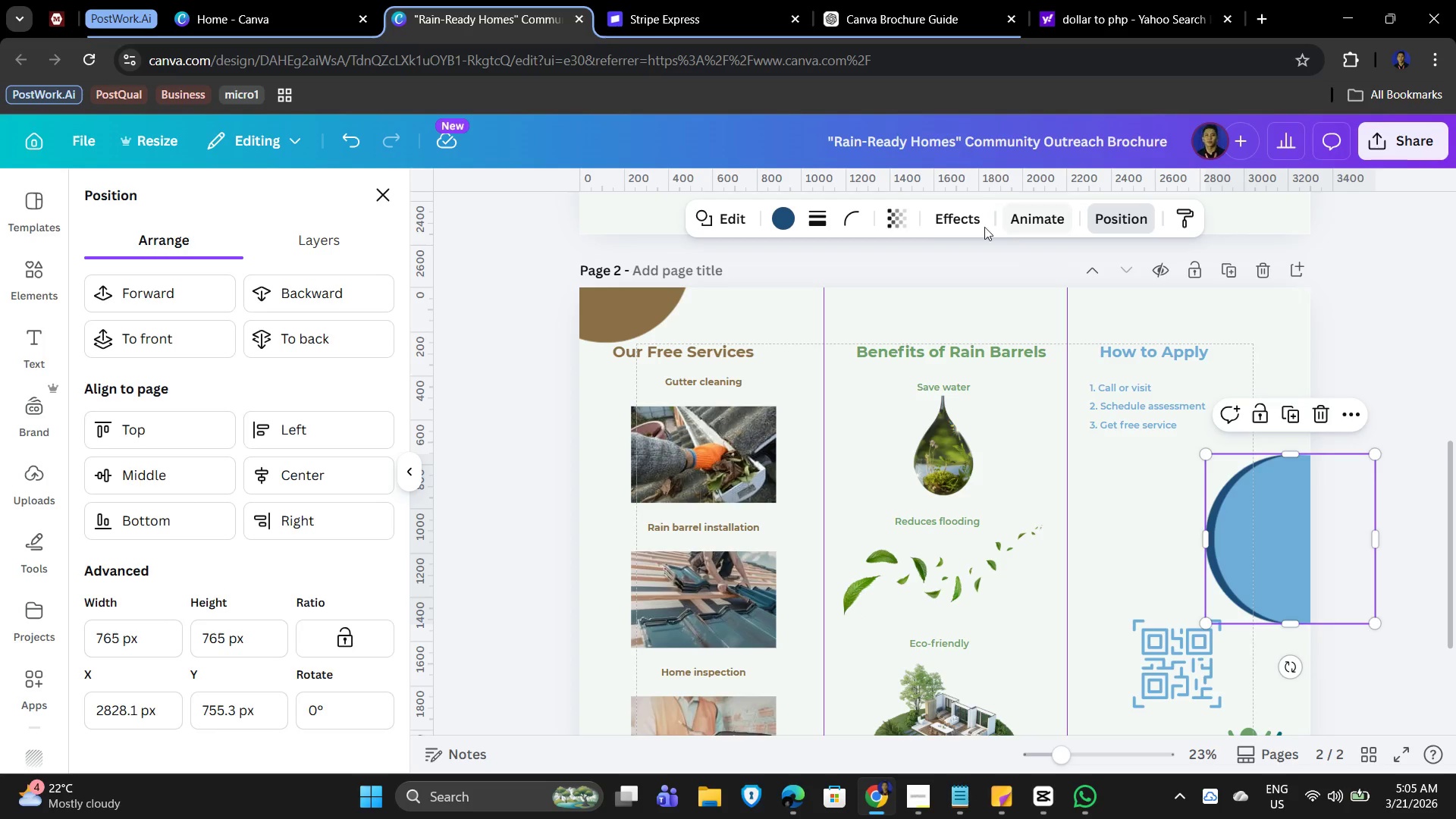 
left_click([890, 217])
 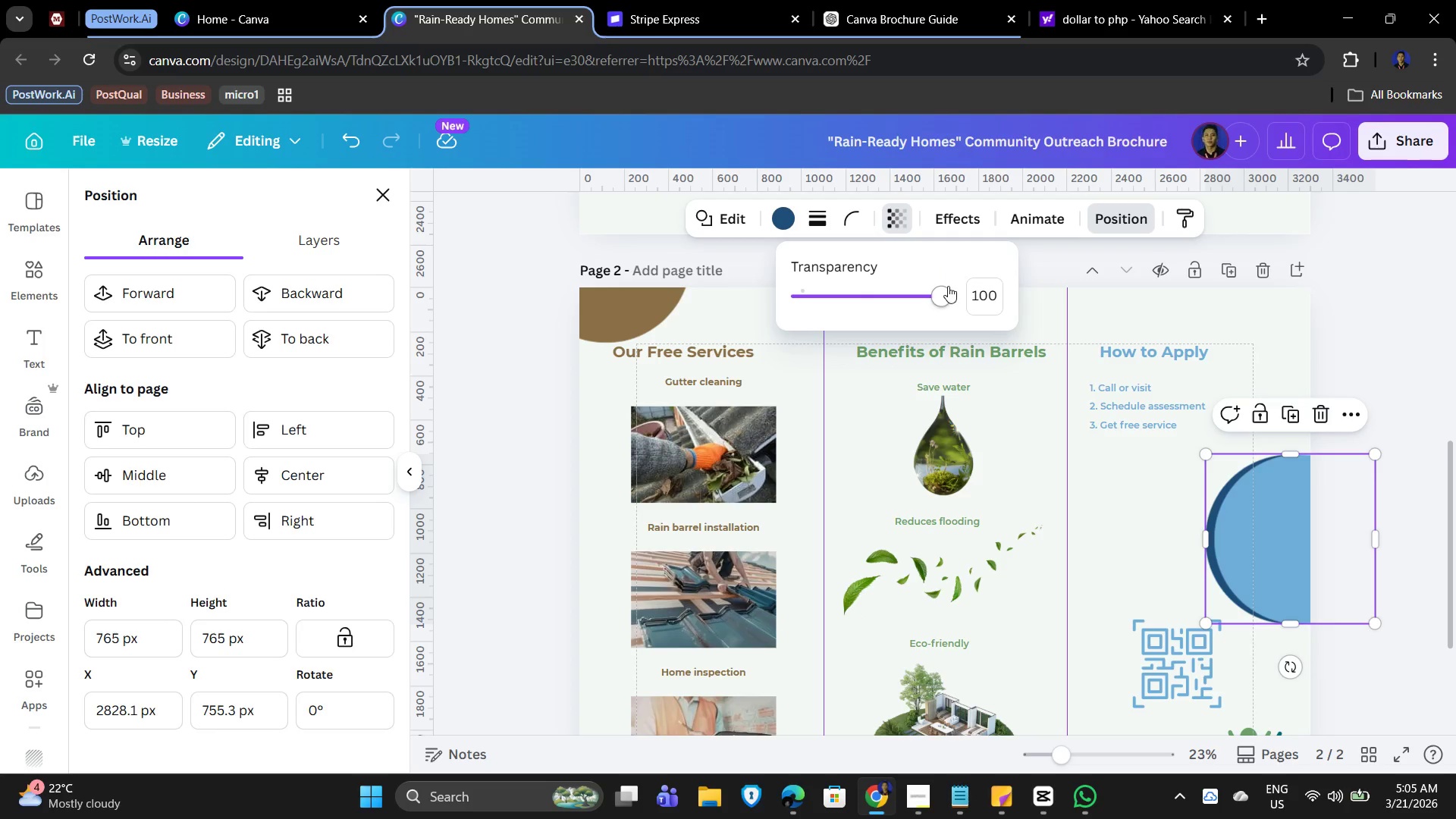 
left_click_drag(start_coordinate=[948, 290], to_coordinate=[897, 293])
 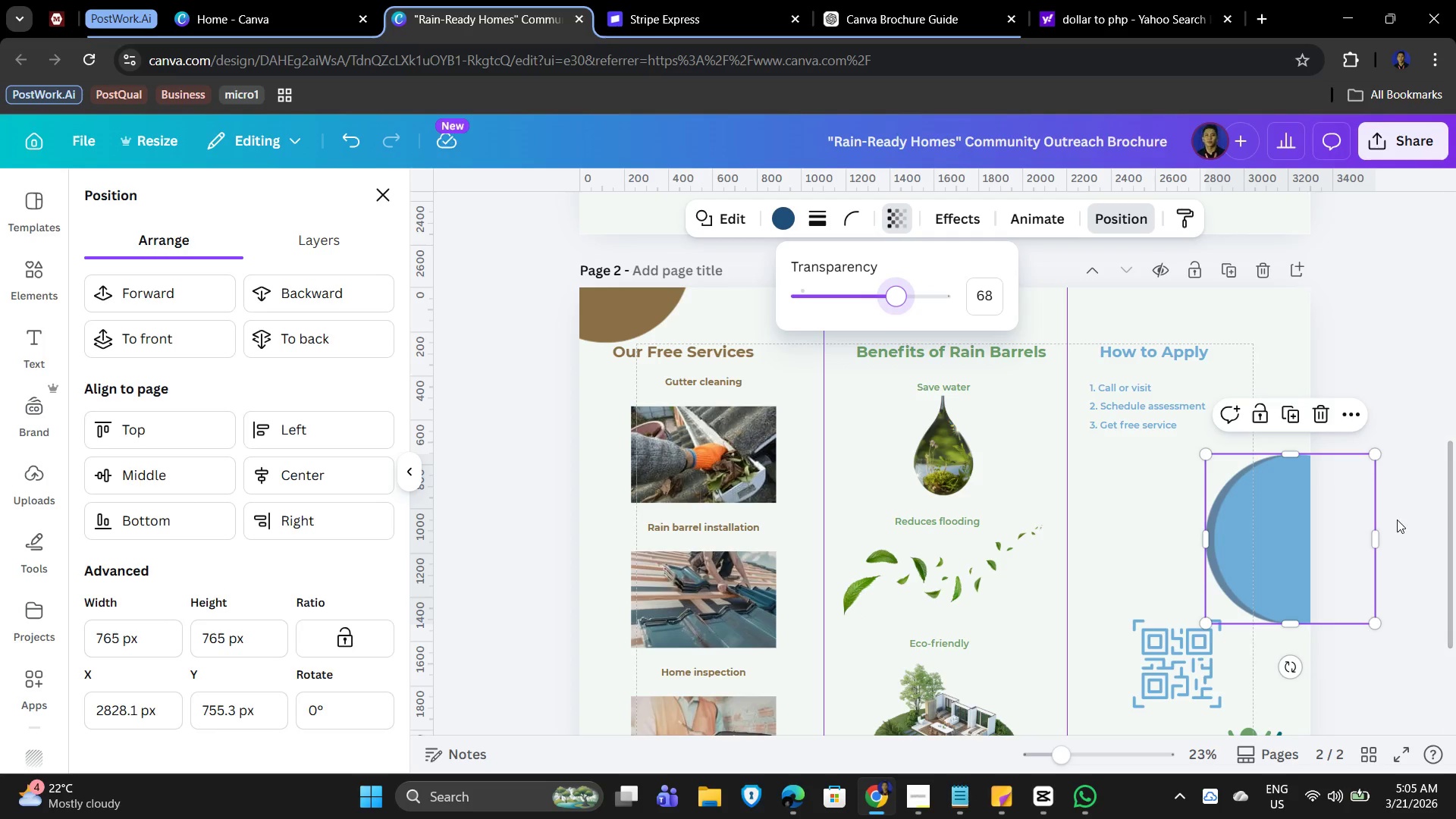 
left_click([1394, 521])
 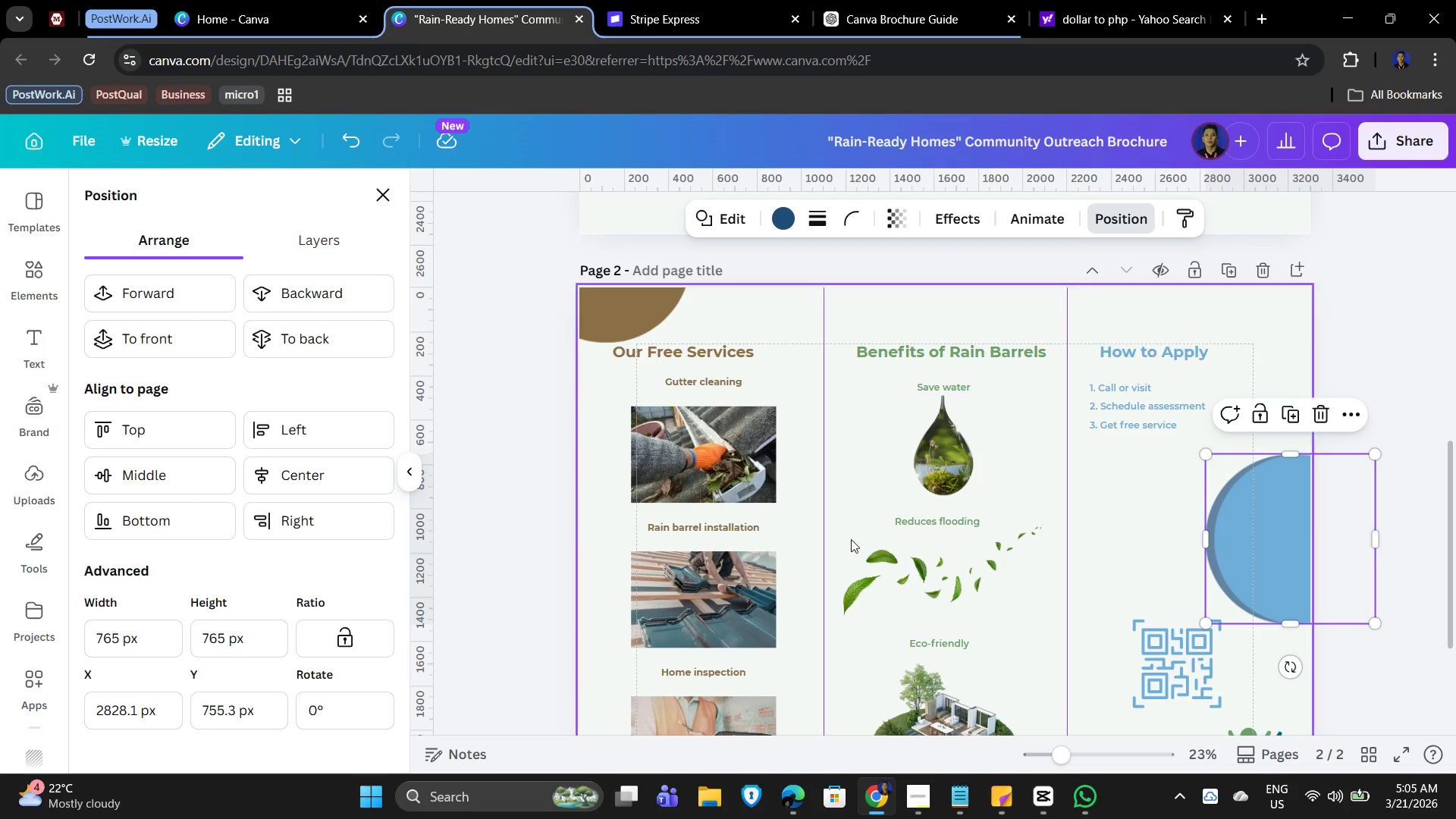 
left_click([604, 318])
 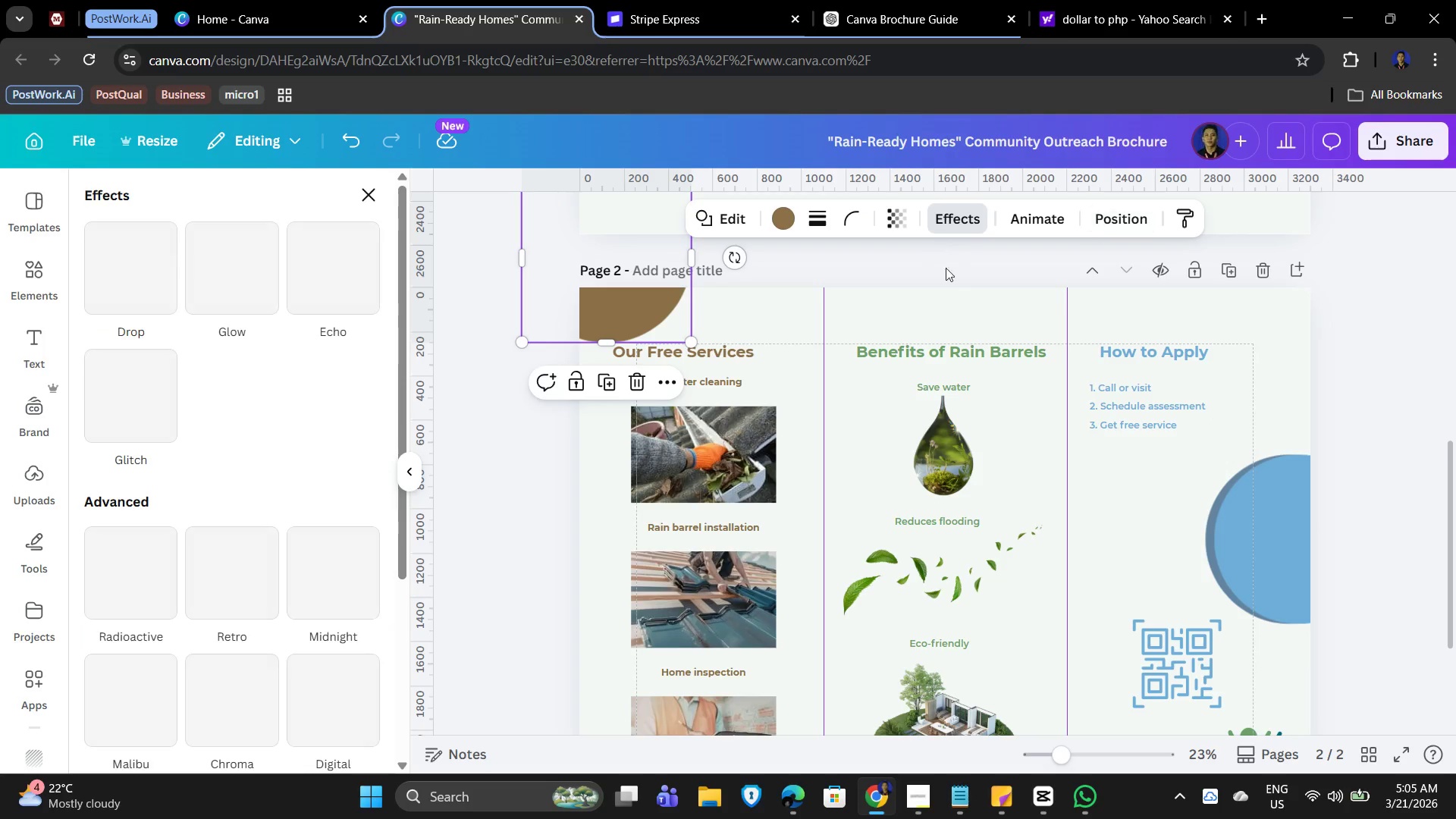 
left_click([883, 212])
 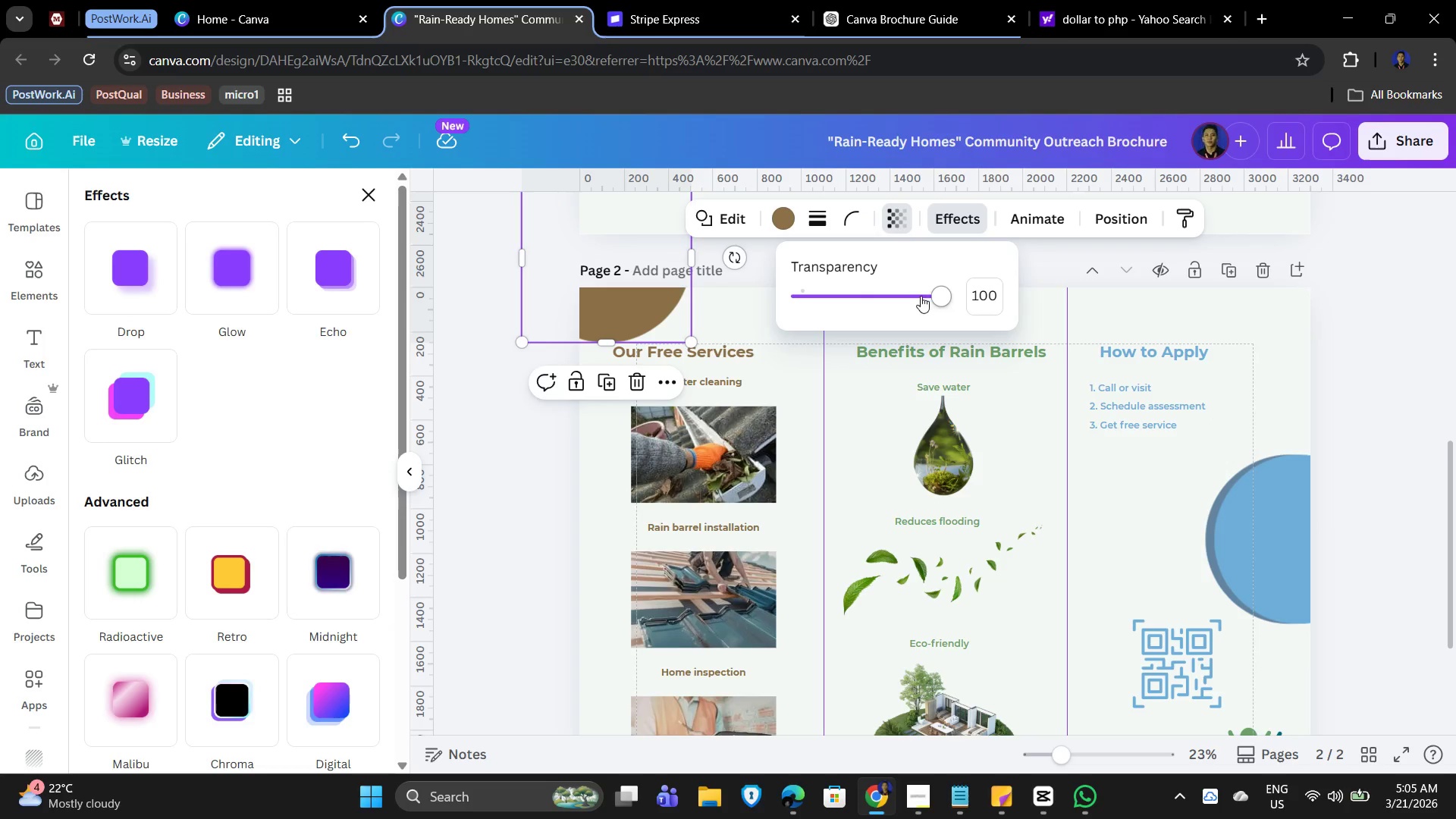 
left_click_drag(start_coordinate=[935, 295], to_coordinate=[908, 297])
 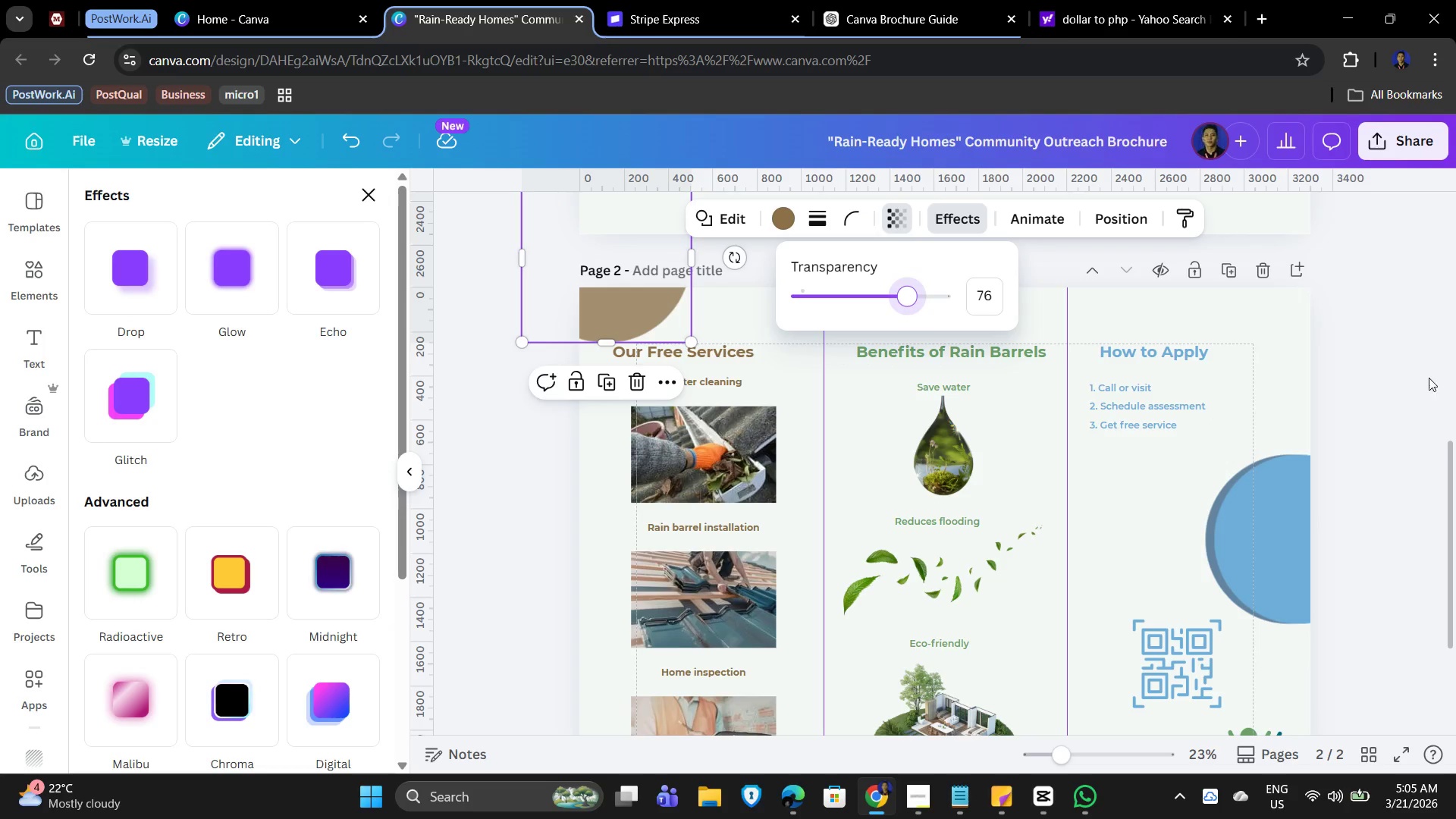 
left_click_drag(start_coordinate=[1454, 384], to_coordinate=[1447, 386])
 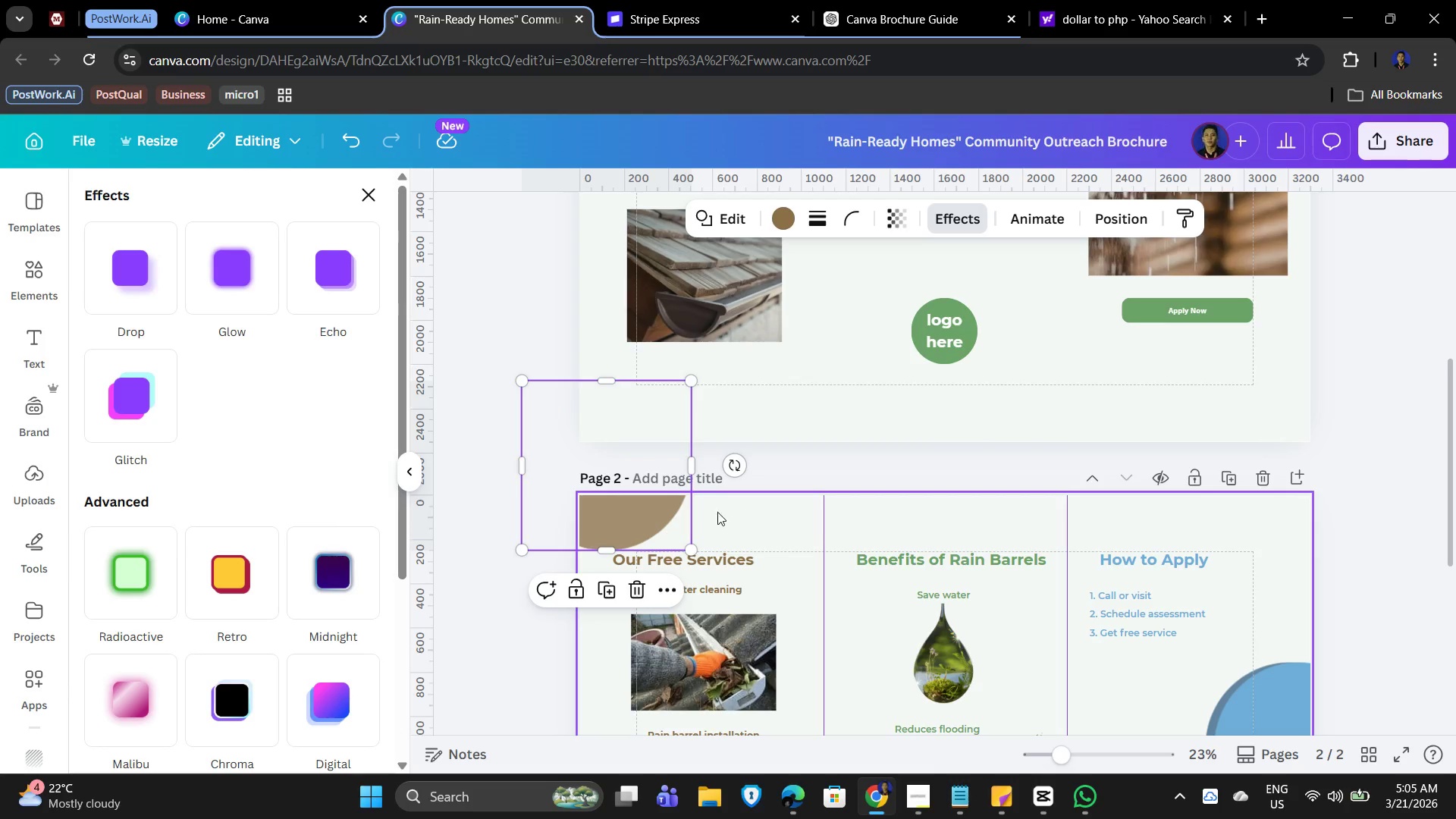 
scroll: coordinate [1209, 464], scroll_direction: down, amount: 3.0
 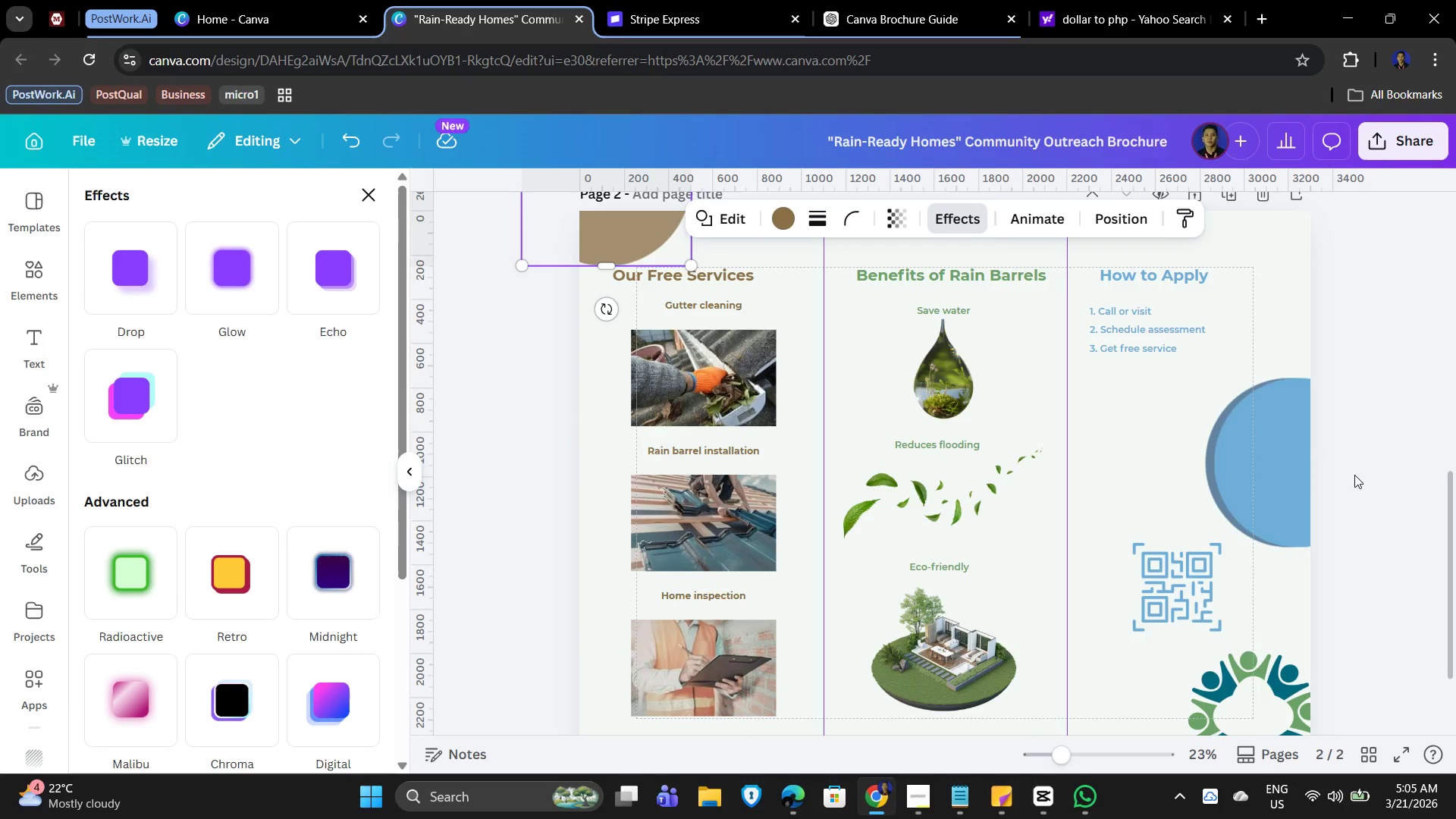 
left_click([1280, 457])
 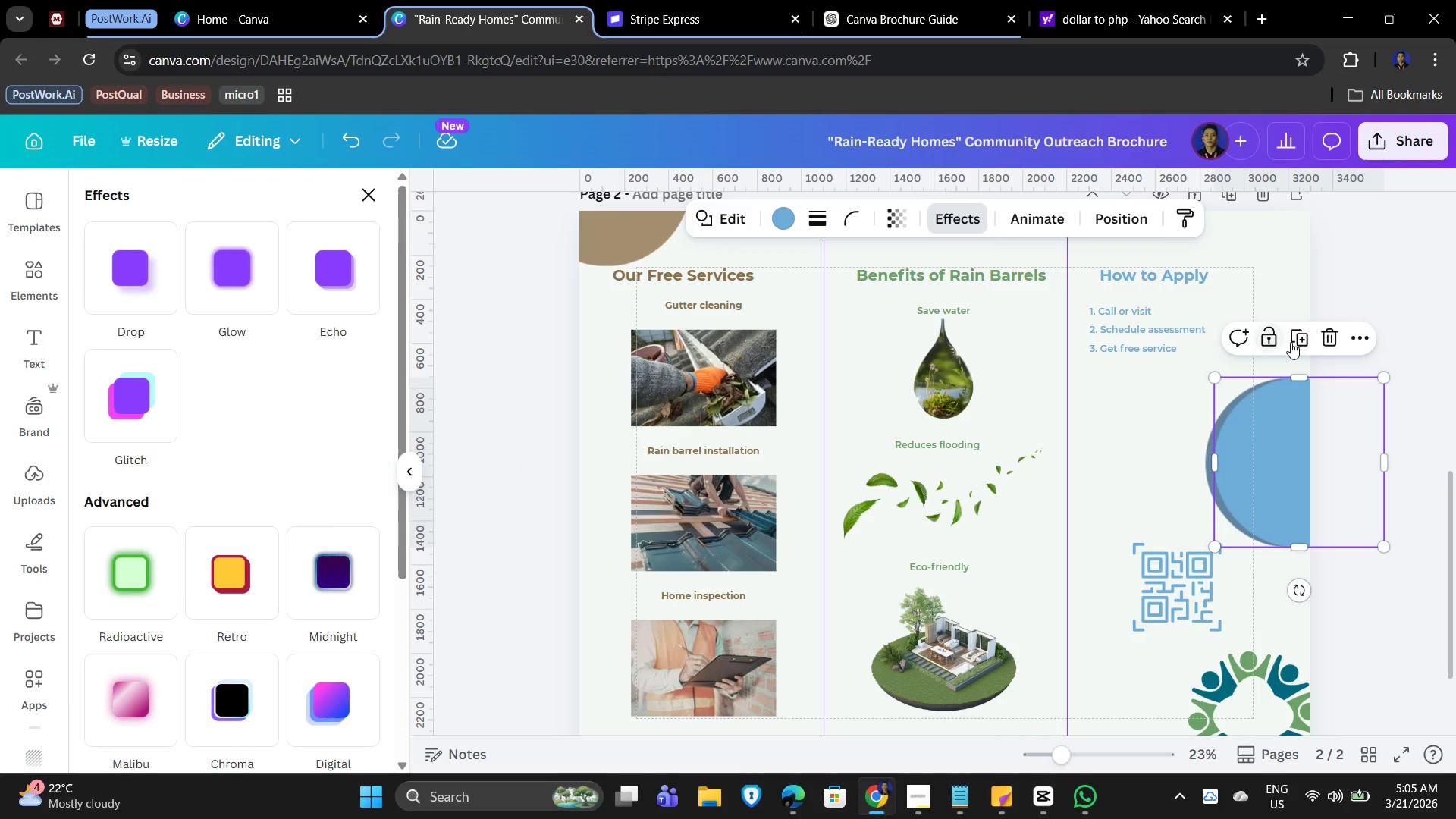 
left_click([1301, 333])
 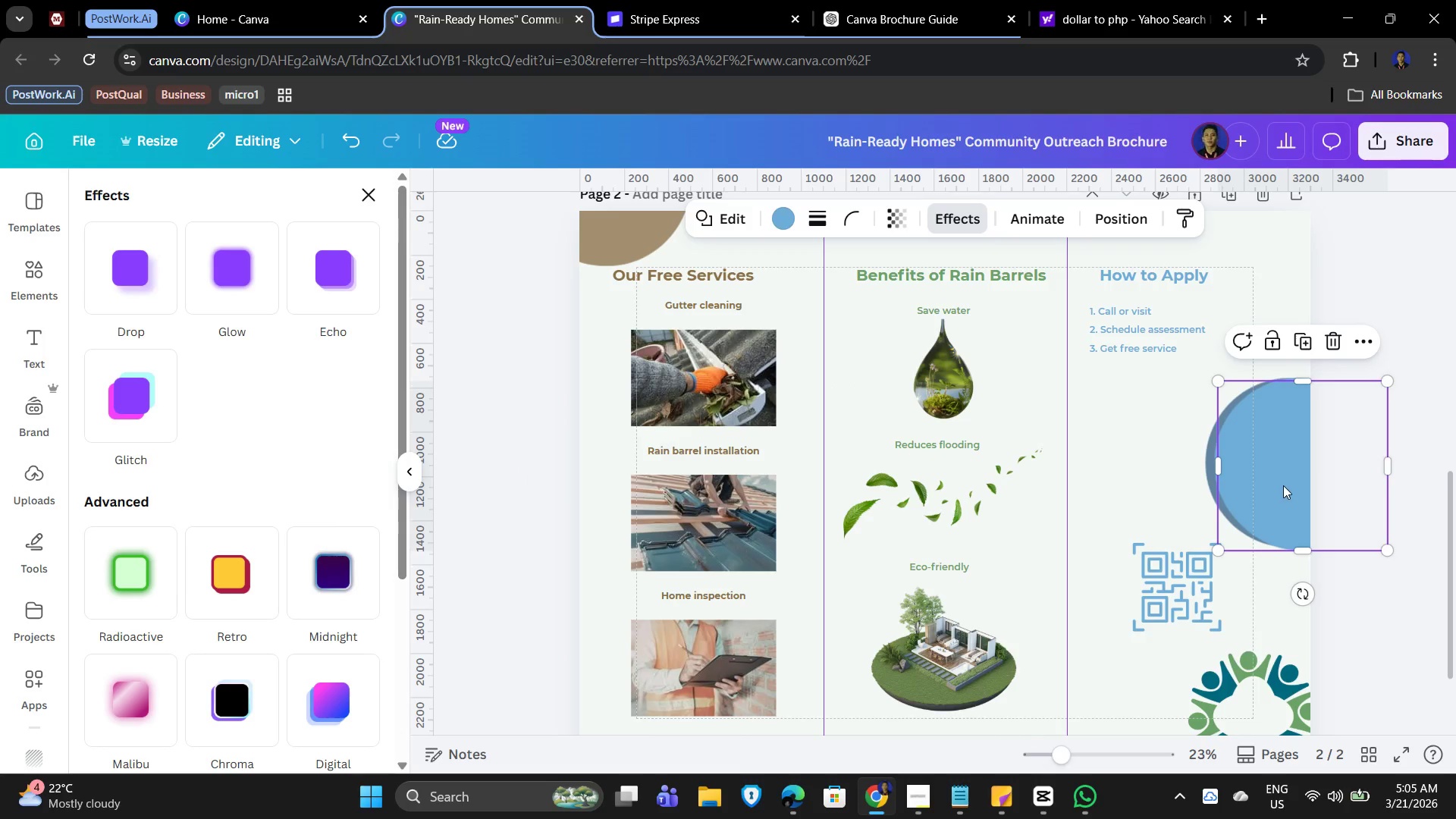 
left_click_drag(start_coordinate=[1288, 472], to_coordinate=[820, 740])
 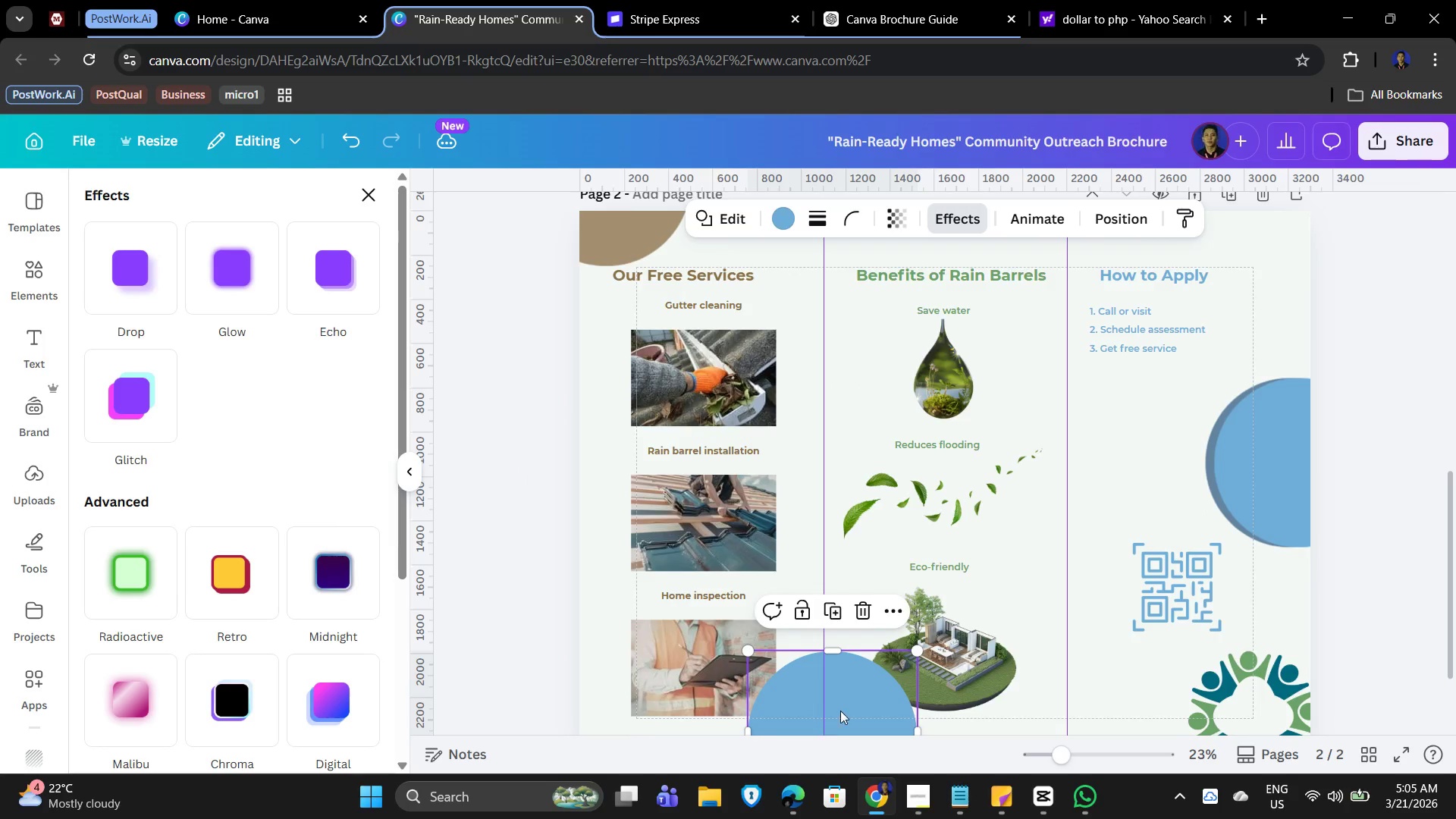 
scroll: coordinate [888, 678], scroll_direction: down, amount: 3.0
 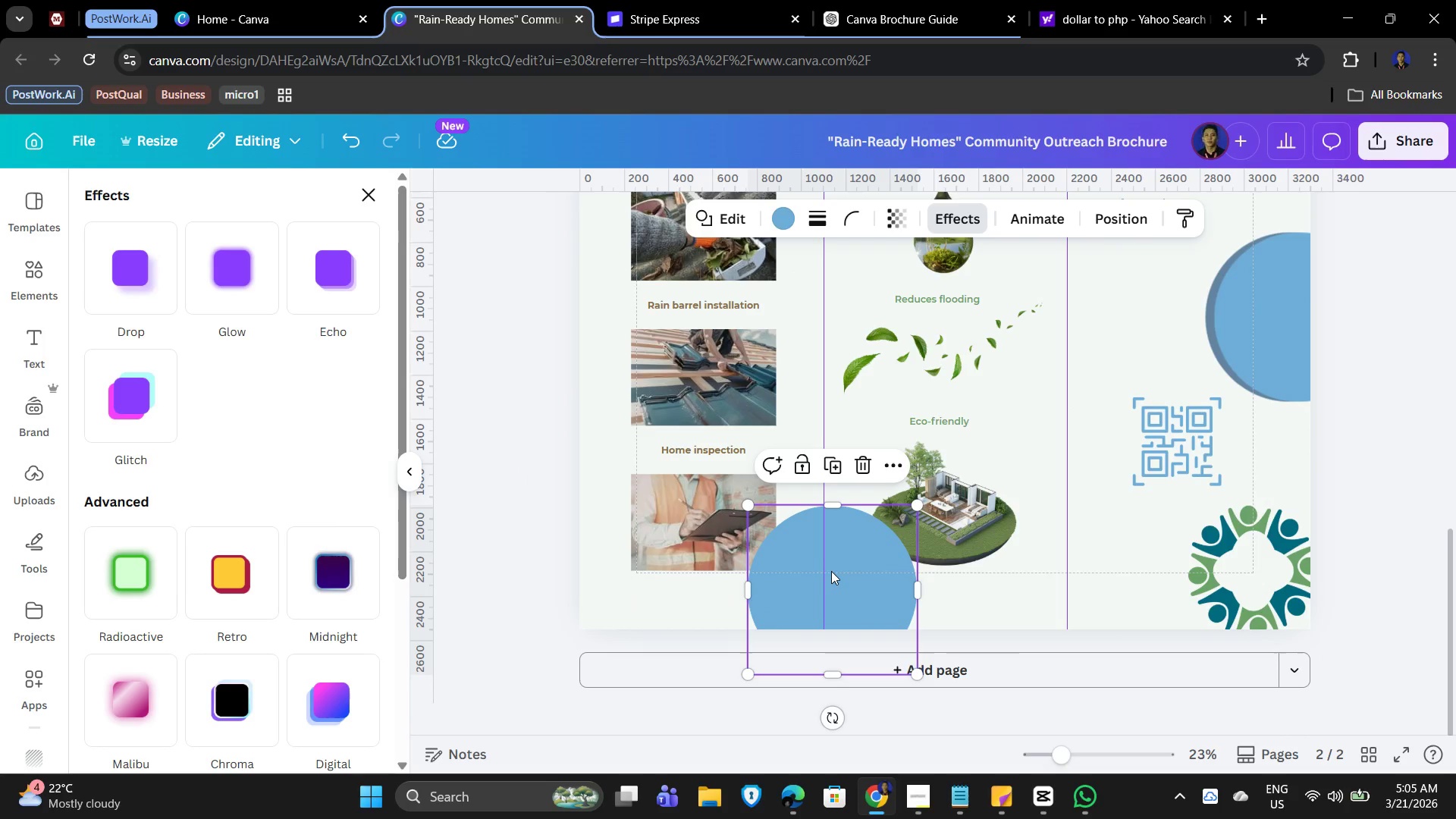 
left_click_drag(start_coordinate=[836, 573], to_coordinate=[864, 627])
 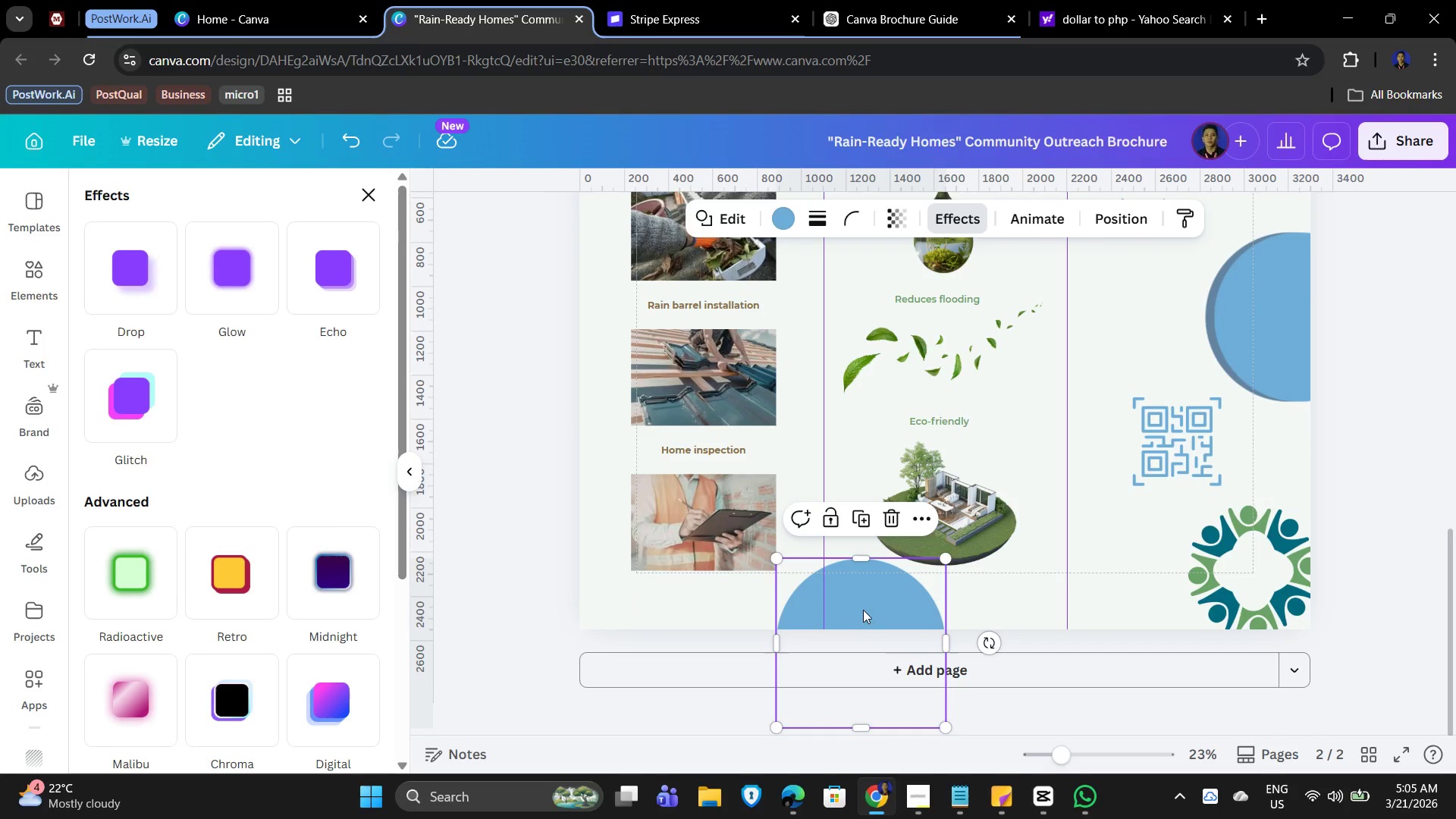 
left_click_drag(start_coordinate=[858, 603], to_coordinate=[645, 589])
 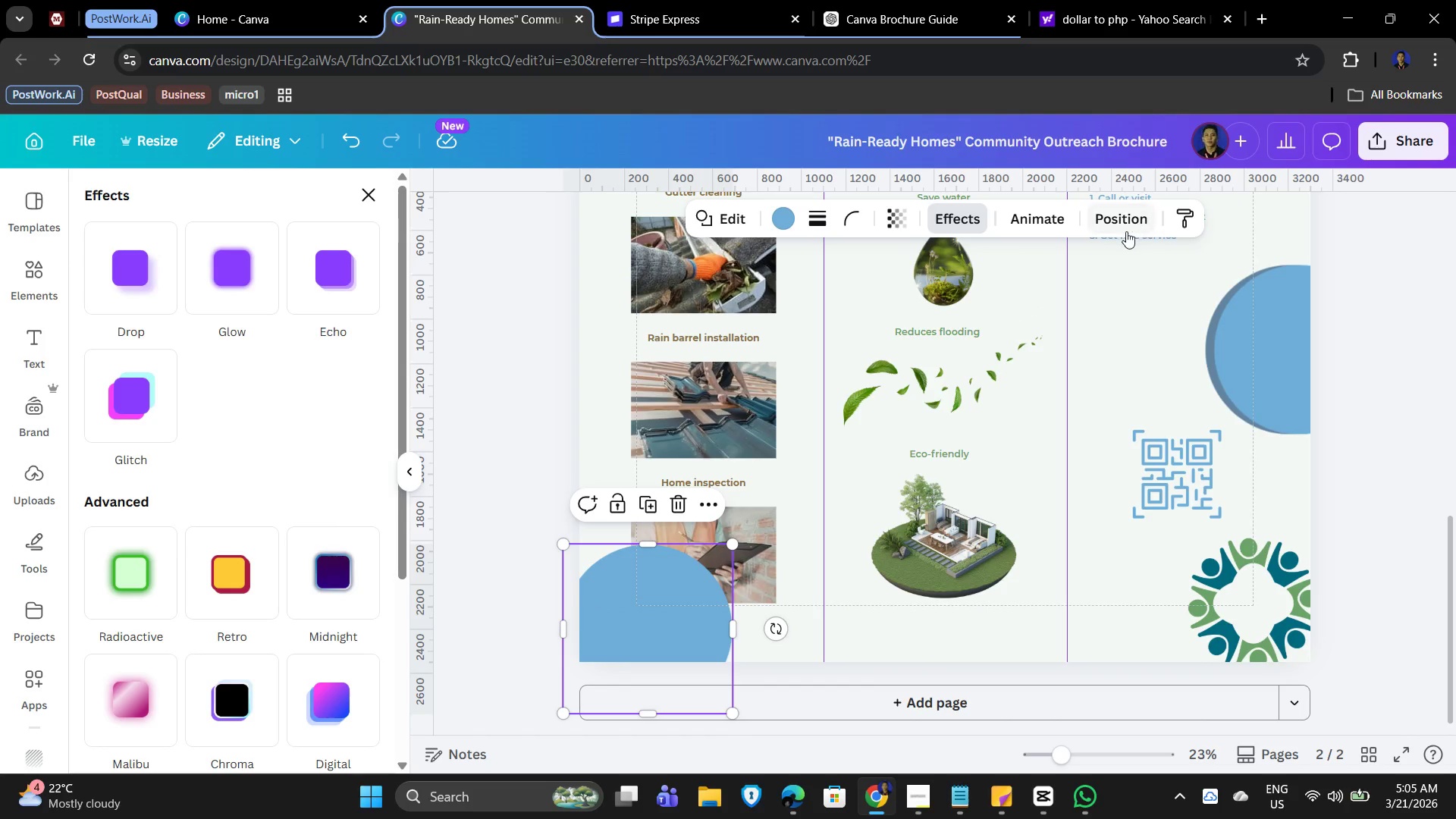 
left_click([1122, 217])
 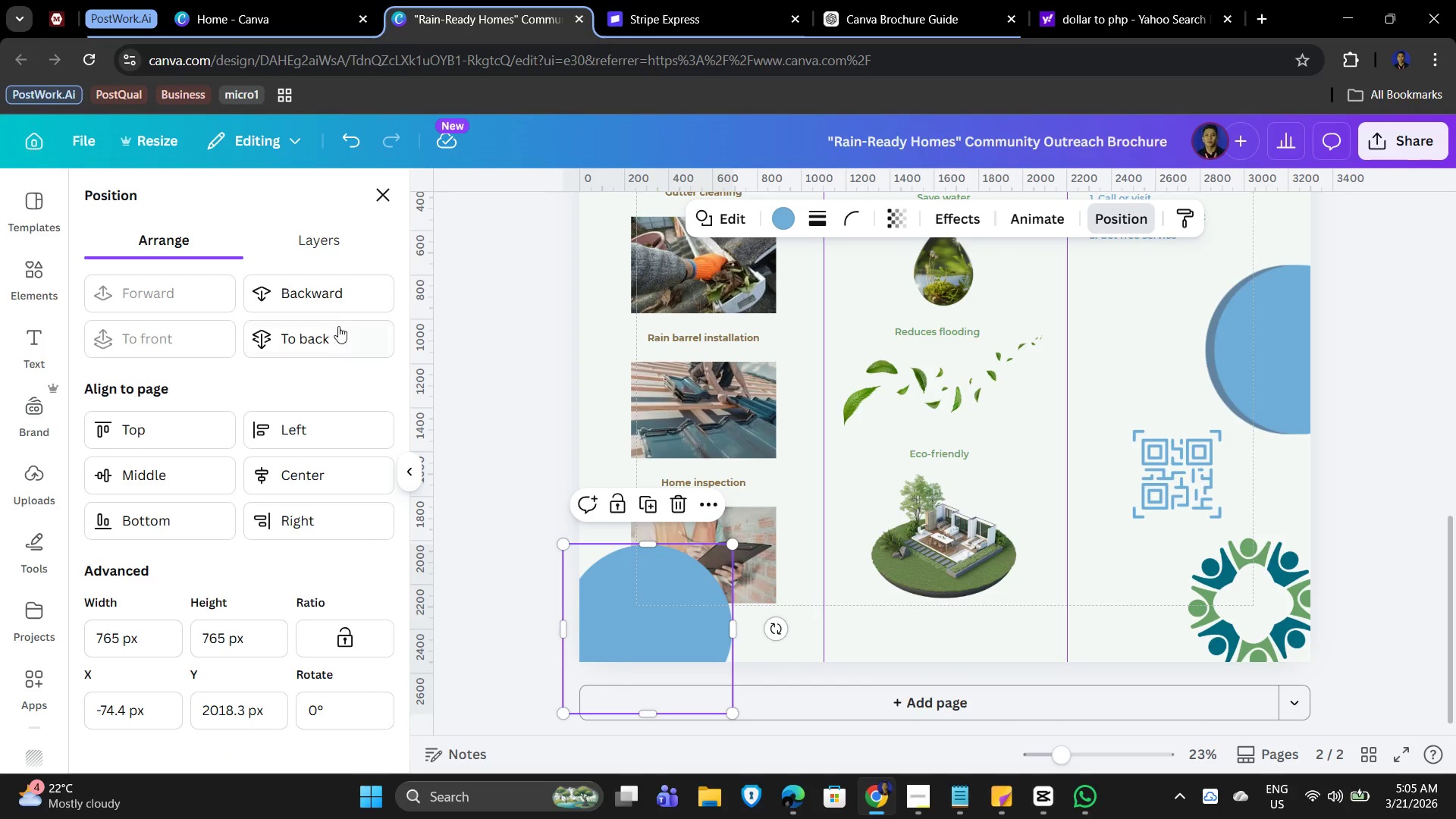 
left_click([318, 289])
 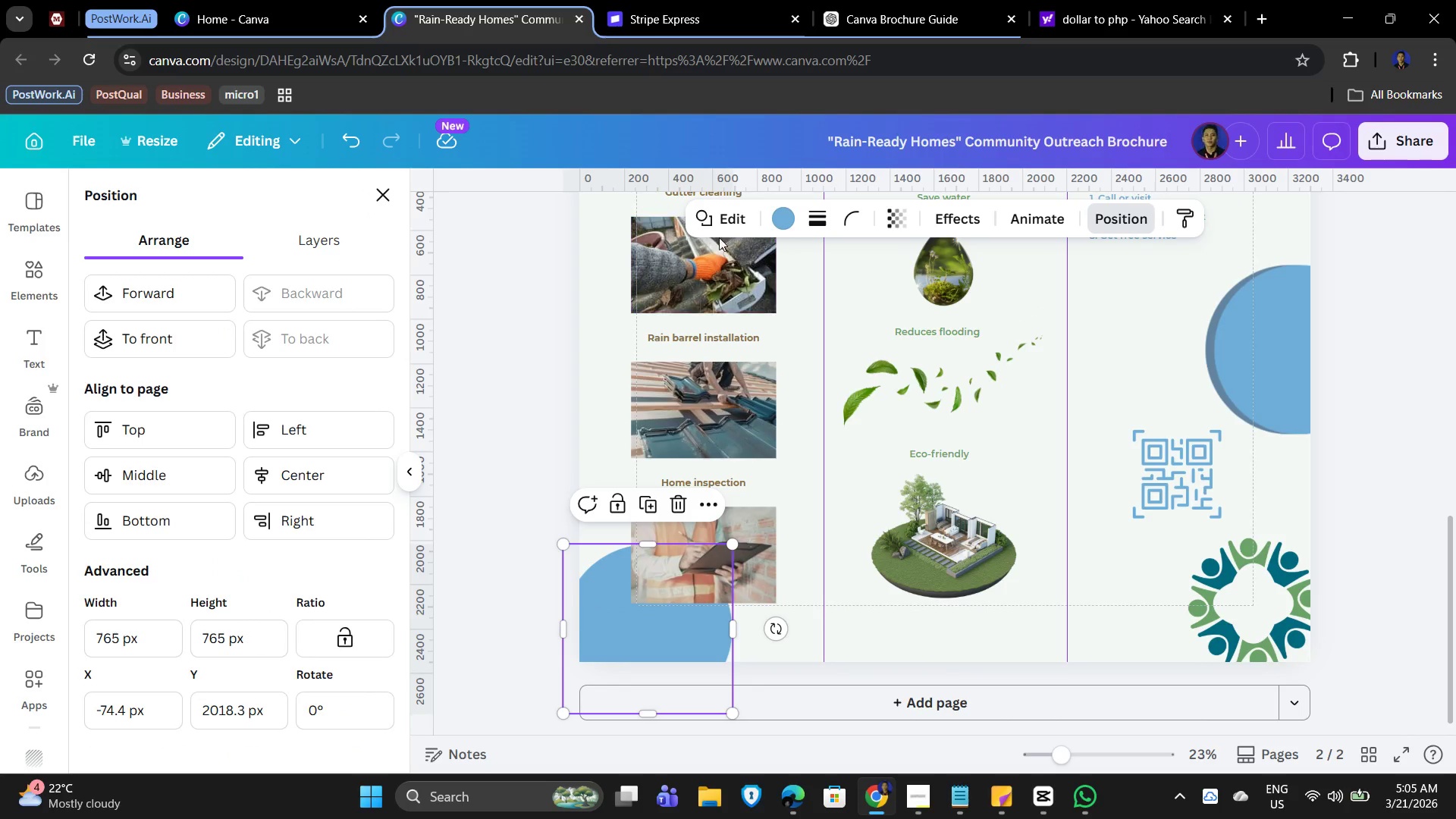 
left_click([792, 211])
 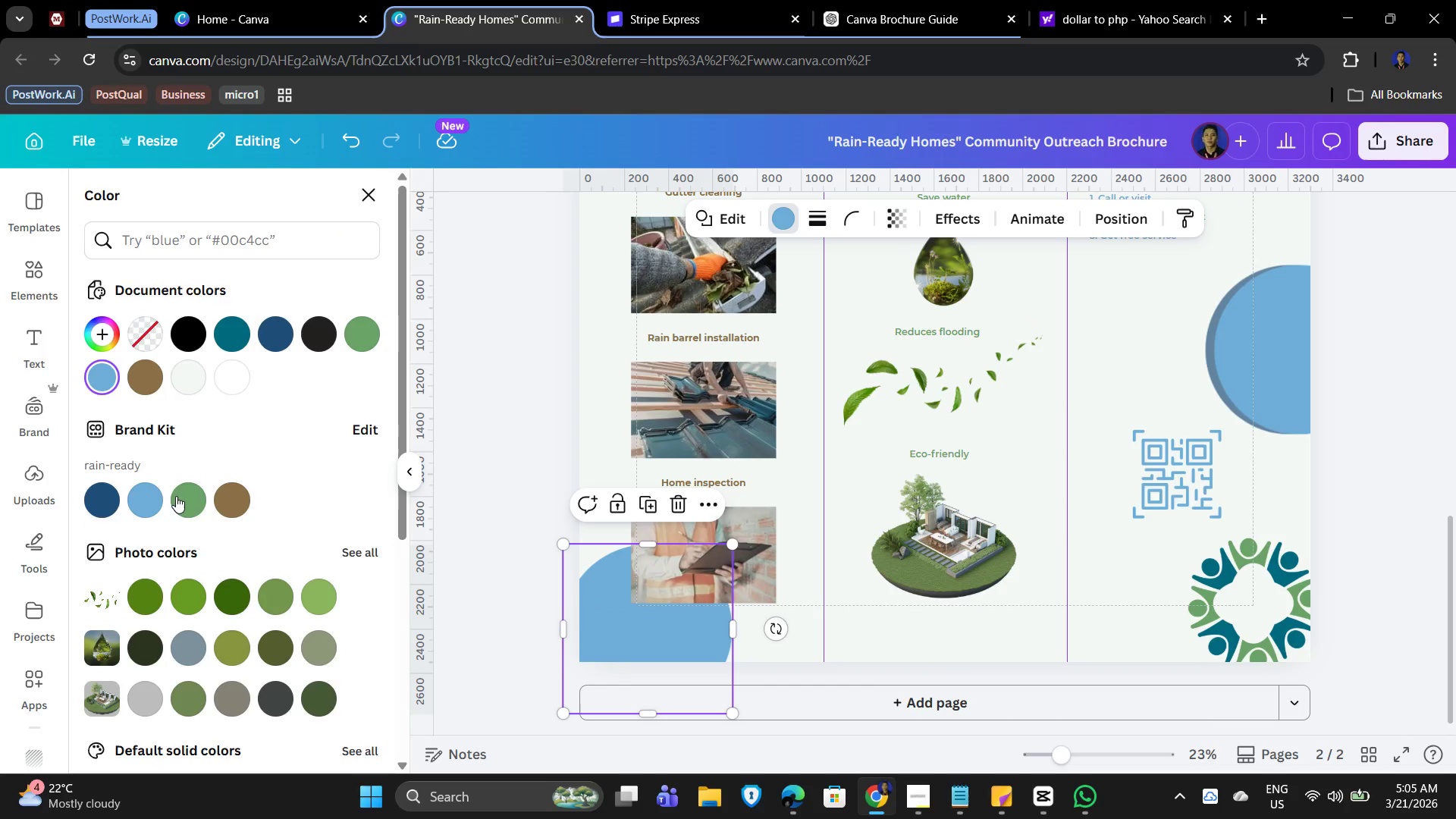 
left_click([190, 497])
 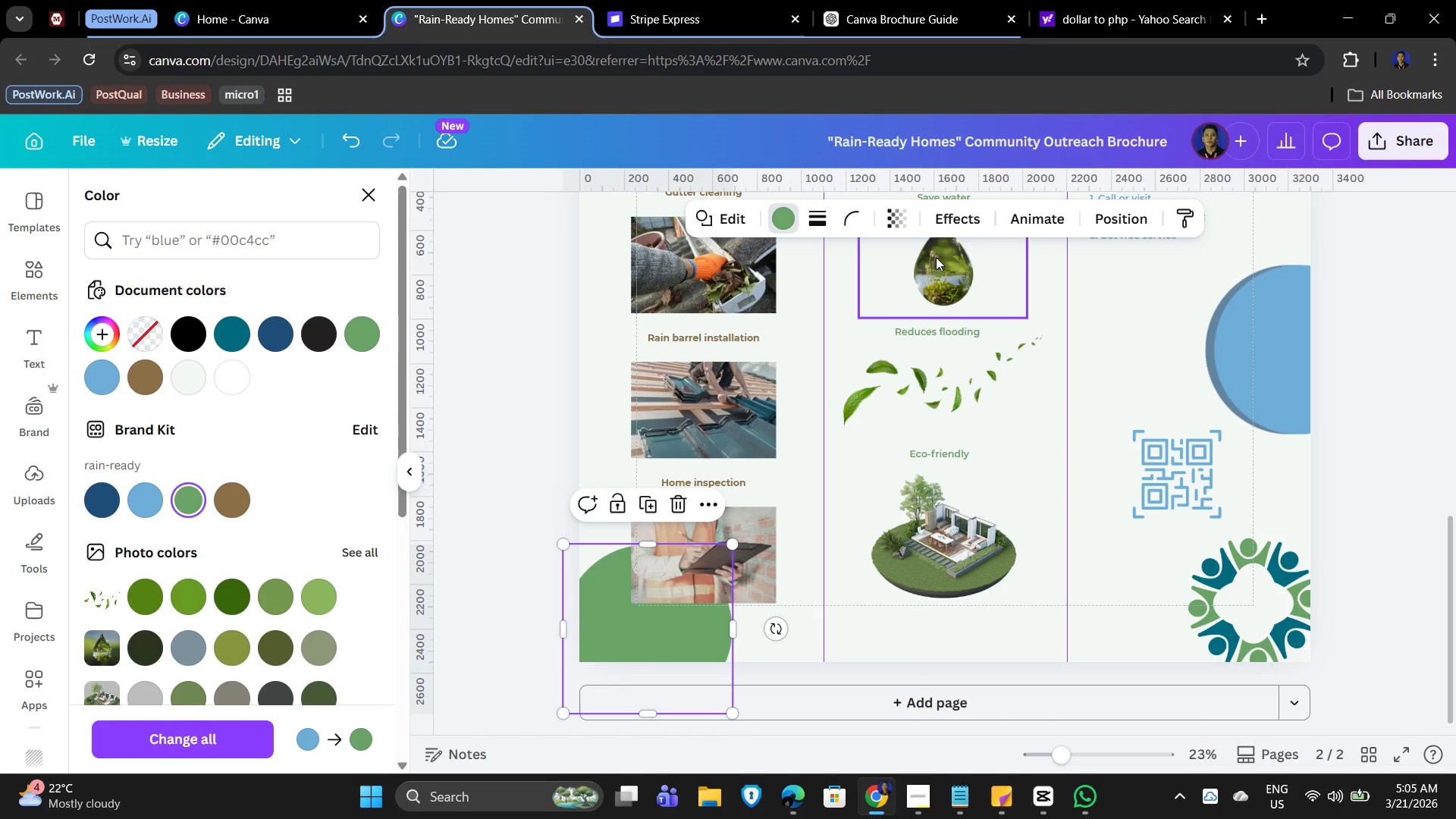 
left_click([888, 219])
 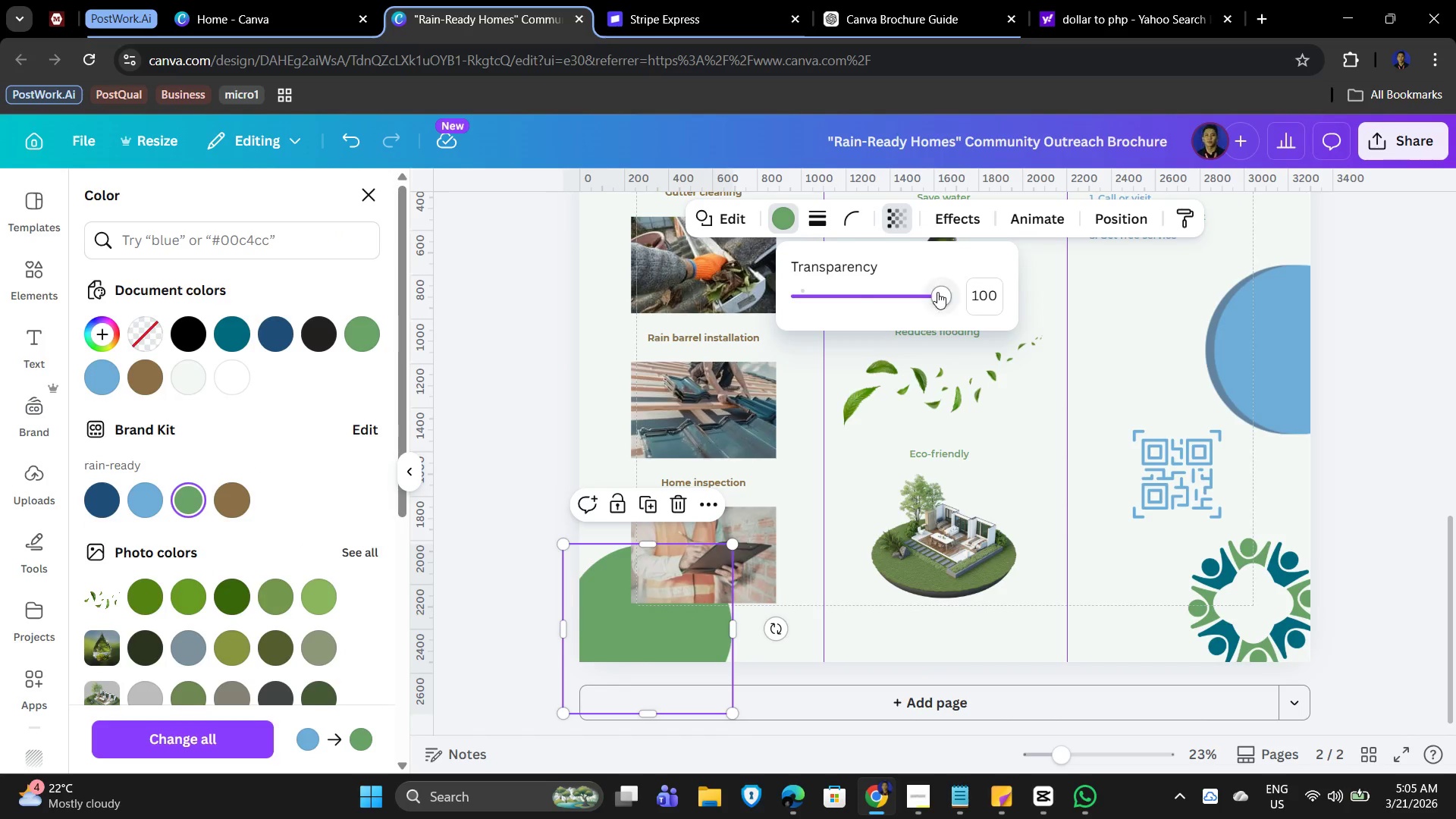 
left_click_drag(start_coordinate=[937, 294], to_coordinate=[877, 297])
 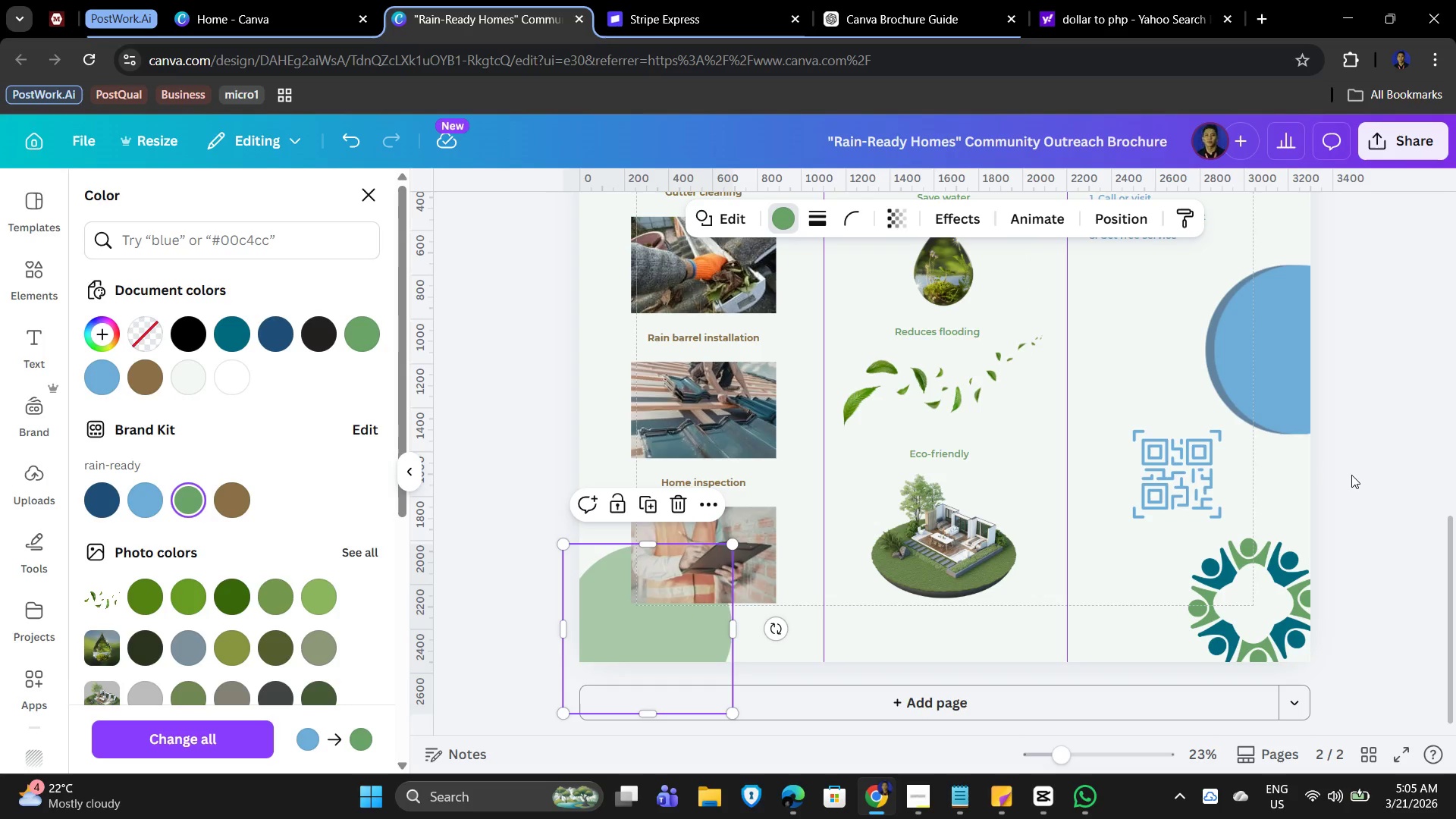 
left_click([1352, 470])
 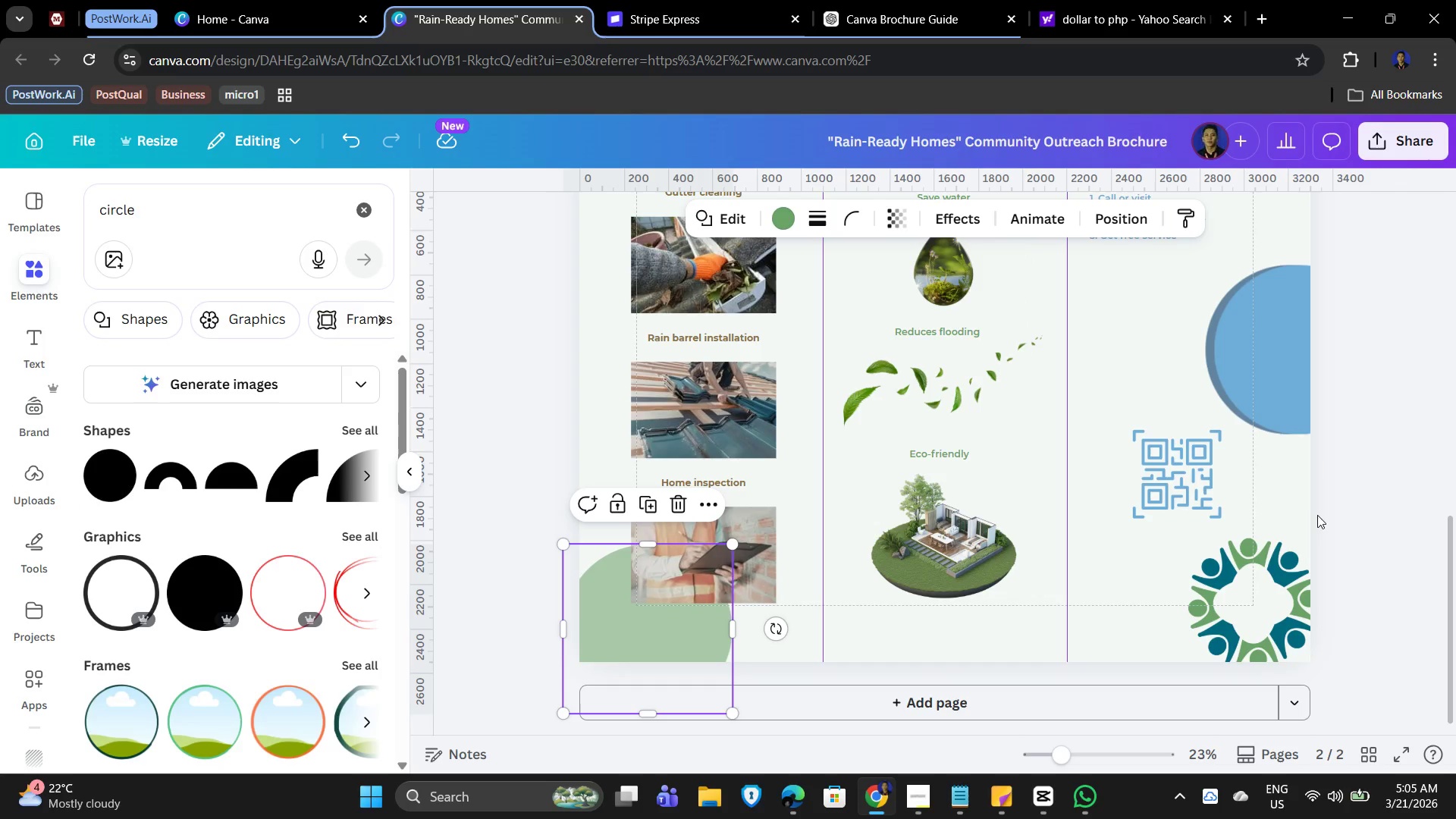 
left_click([1320, 516])
 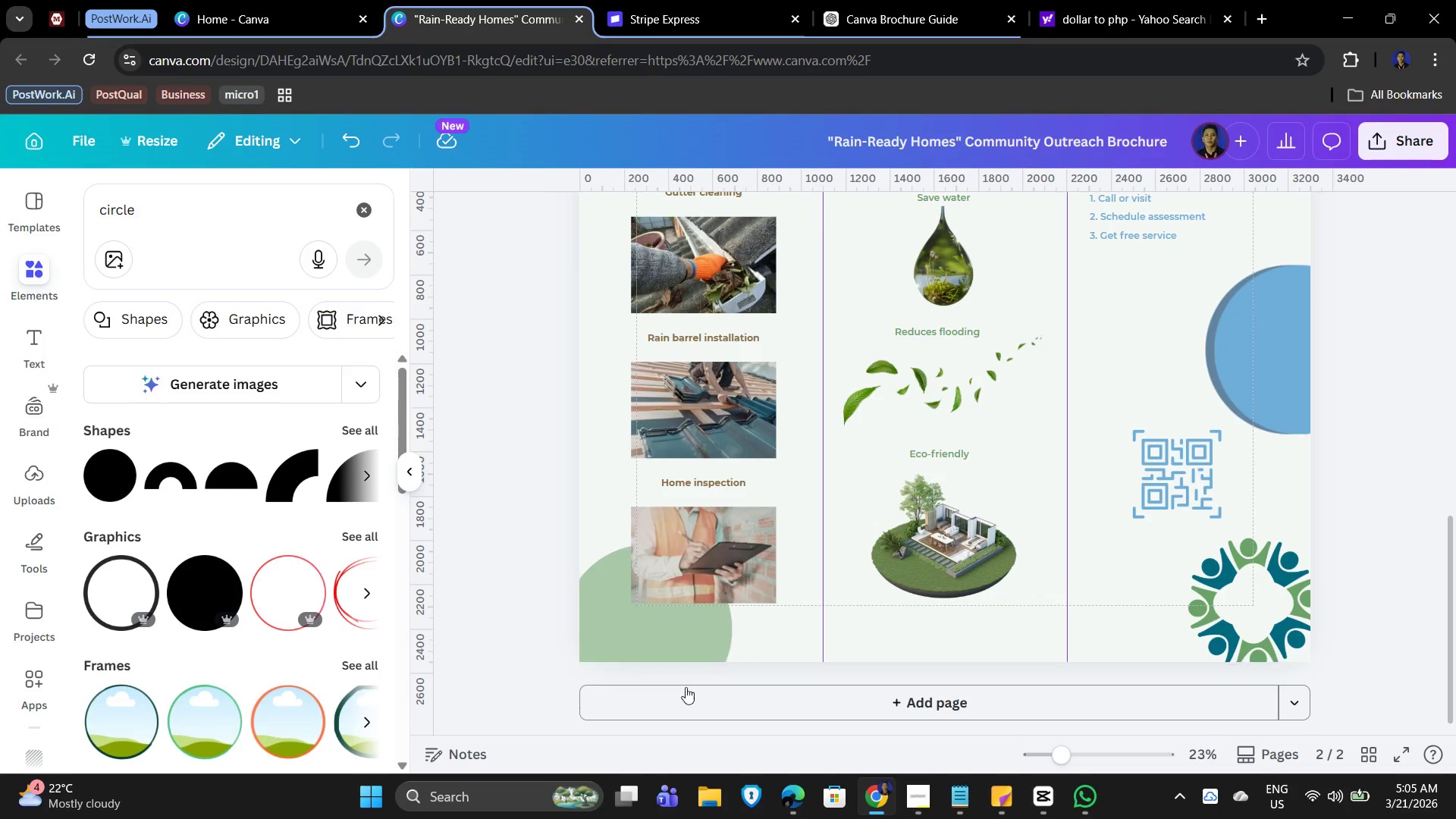 
scroll: coordinate [1253, 508], scroll_direction: up, amount: 2.0
 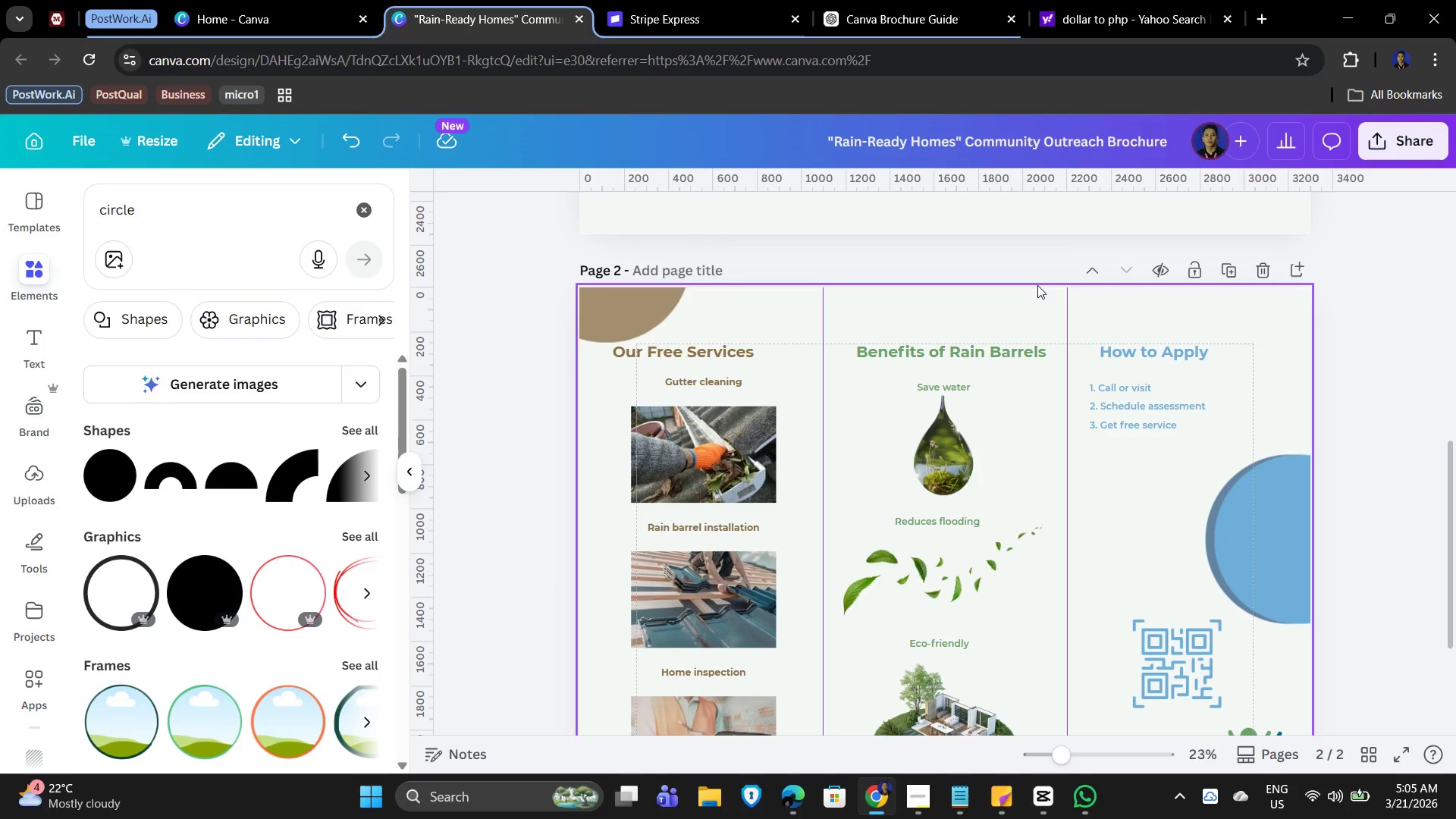 
scroll: coordinate [1346, 376], scroll_direction: down, amount: 2.0
 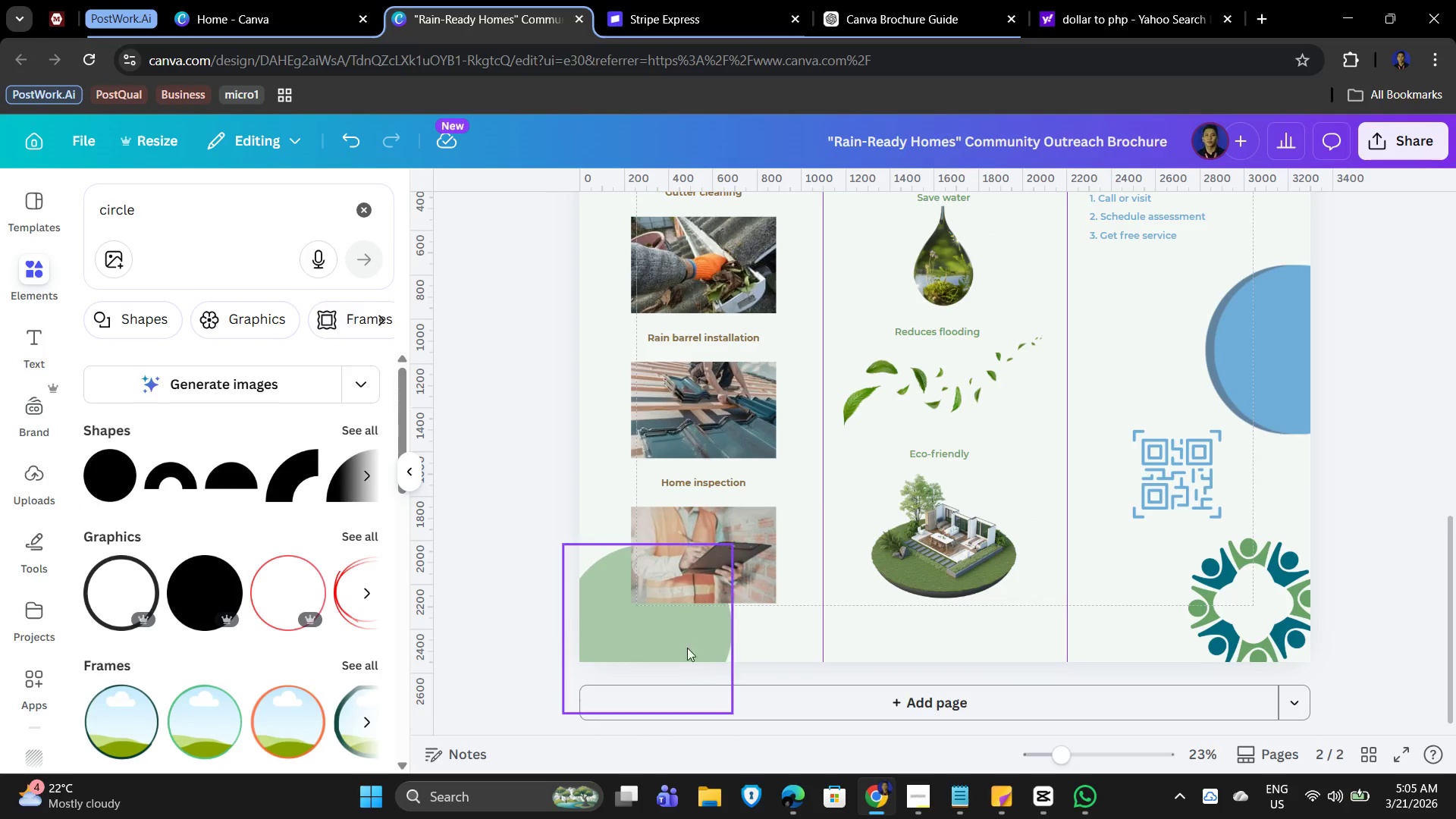 
left_click_drag(start_coordinate=[679, 642], to_coordinate=[808, 675])
 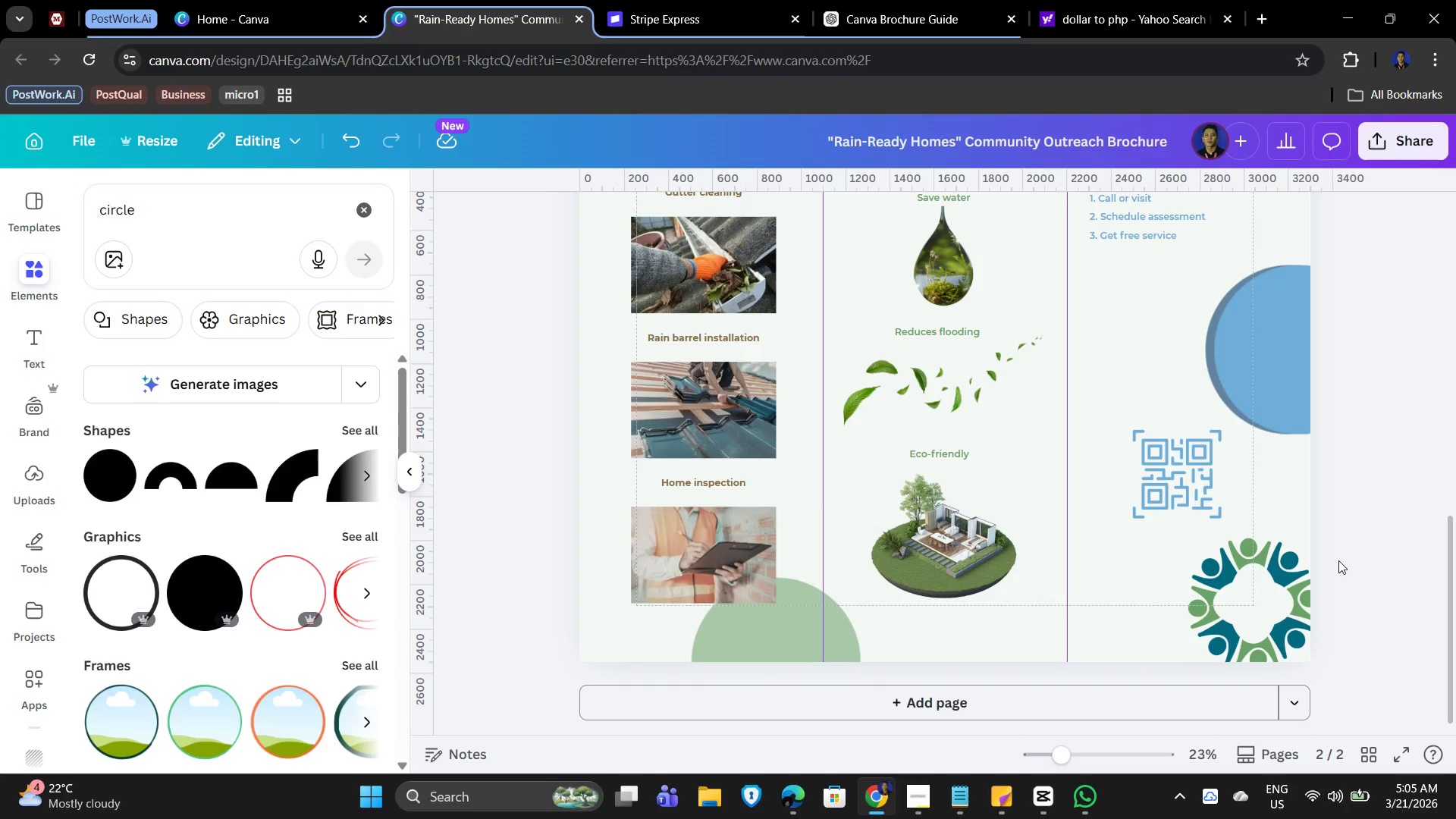 
scroll: coordinate [1346, 544], scroll_direction: up, amount: 2.0
 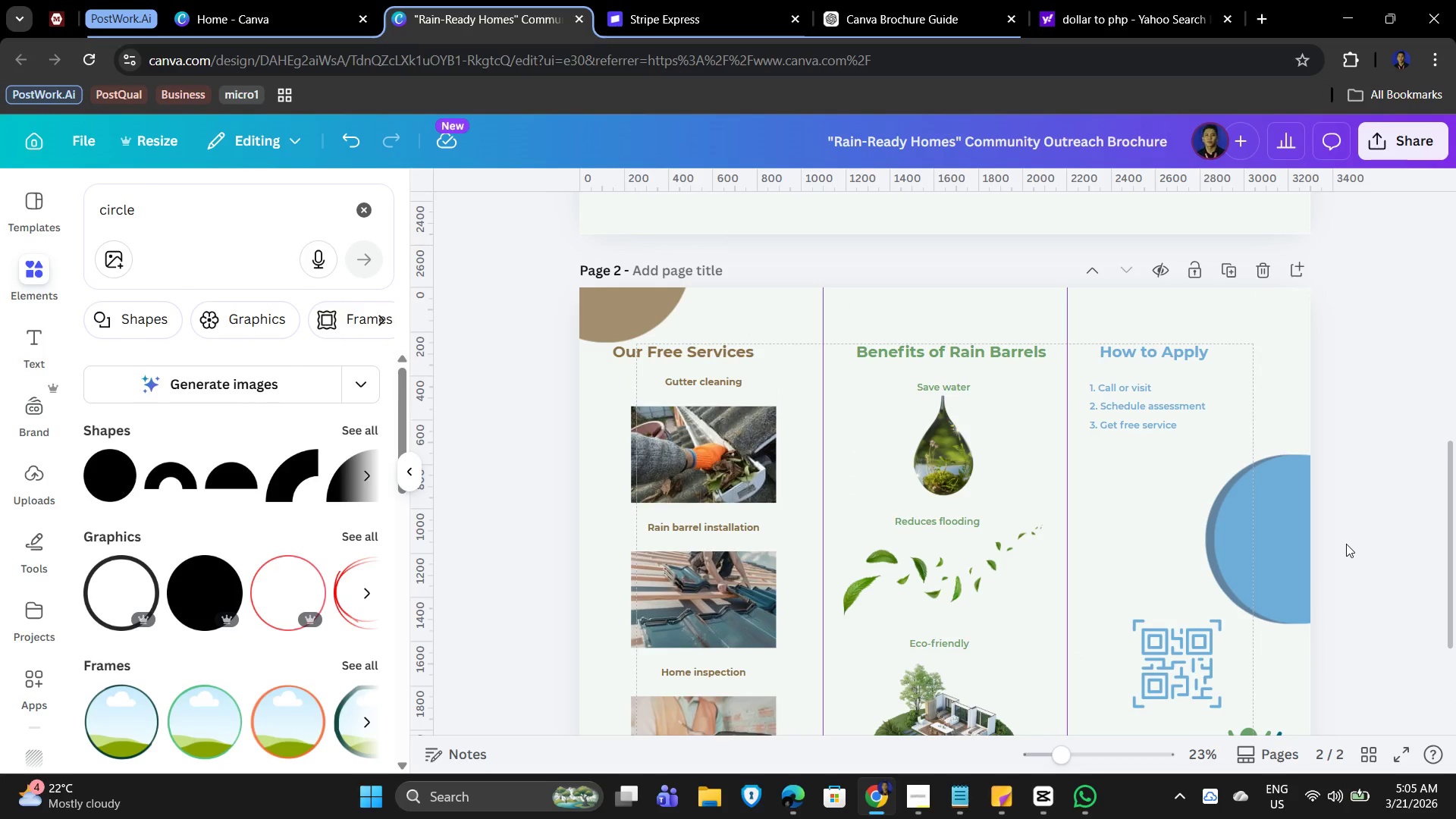 
scroll: coordinate [1346, 544], scroll_direction: down, amount: 3.0
 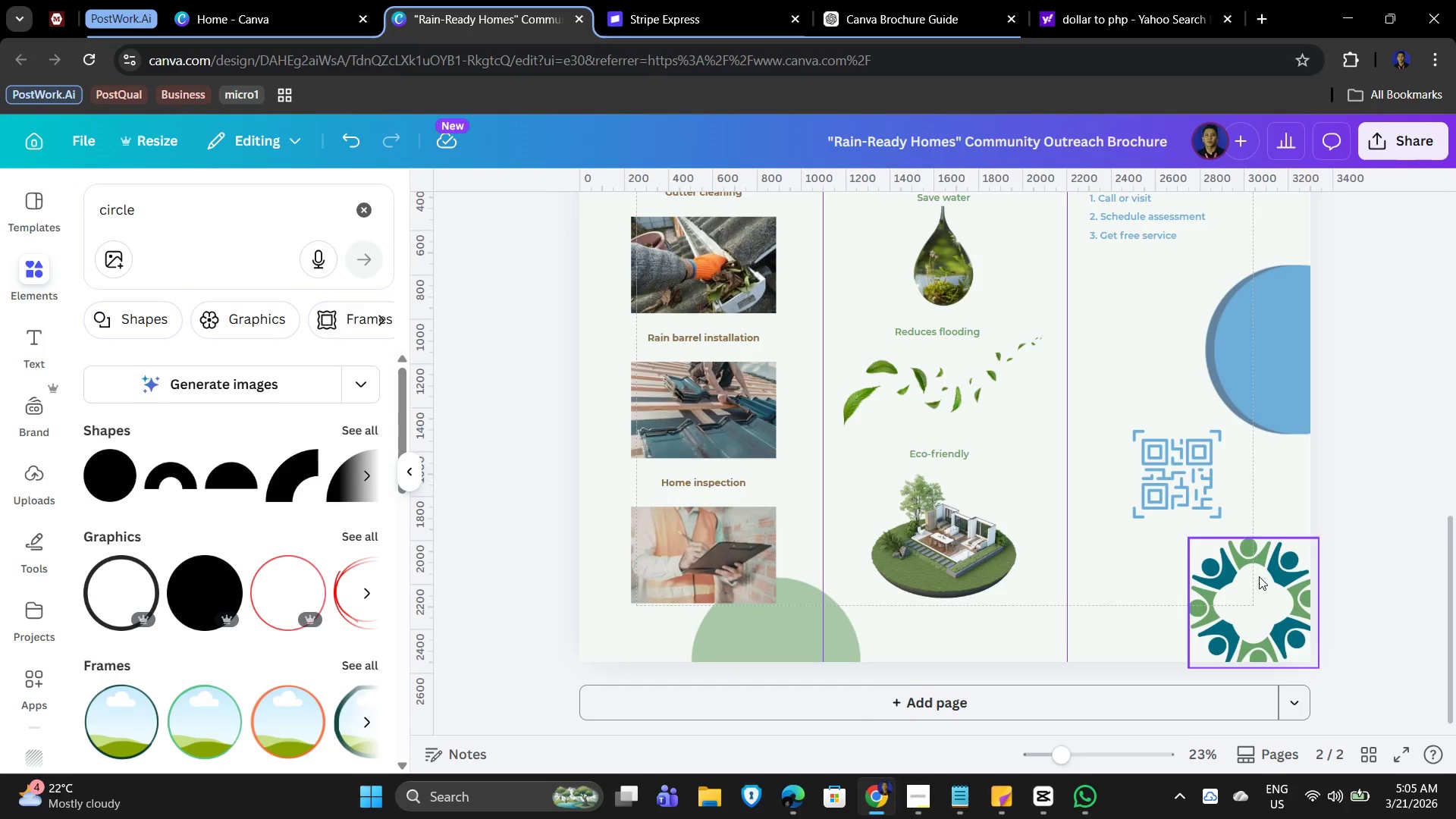 
scroll: coordinate [1307, 560], scroll_direction: up, amount: 7.0
 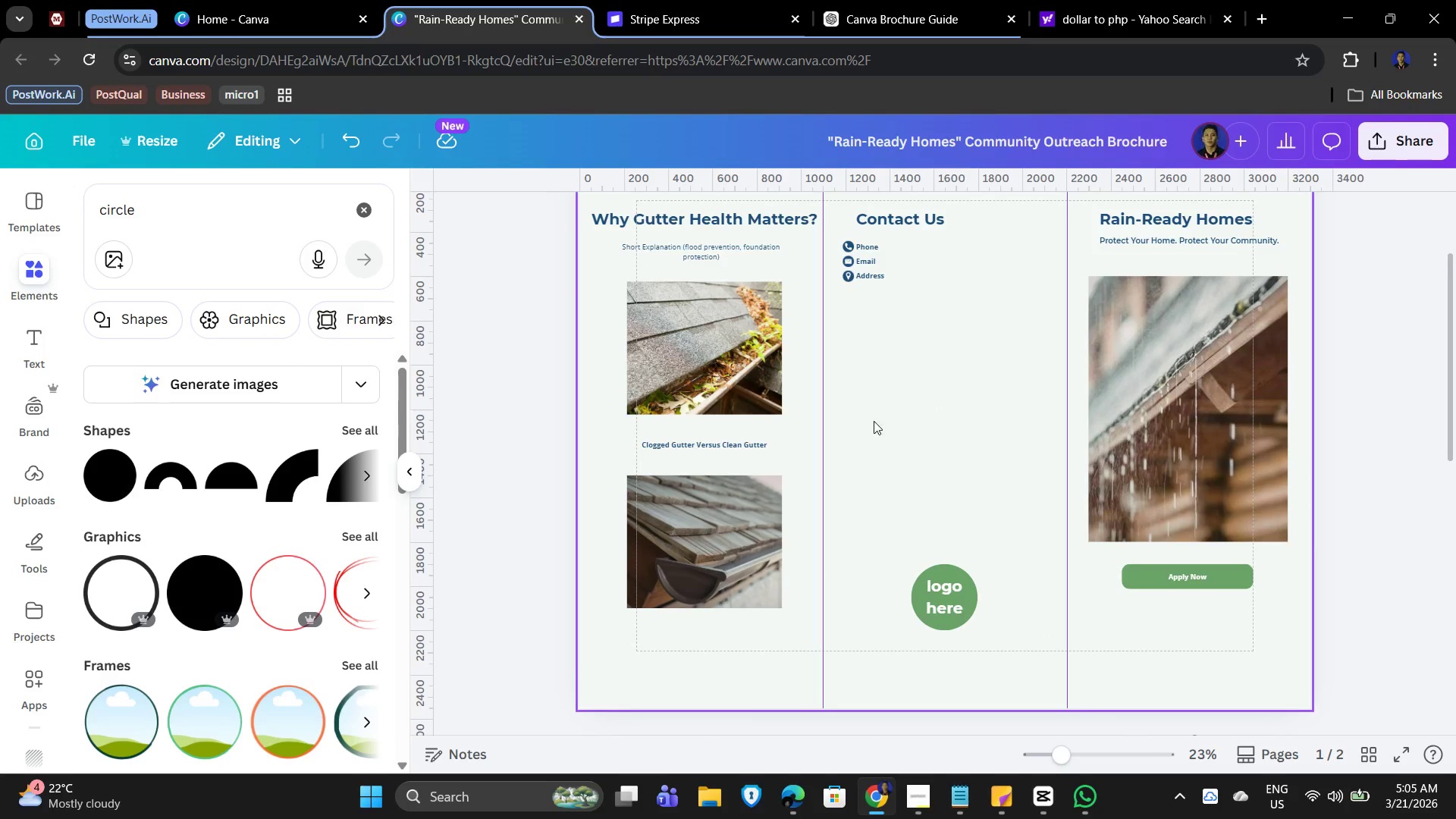 
left_click([900, 378])
 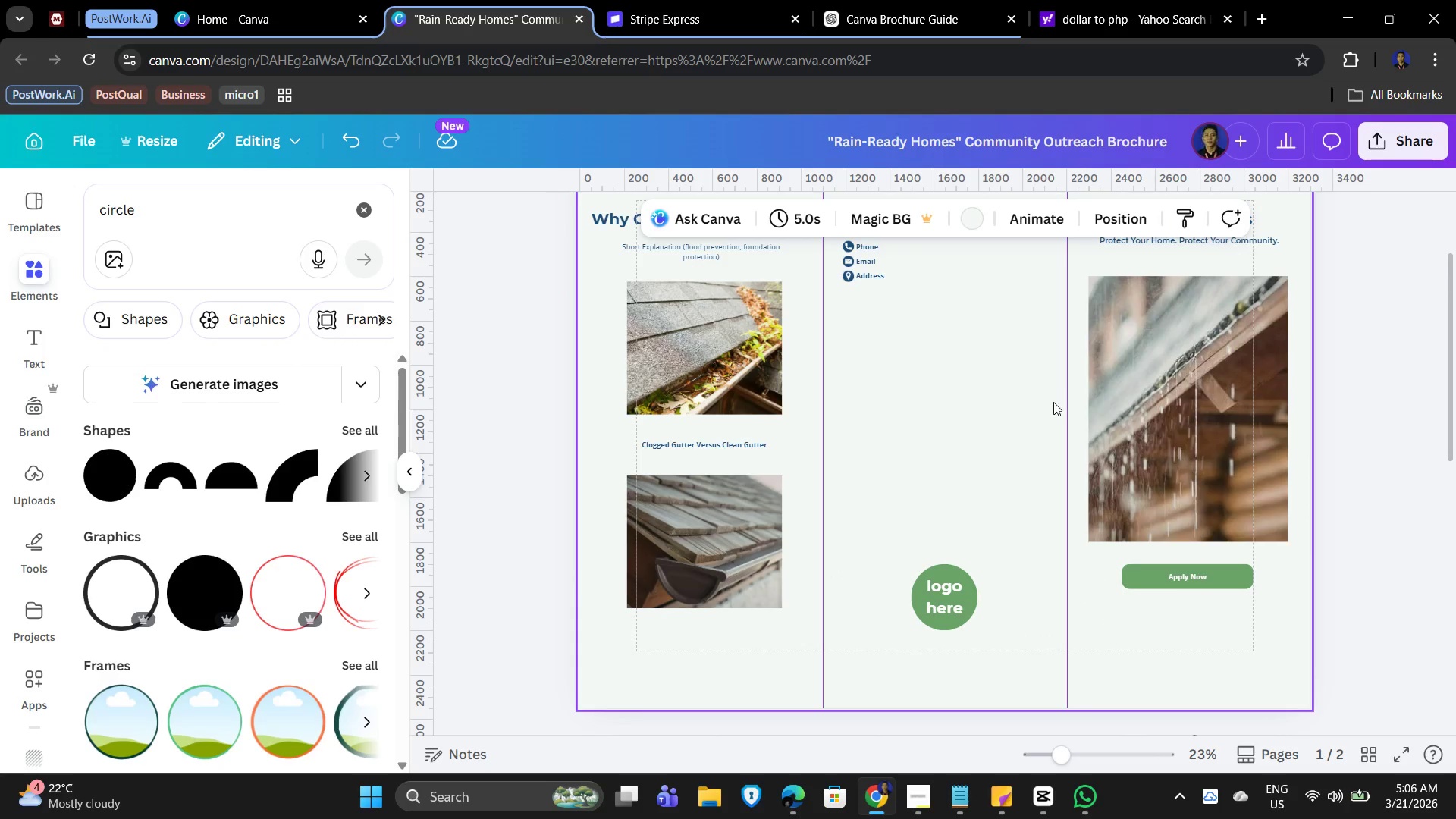 
scroll: coordinate [1148, 447], scroll_direction: down, amount: 5.0
 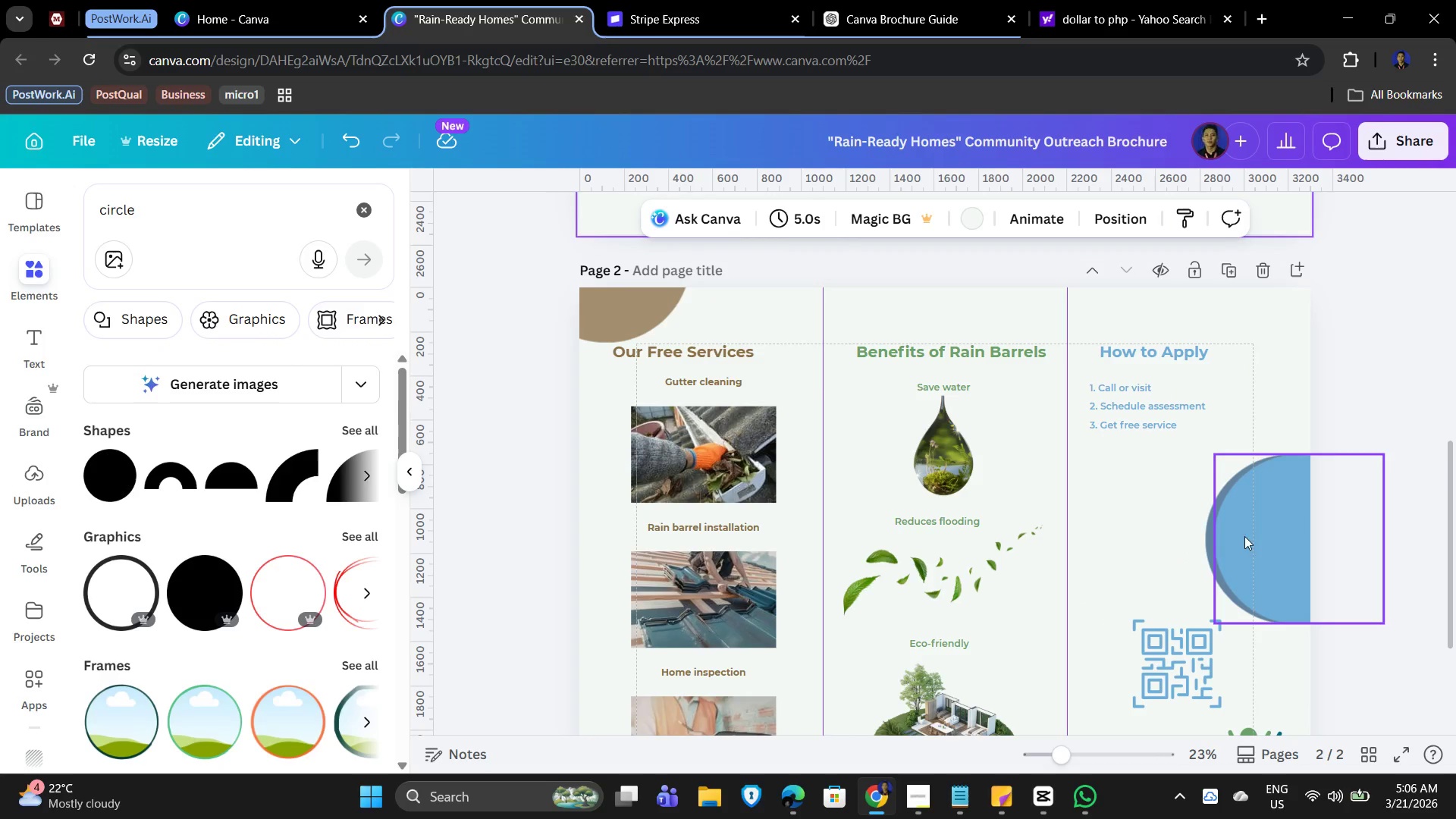 
left_click([1260, 519])
 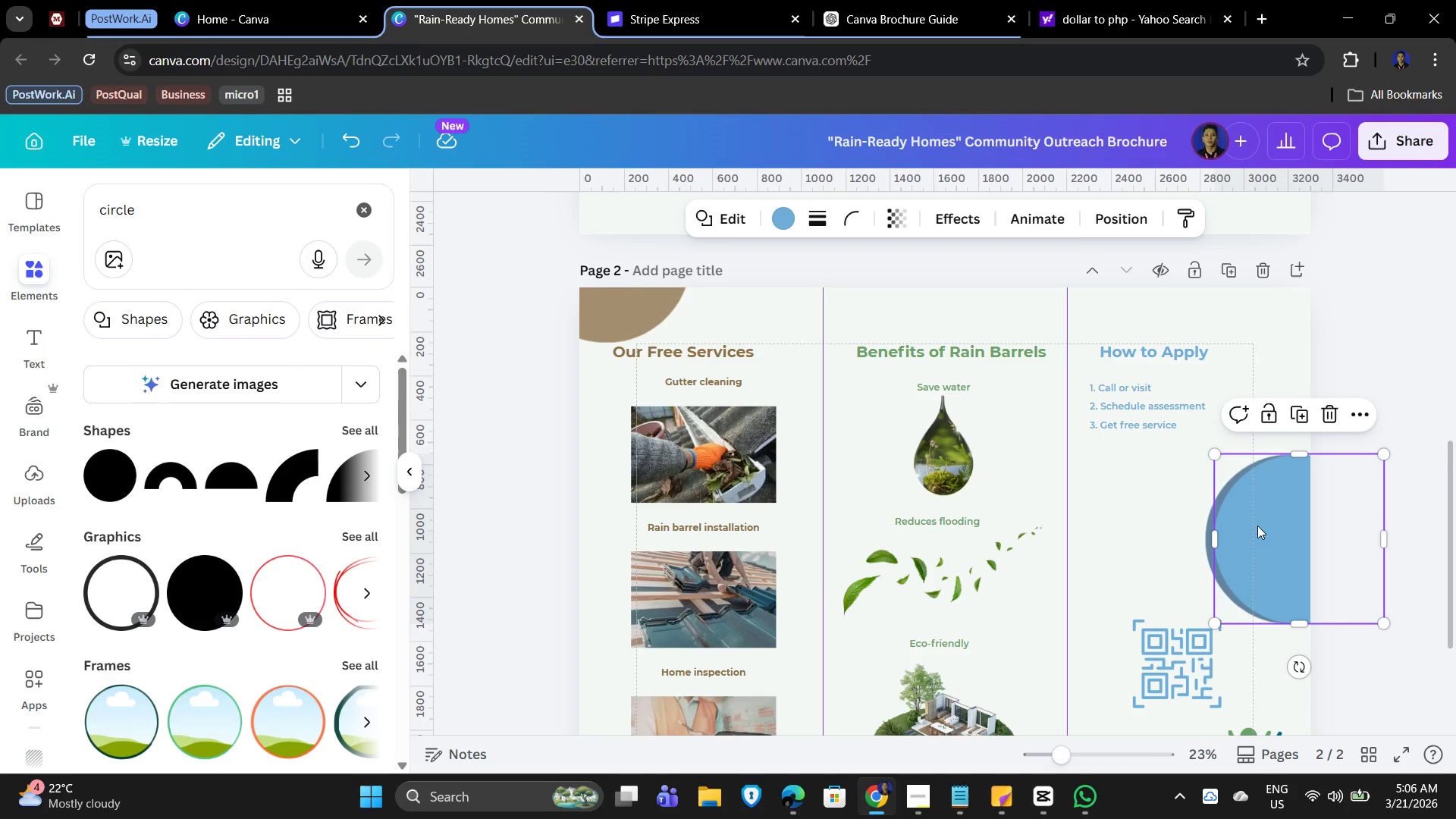 
key(Control+C)
 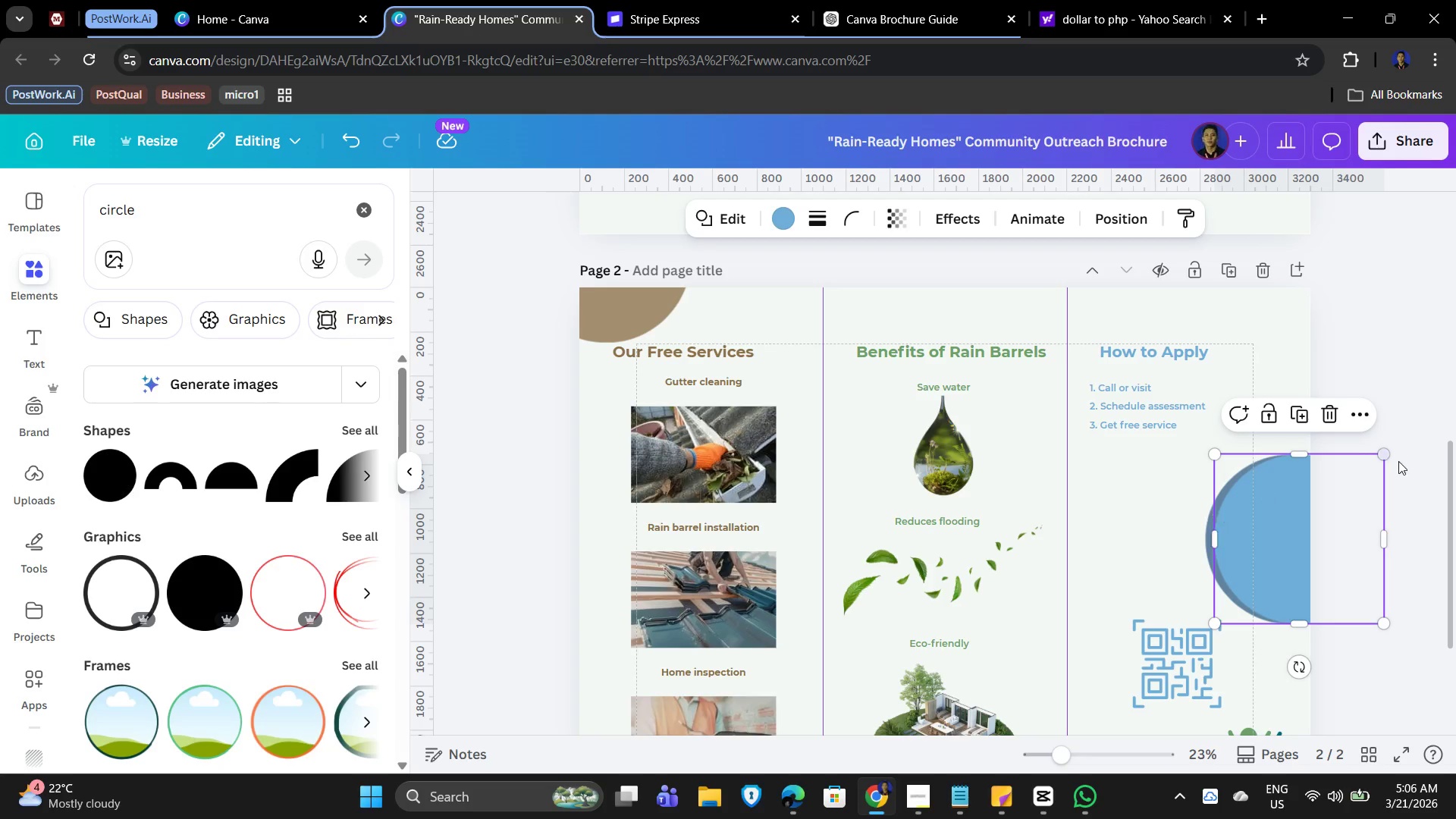 
scroll: coordinate [1410, 477], scroll_direction: up, amount: 5.0
 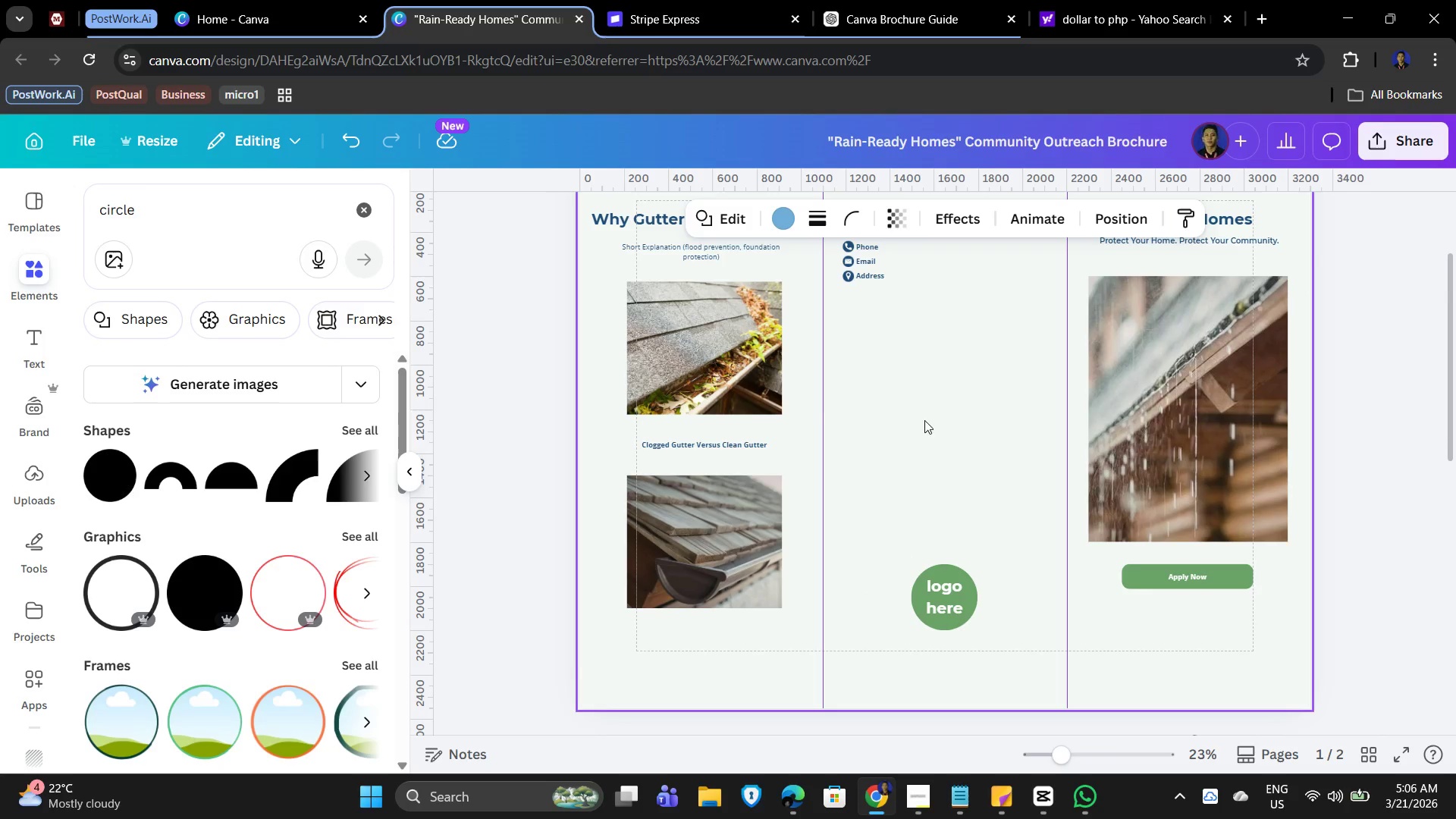 
left_click([940, 402])
 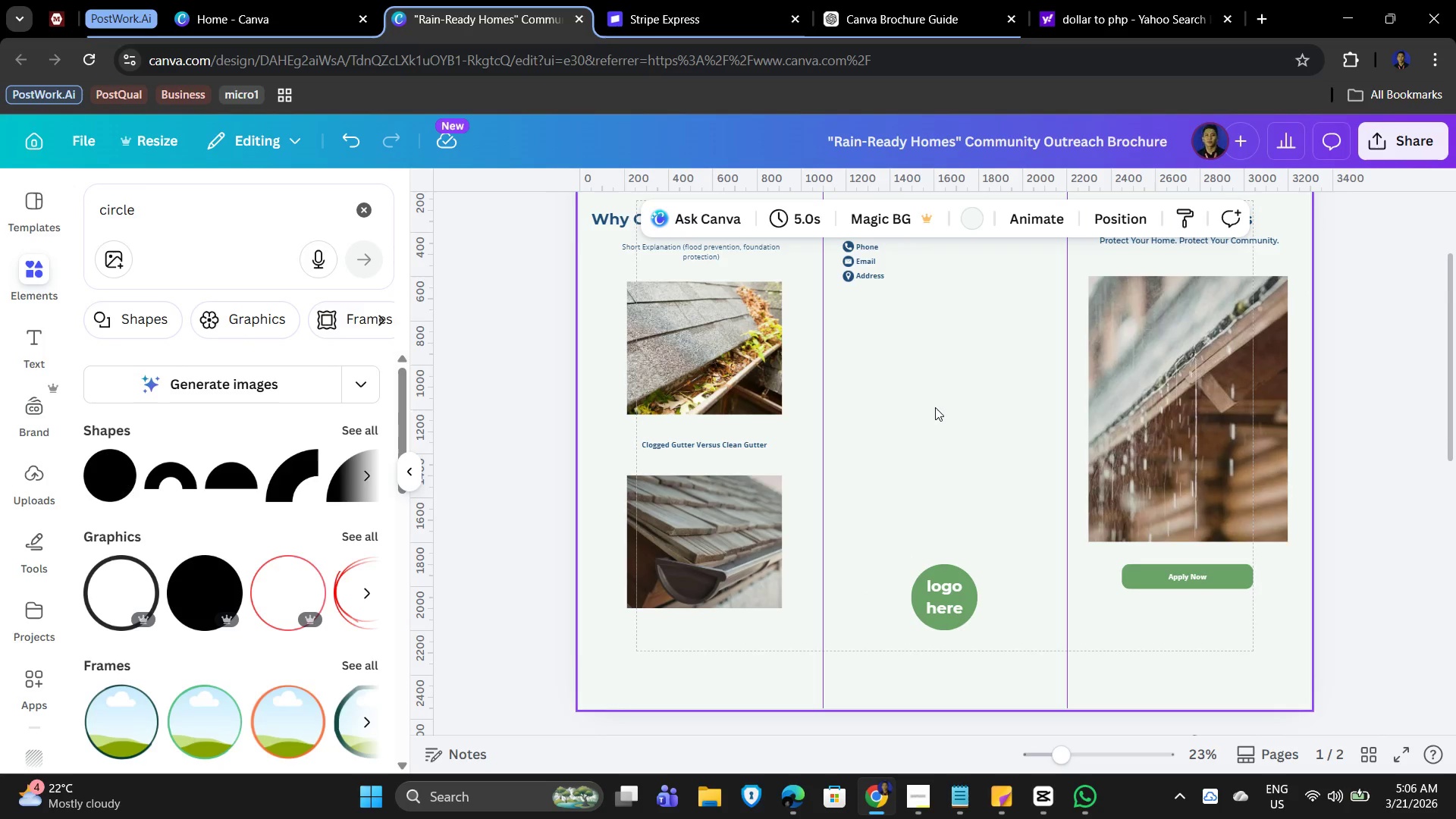 
key(Control+V)
 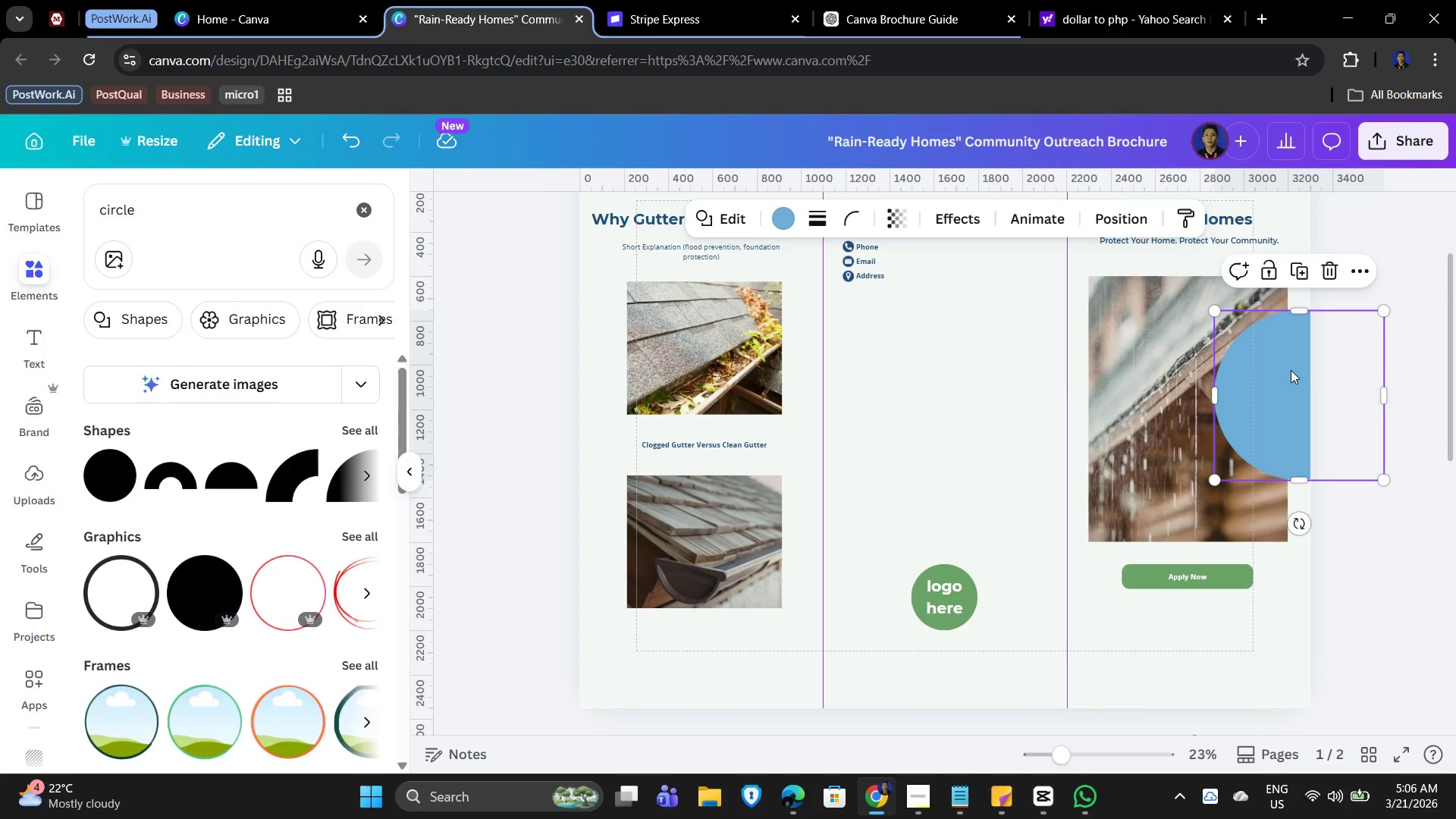 
left_click_drag(start_coordinate=[1288, 369], to_coordinate=[1285, 667])
 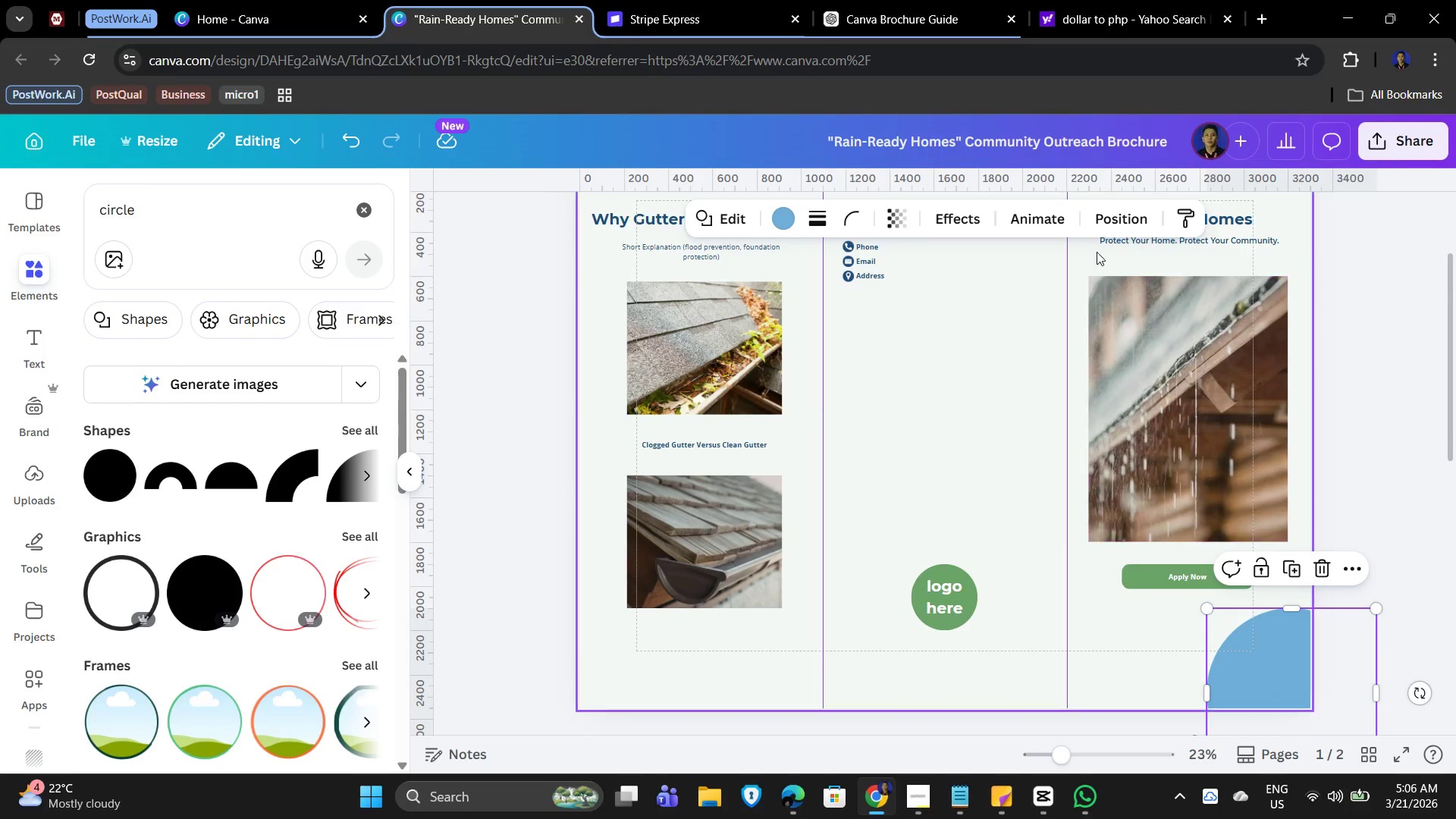 
scroll: coordinate [1228, 413], scroll_direction: up, amount: 3.0
 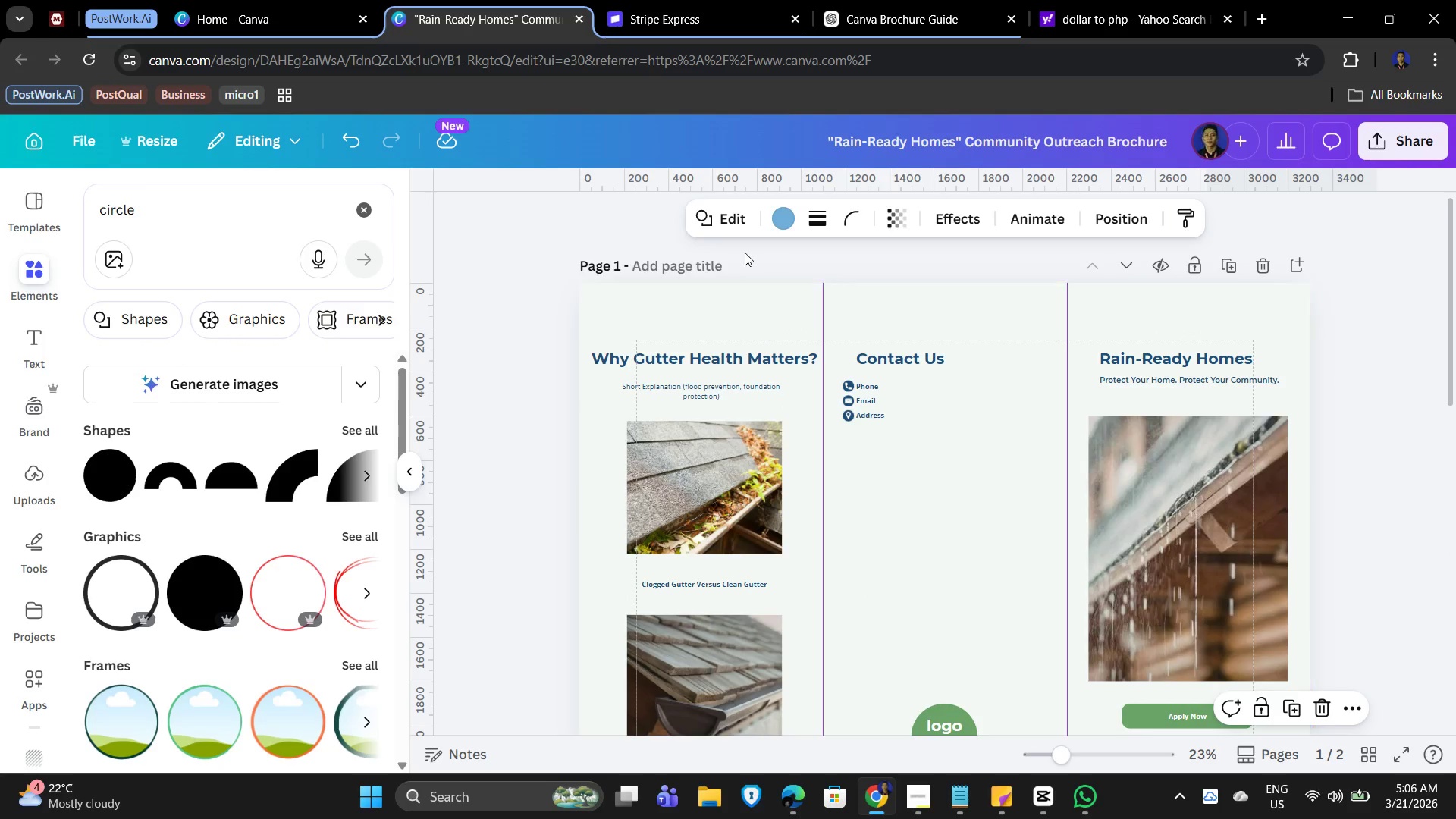 
left_click([787, 215])
 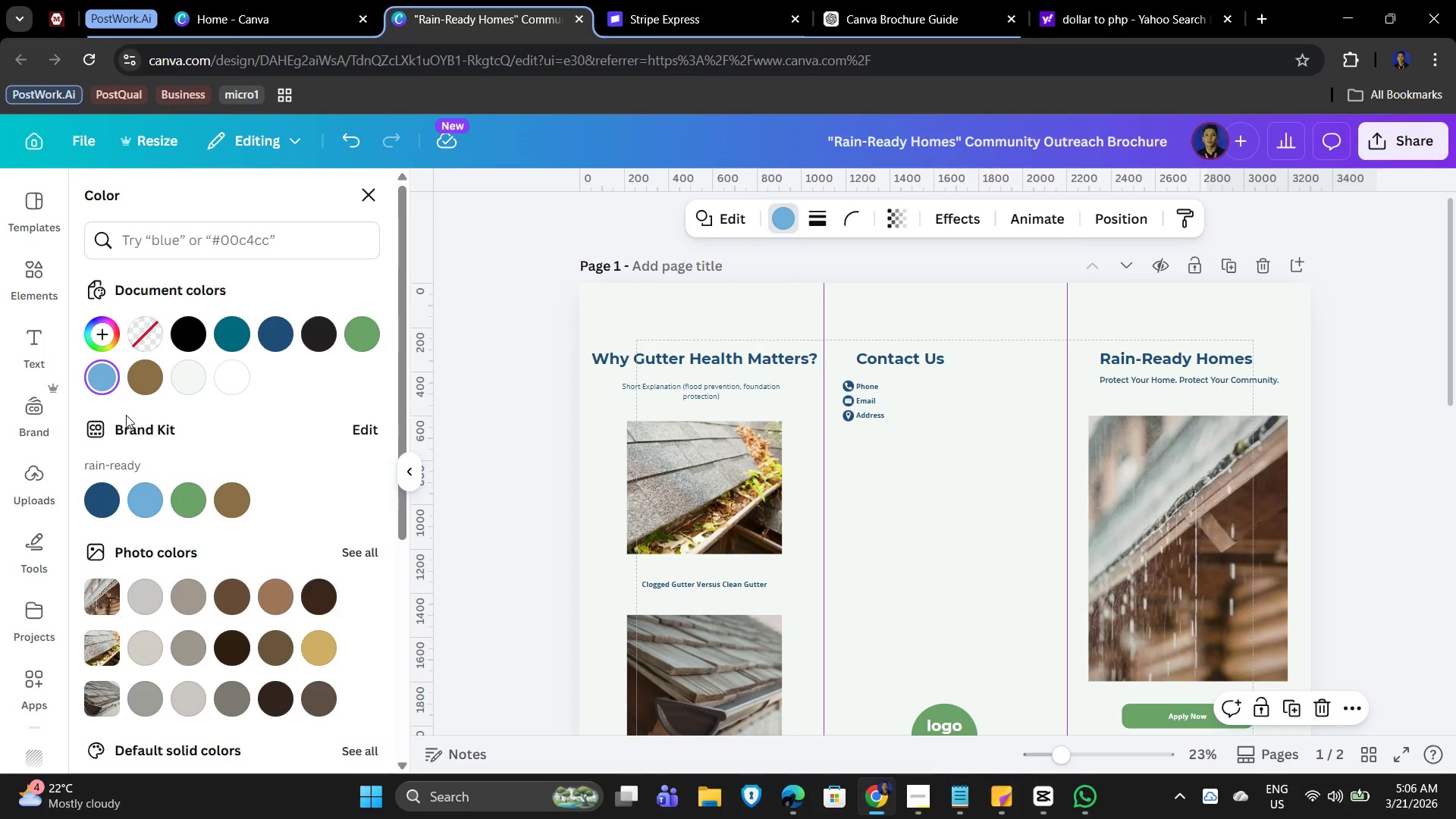 
left_click([140, 500])
 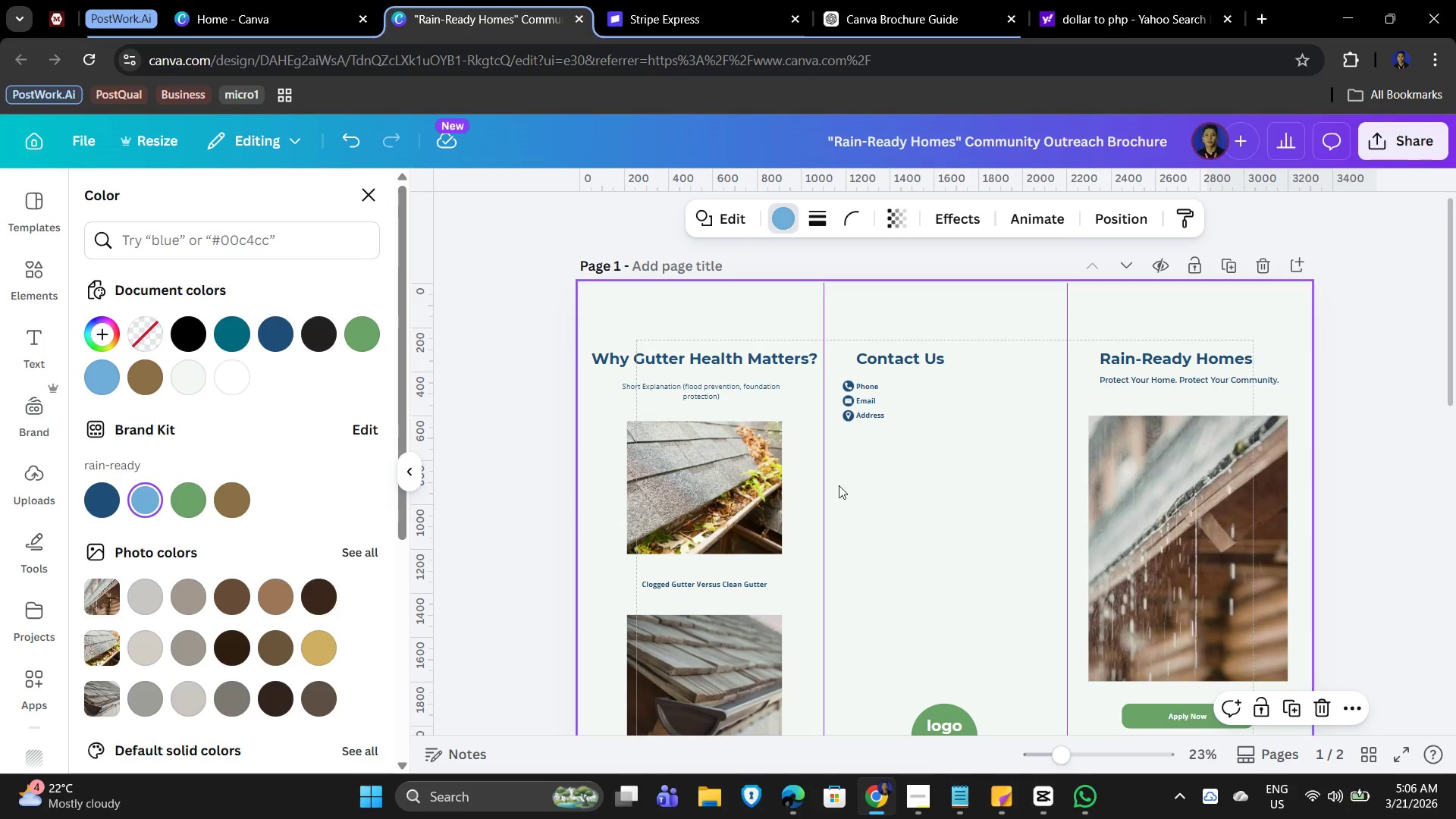 
scroll: coordinate [1149, 489], scroll_direction: down, amount: 5.0
 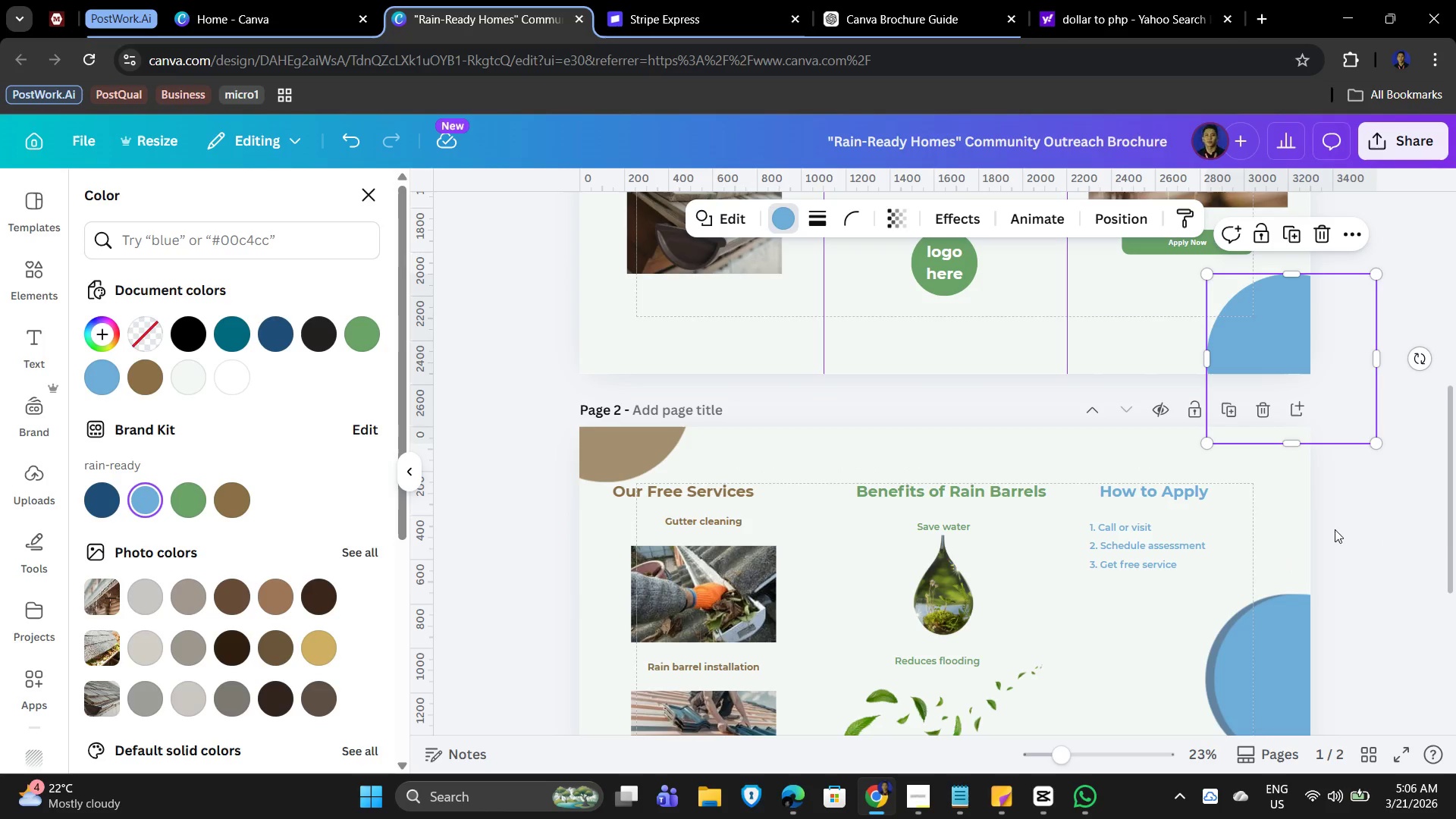 
scroll: coordinate [1357, 518], scroll_direction: up, amount: 2.0
 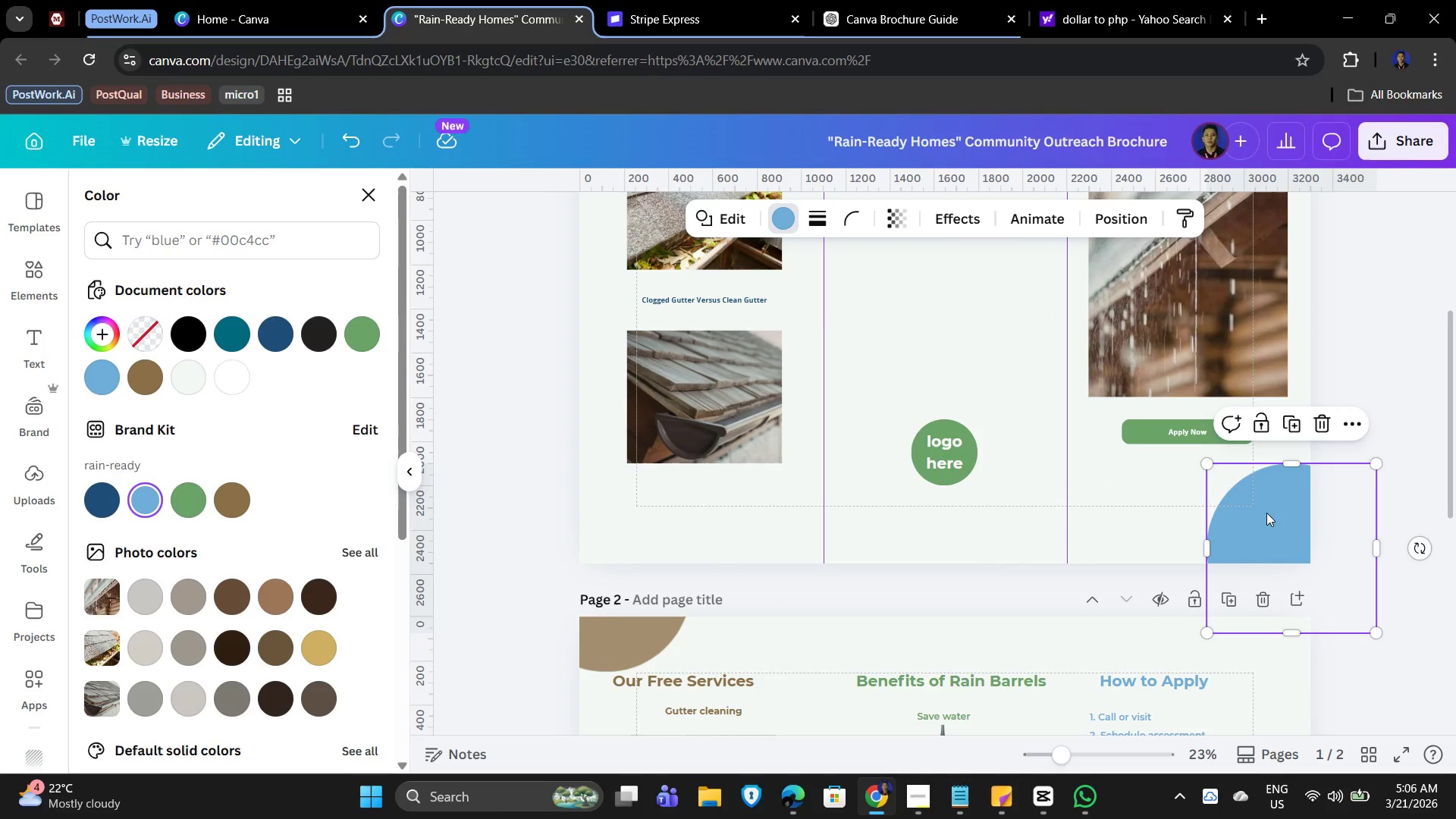 
key(Control+C)
 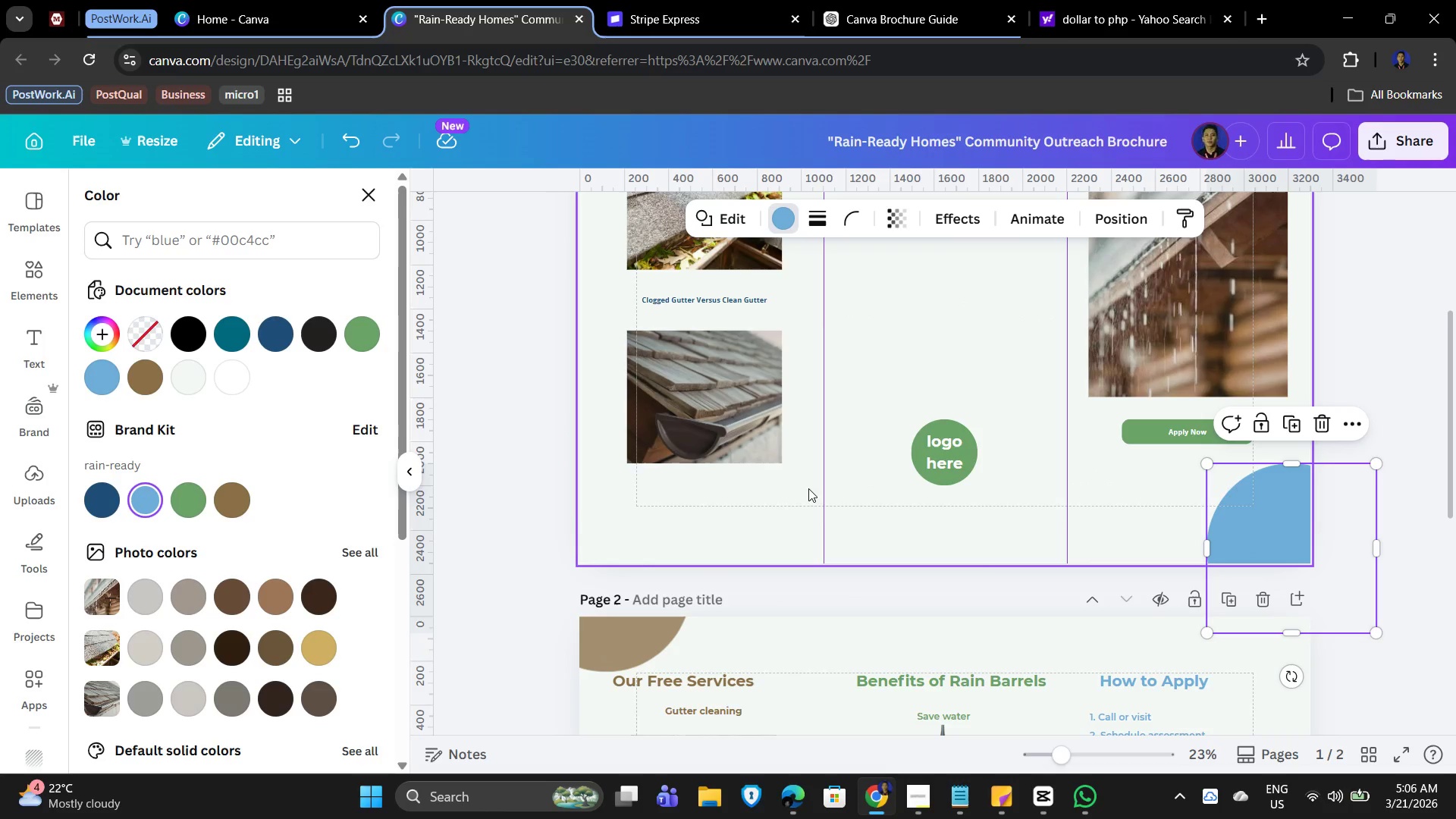 
left_click([768, 510])
 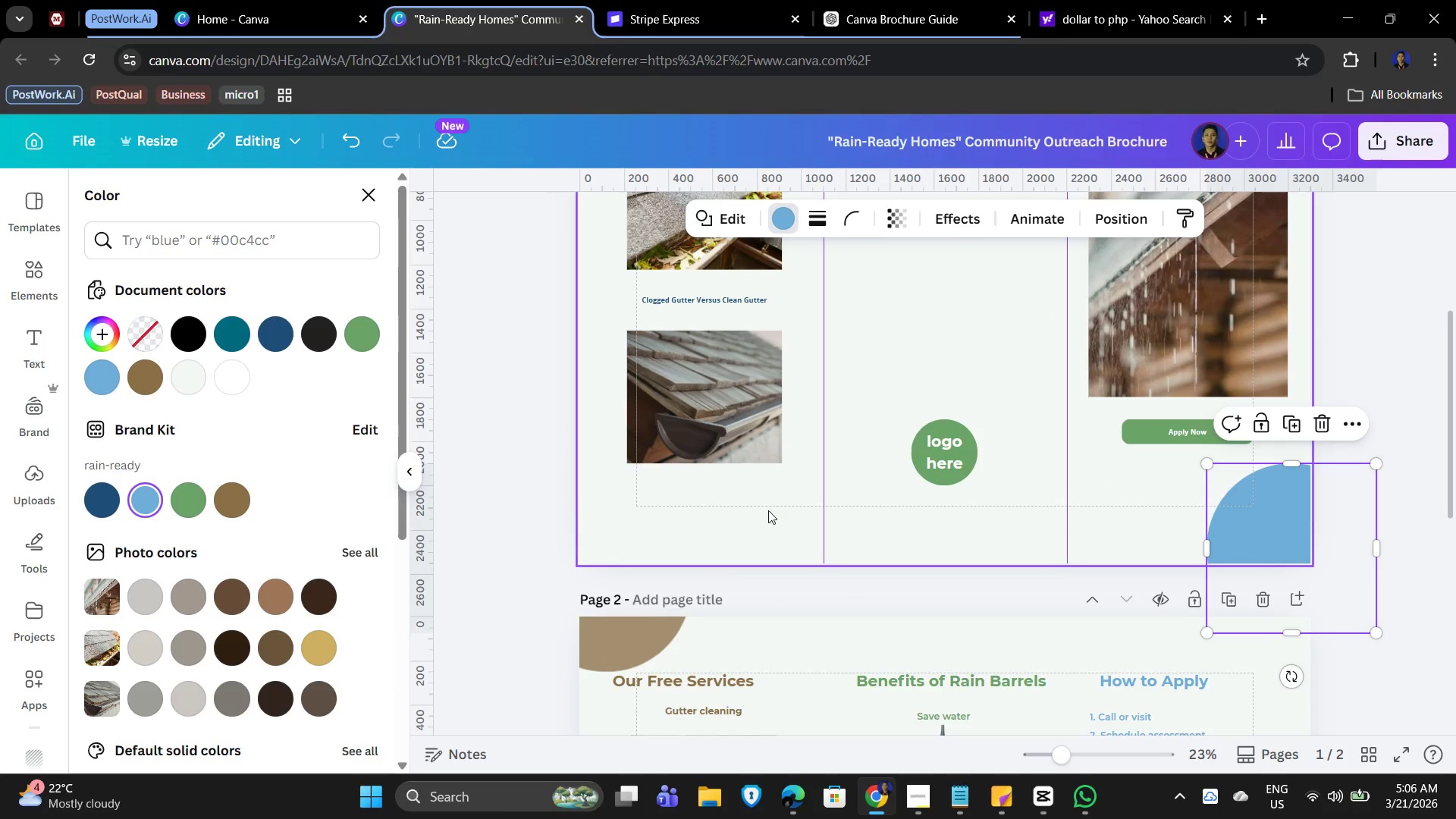 
left_click_drag(start_coordinate=[768, 510], to_coordinate=[816, 550])
 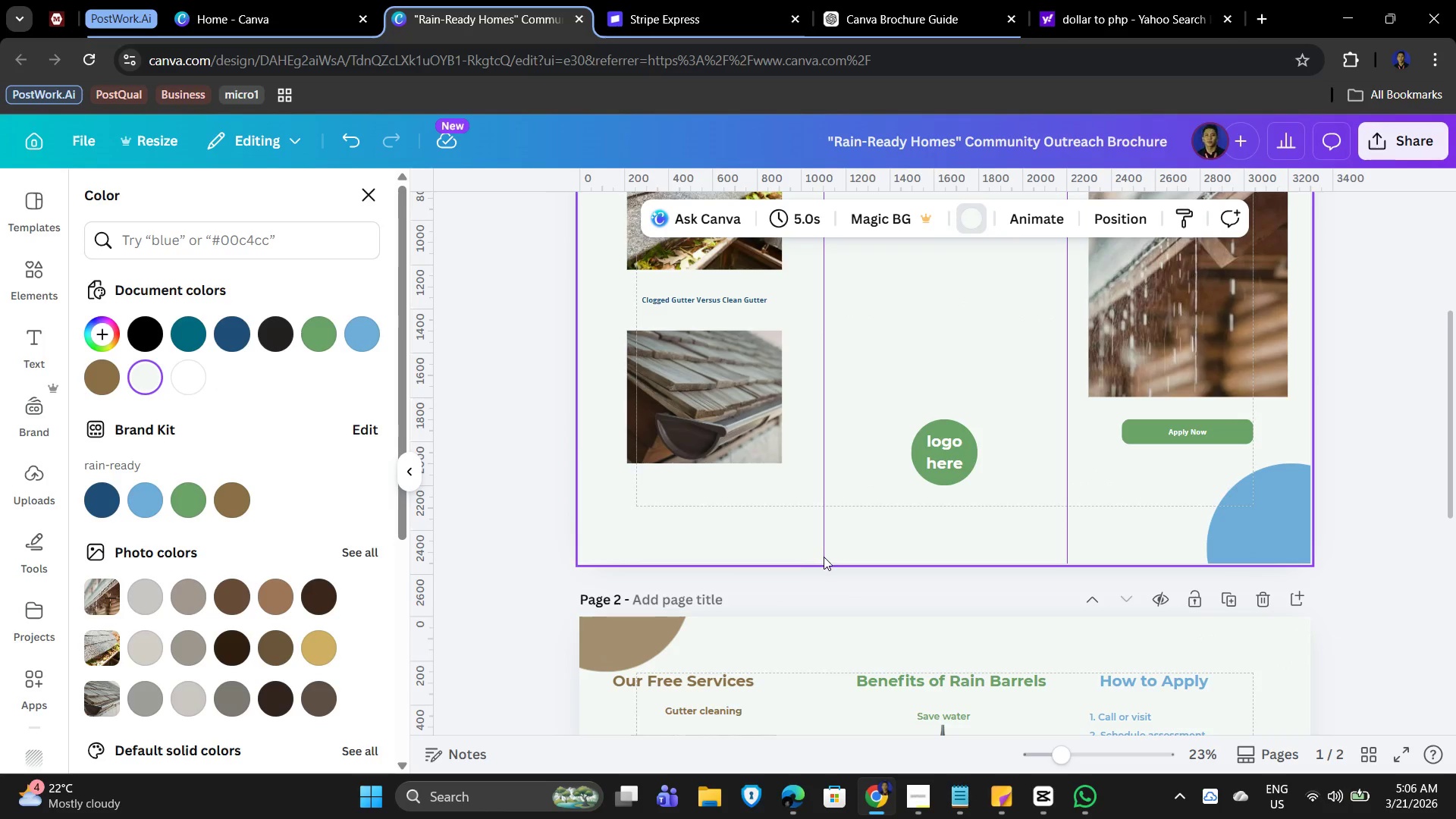 
key(Control+V)
 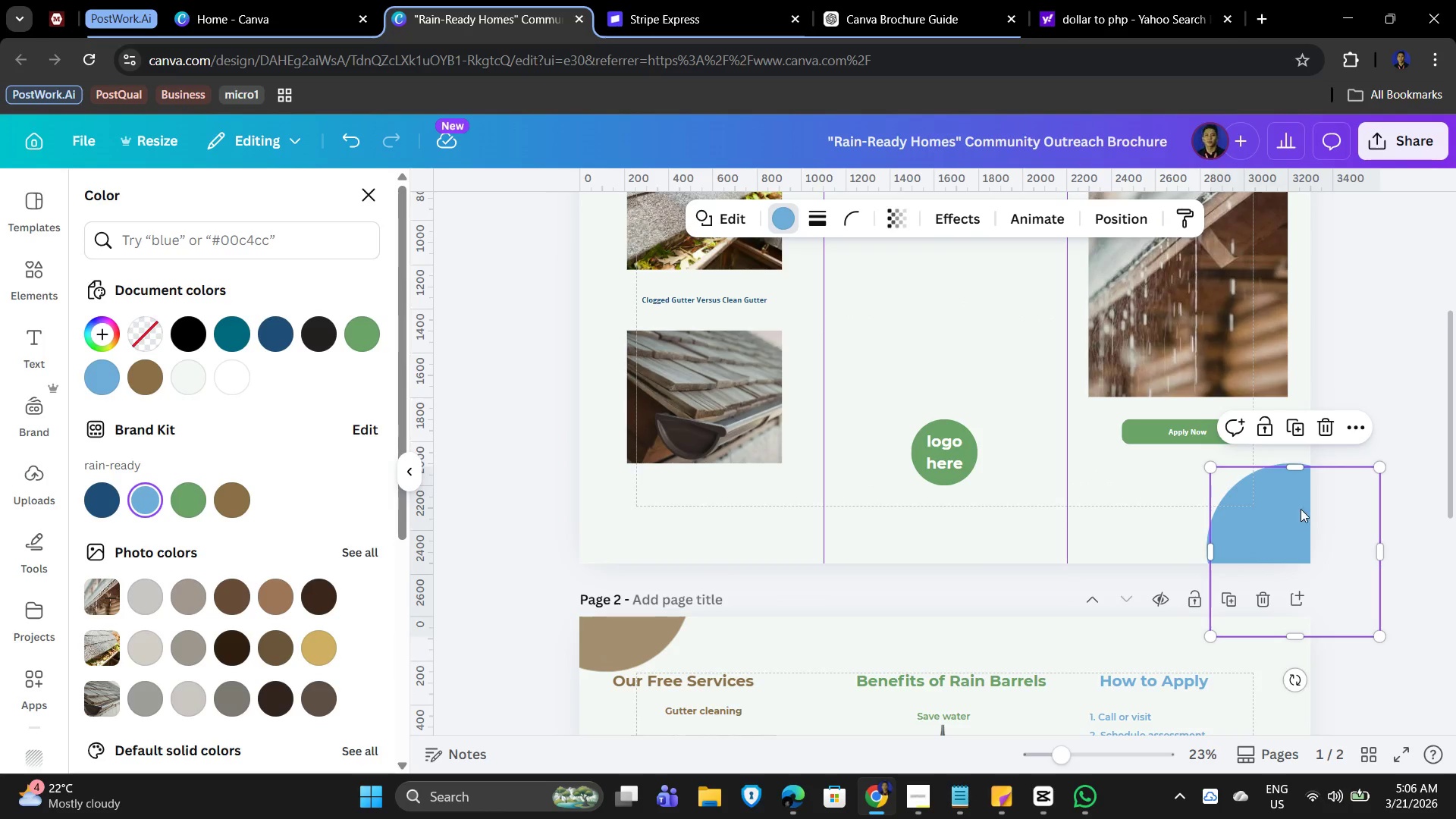 
left_click_drag(start_coordinate=[1263, 517], to_coordinate=[765, 546])
 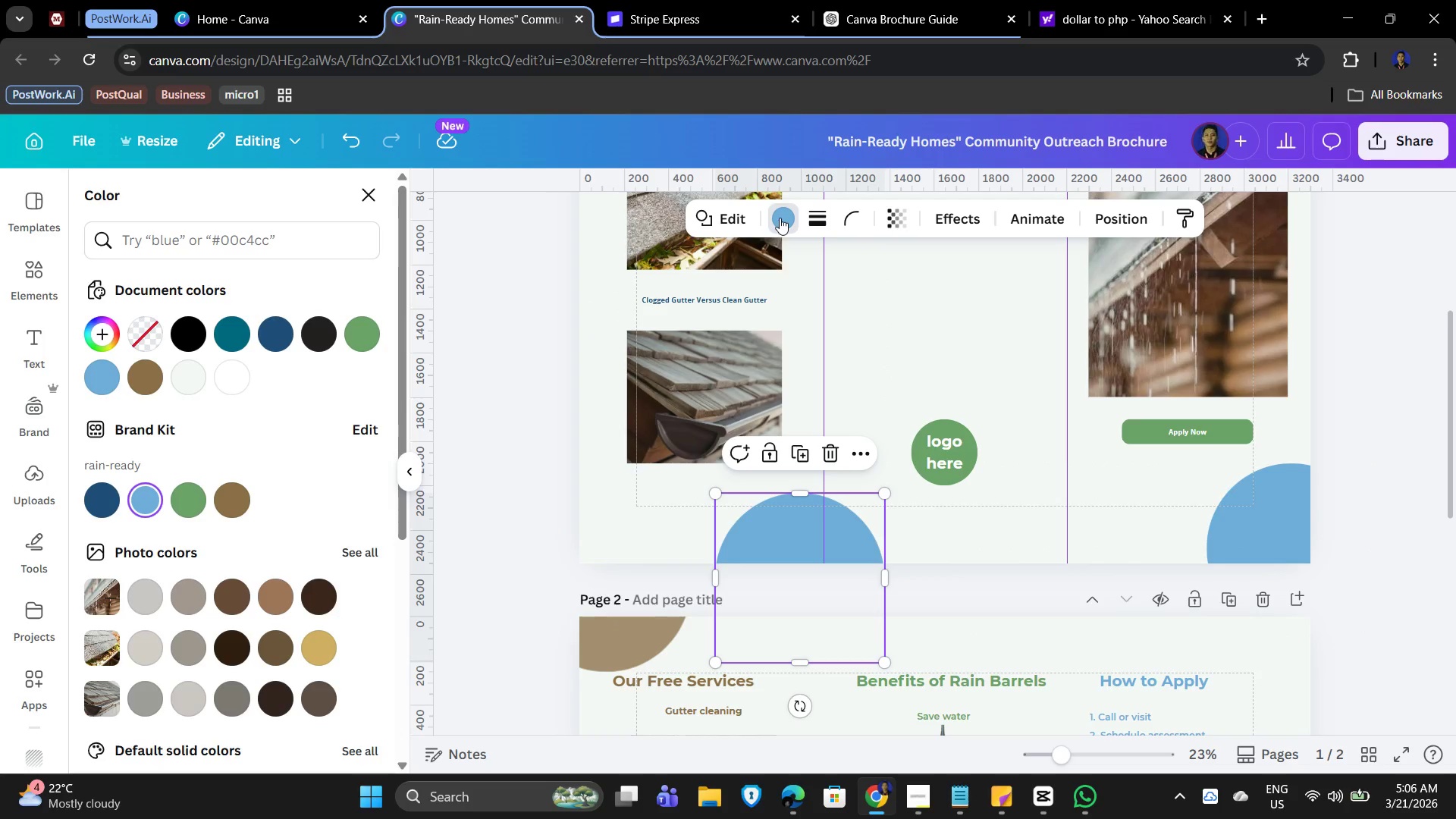 
left_click([778, 217])
 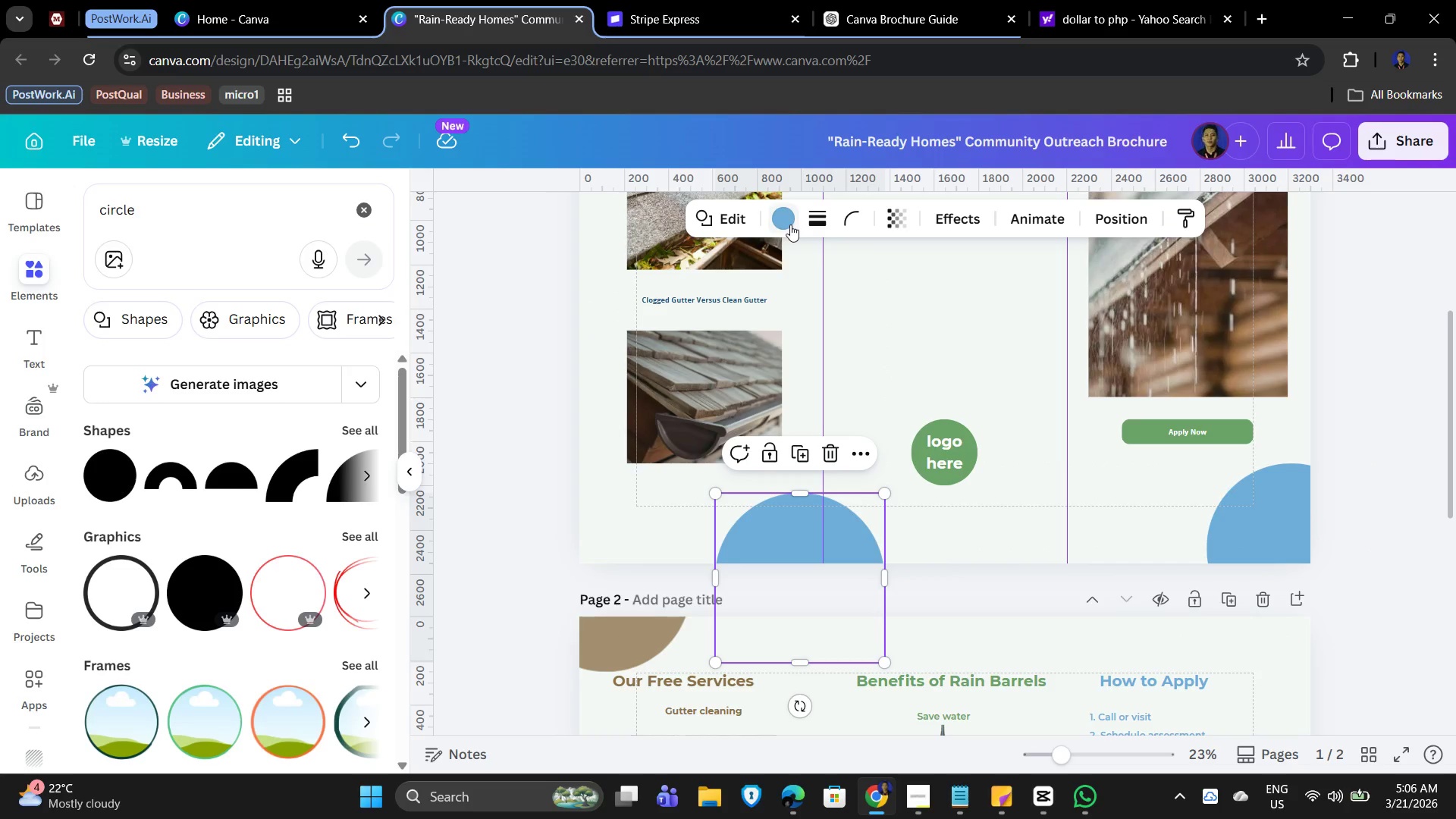 
left_click([786, 221])
 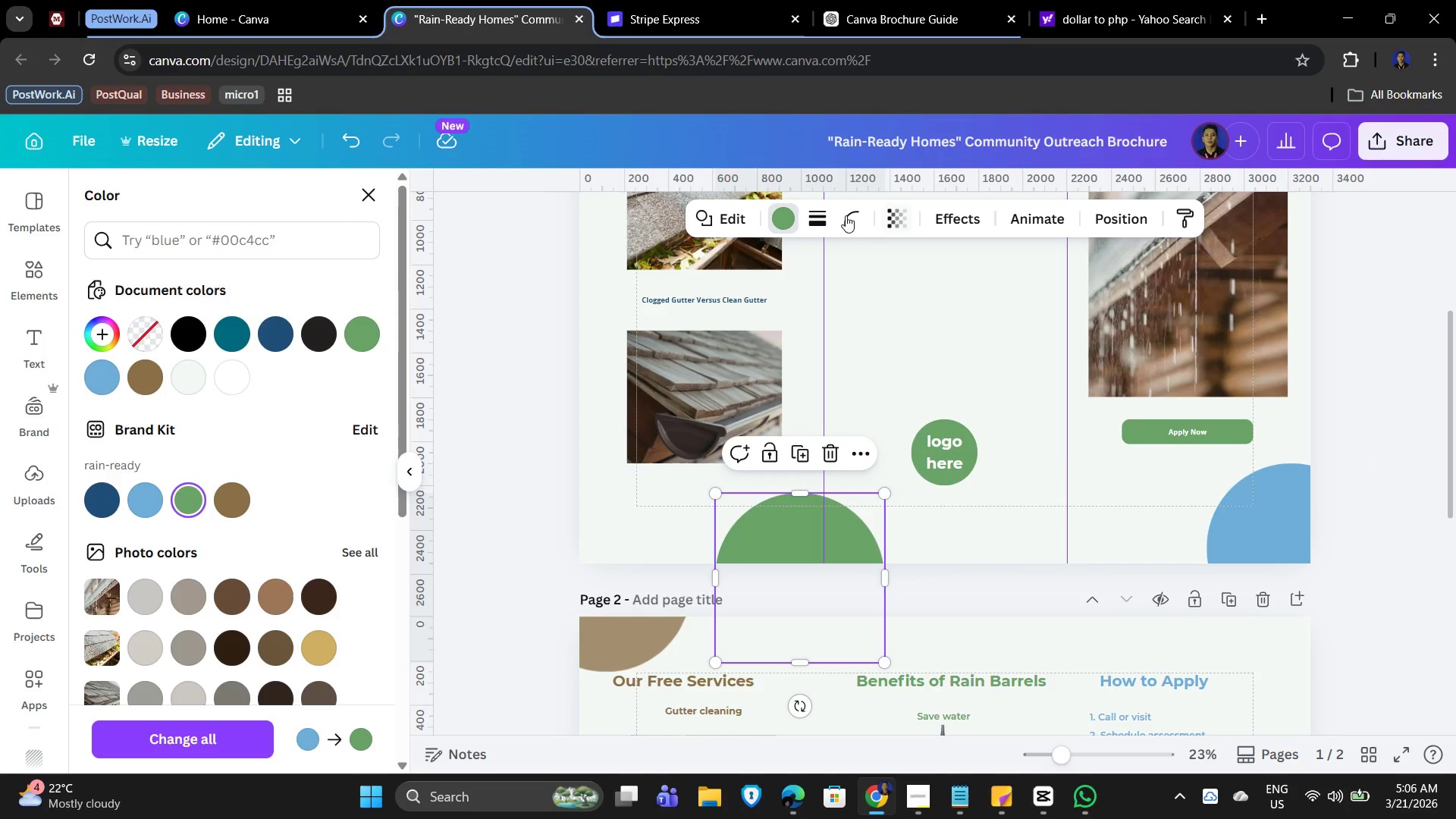 
scroll: coordinate [922, 414], scroll_direction: up, amount: 2.0
 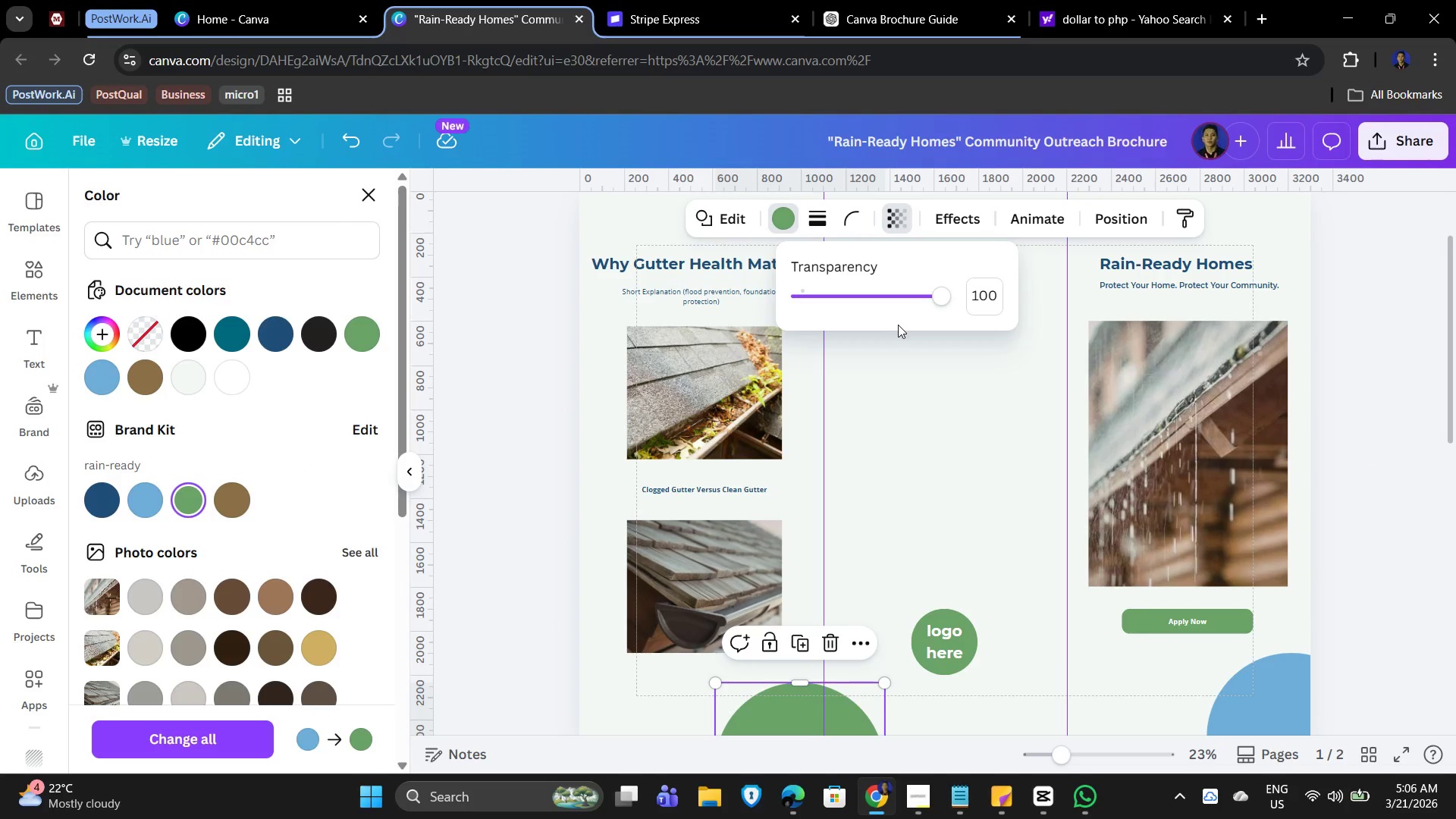 
left_click_drag(start_coordinate=[930, 296], to_coordinate=[854, 297])
 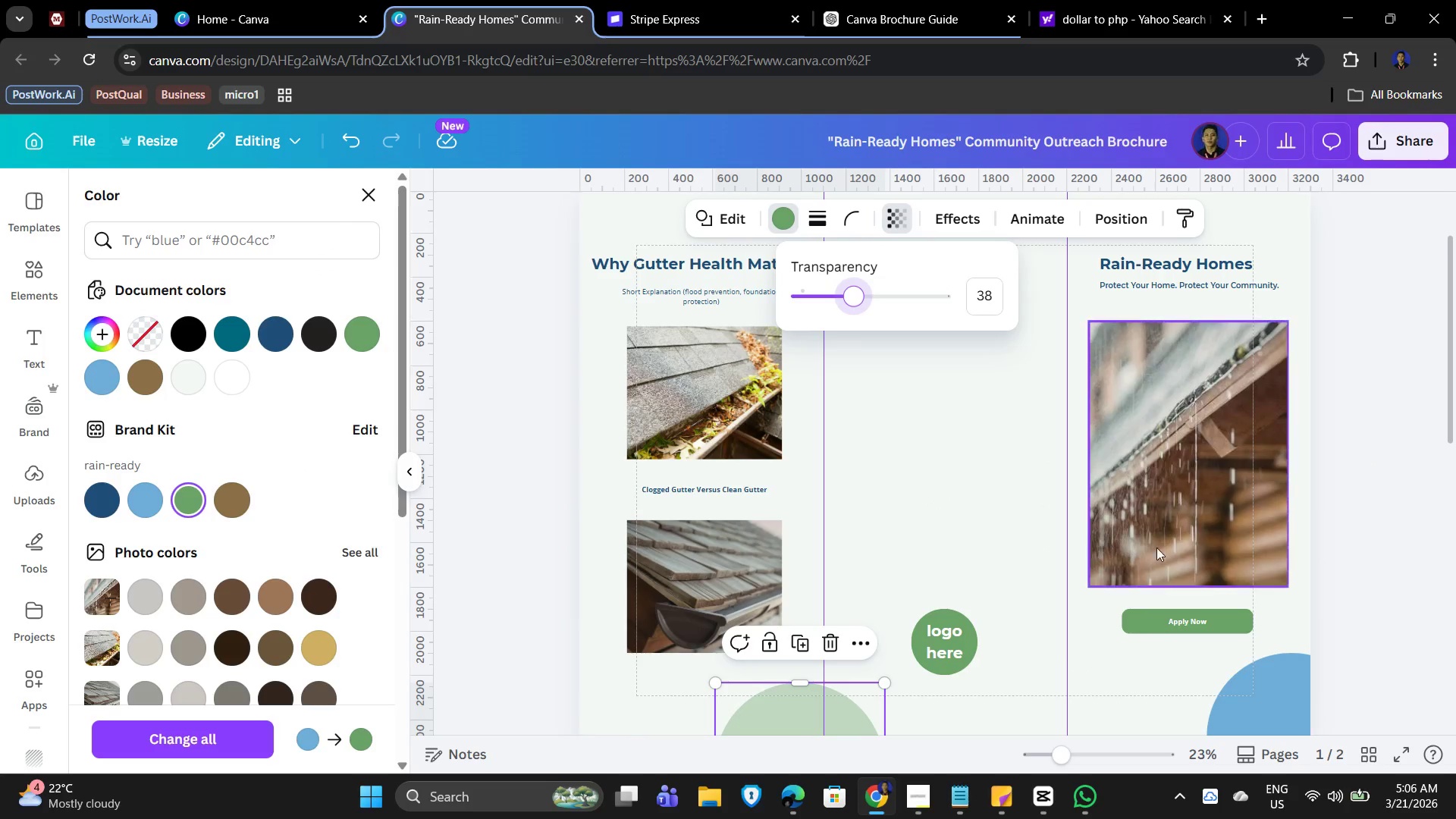 
scroll: coordinate [1256, 561], scroll_direction: up, amount: 2.0
 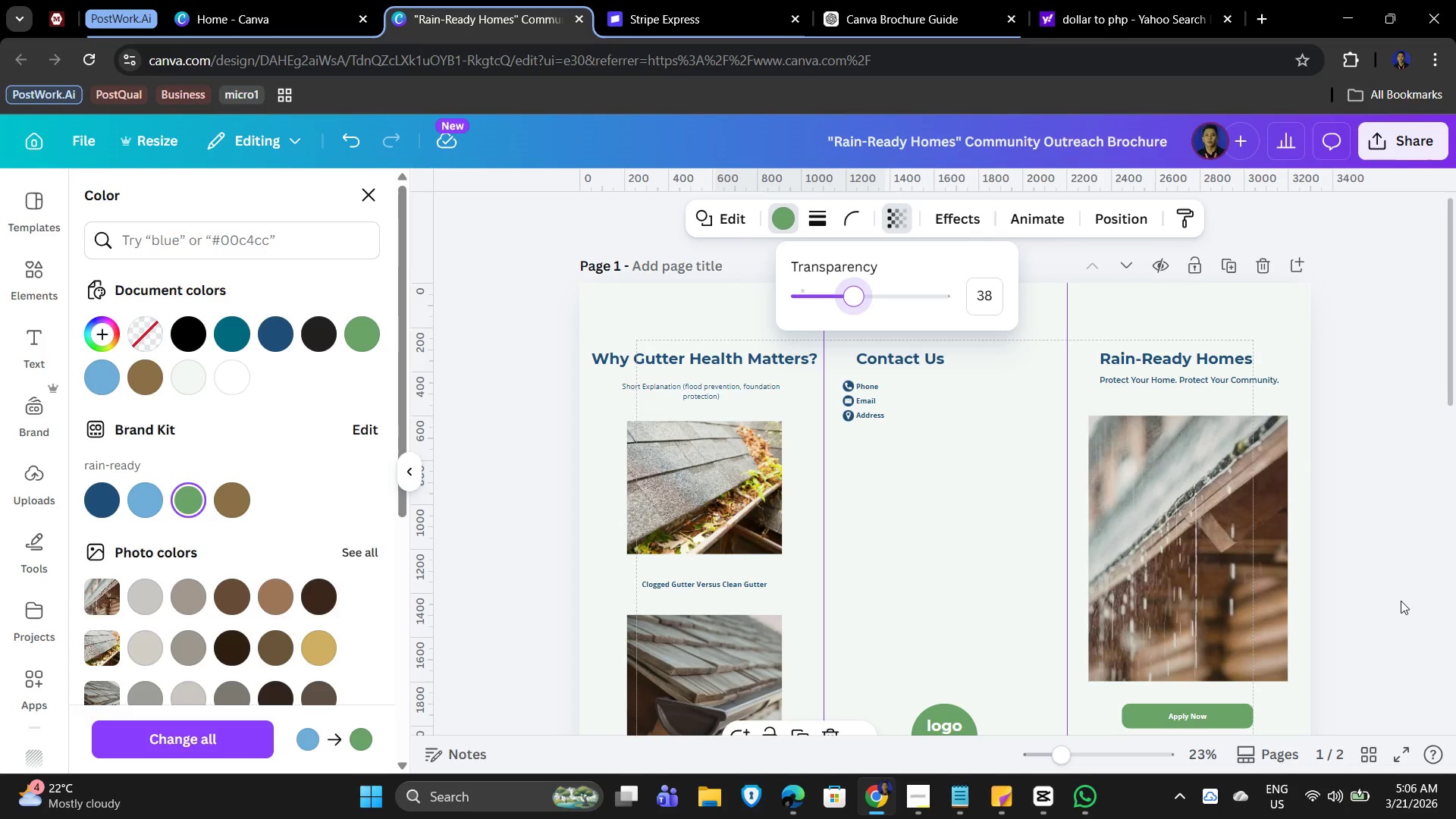 
scroll: coordinate [1437, 576], scroll_direction: down, amount: 2.0
 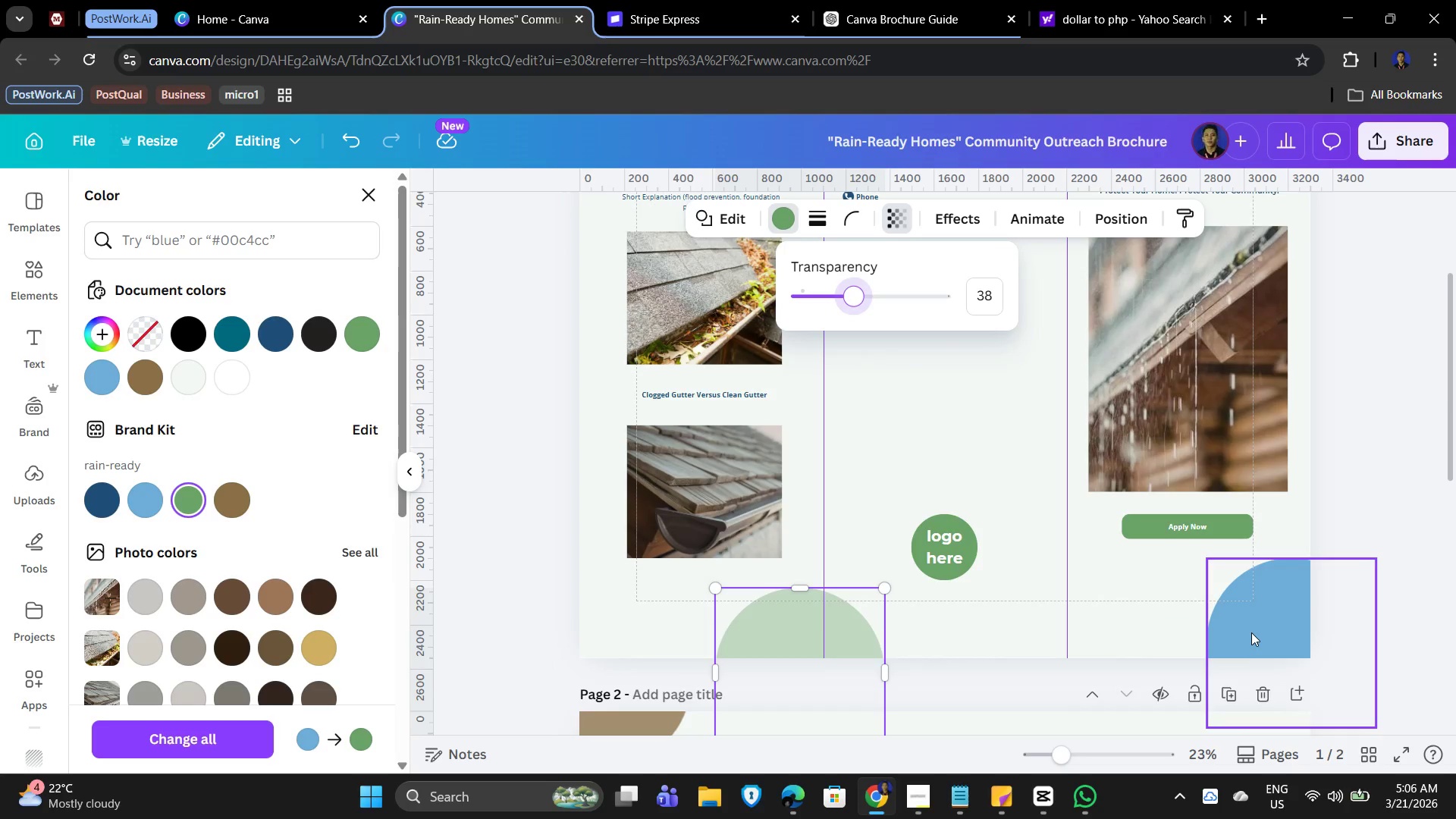 
left_click([1250, 629])
 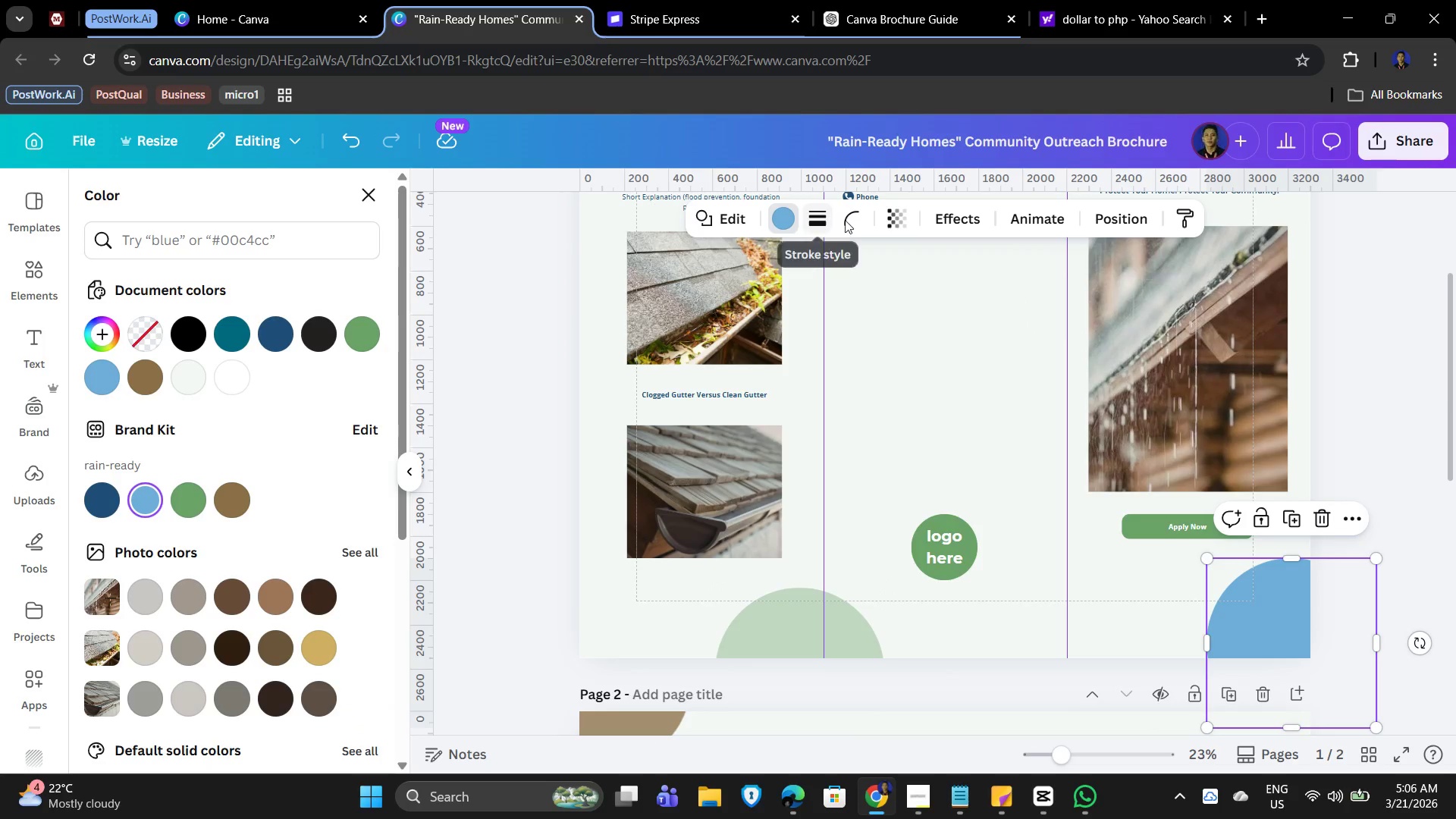 
left_click([887, 220])
 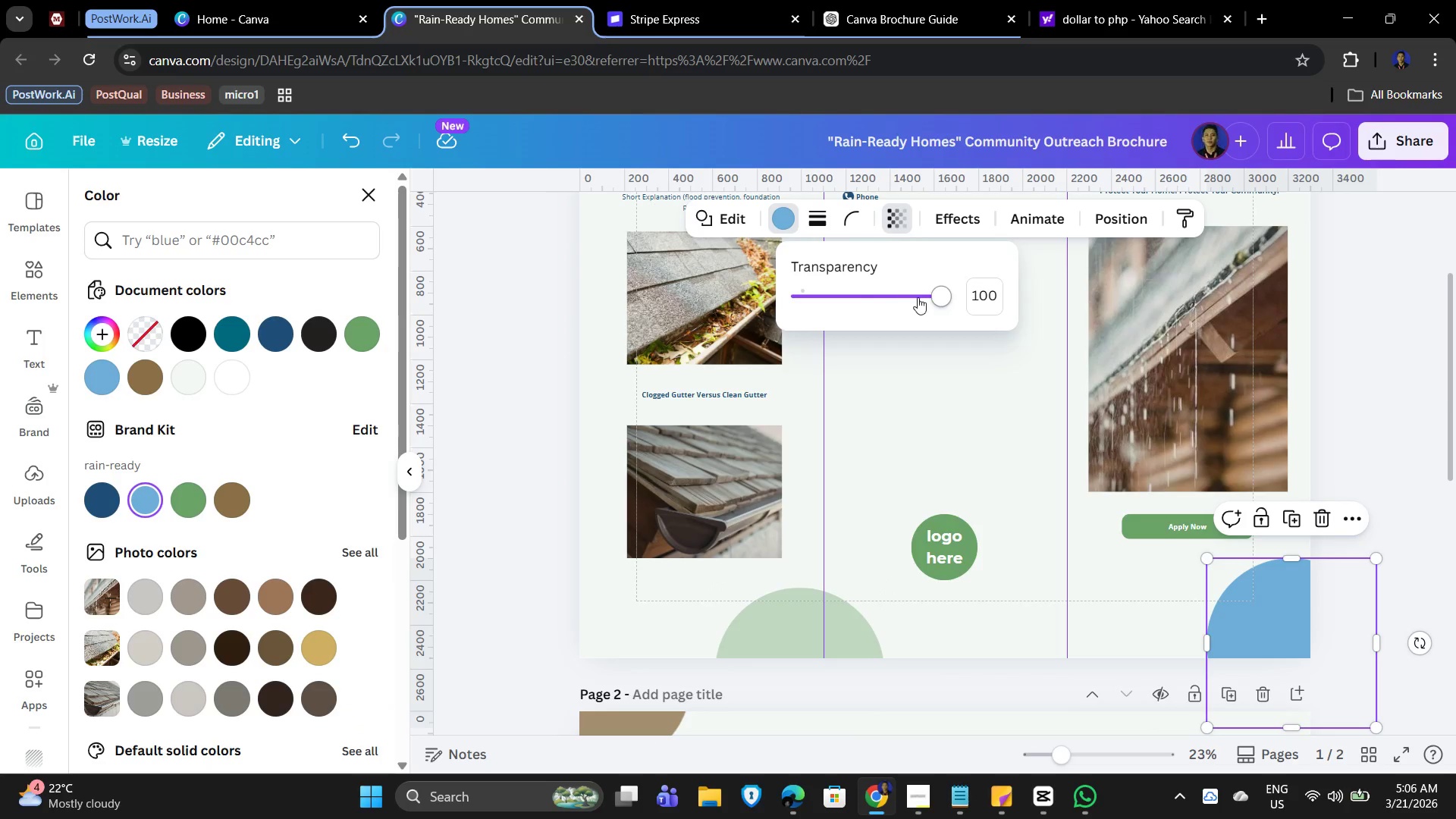 
left_click_drag(start_coordinate=[930, 297], to_coordinate=[885, 300])
 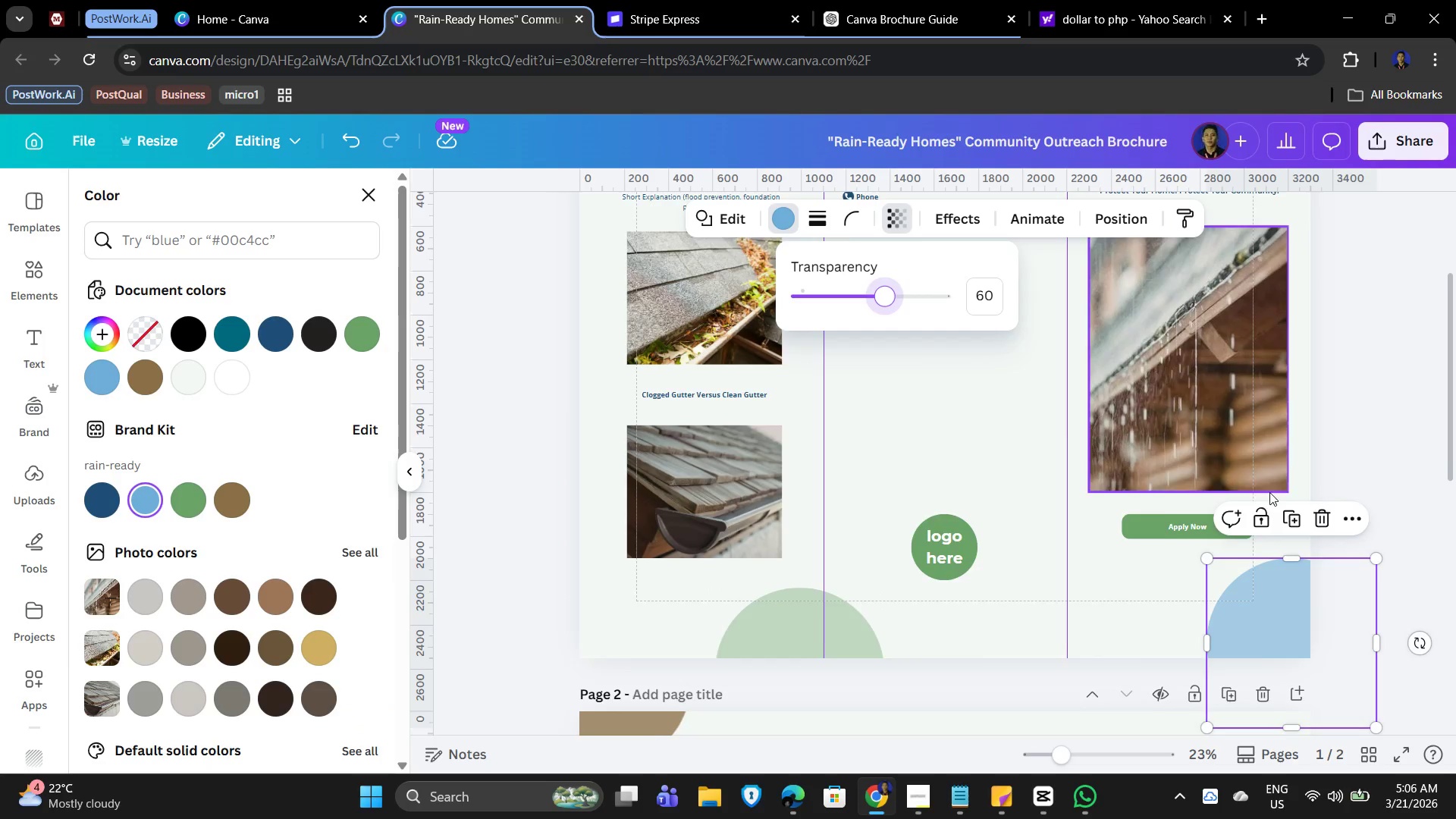 
scroll: coordinate [1116, 492], scroll_direction: up, amount: 5.0
 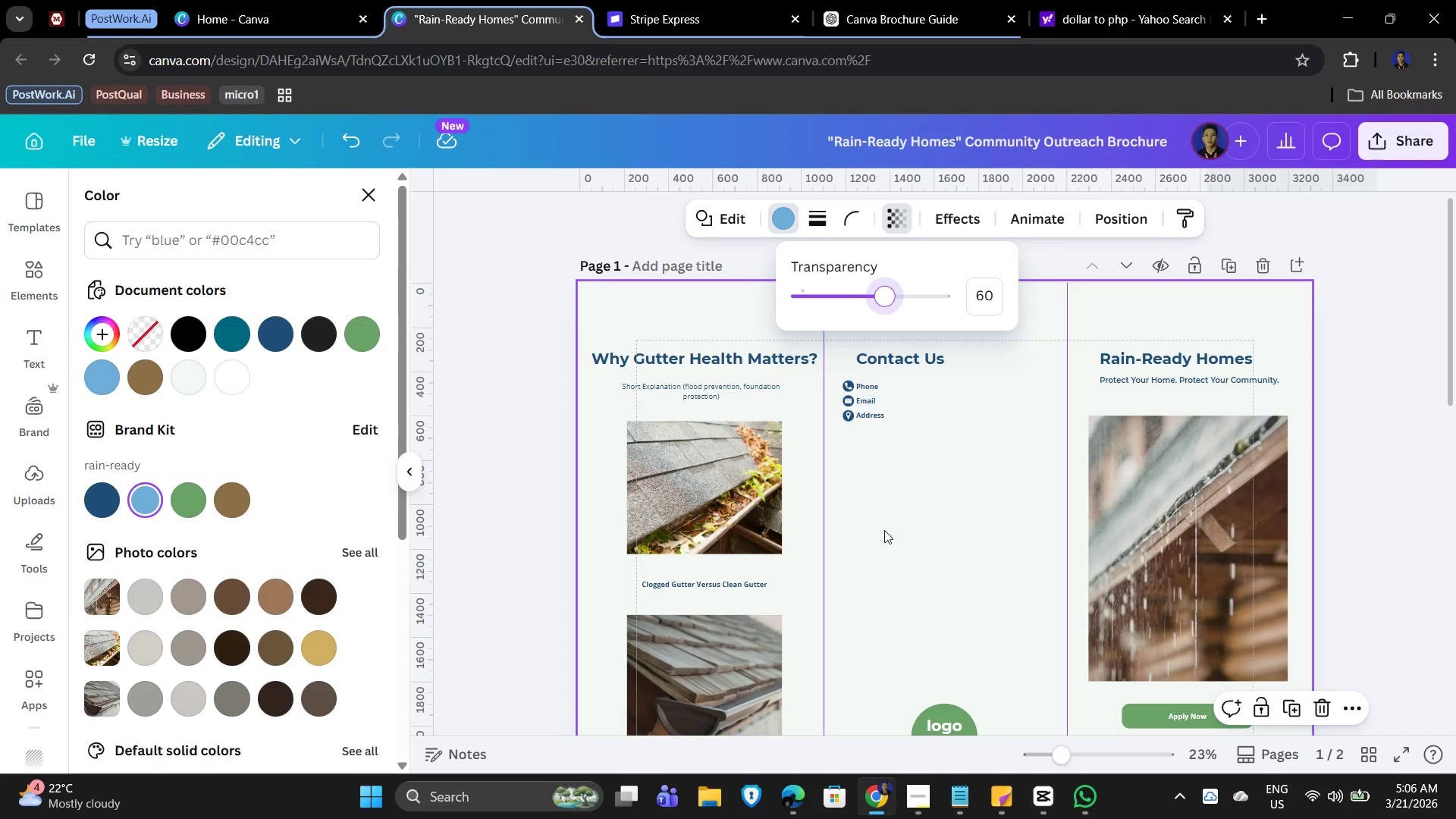 
scroll: coordinate [1145, 556], scroll_direction: down, amount: 2.0
 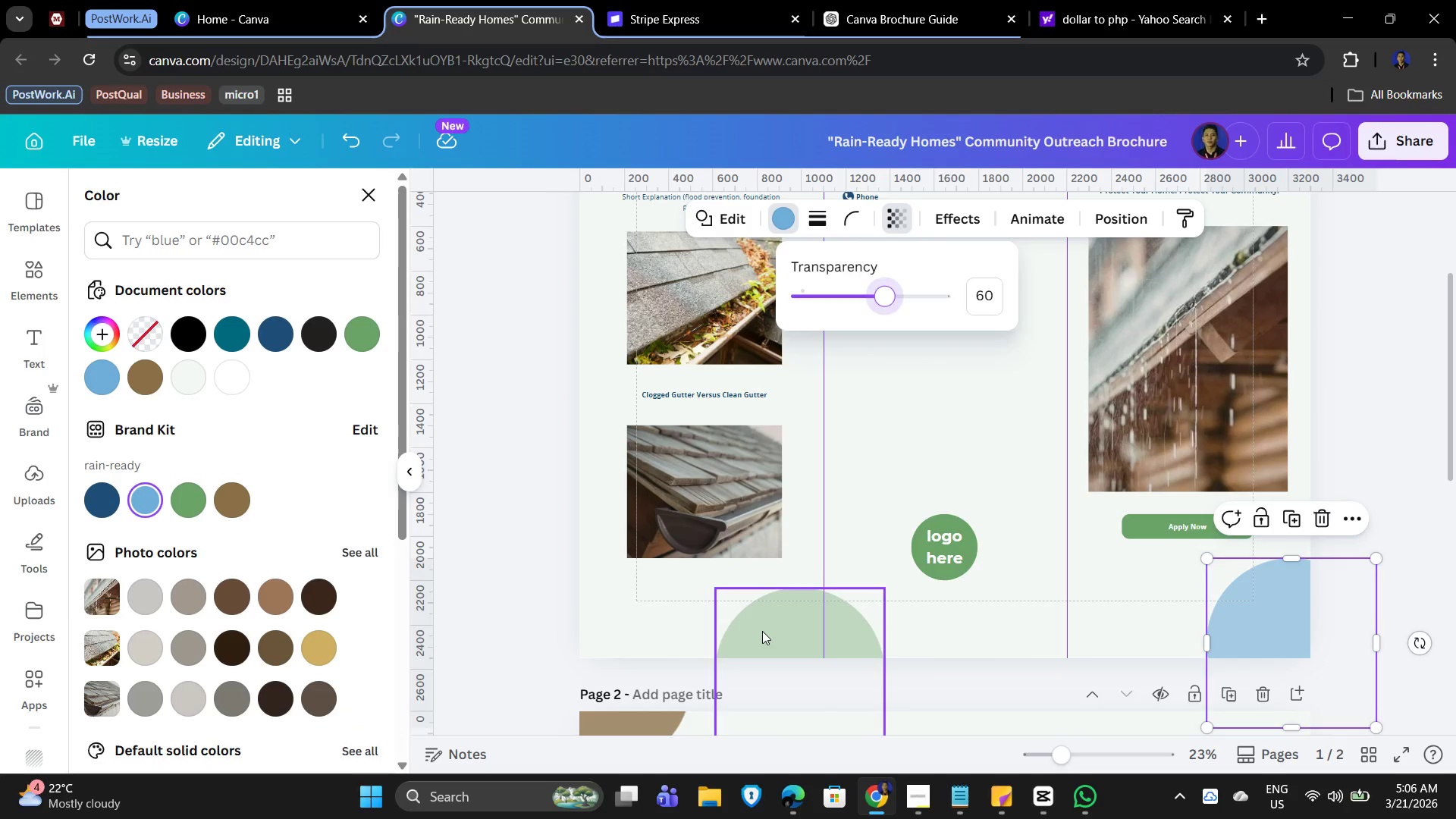 
left_click([762, 631])
 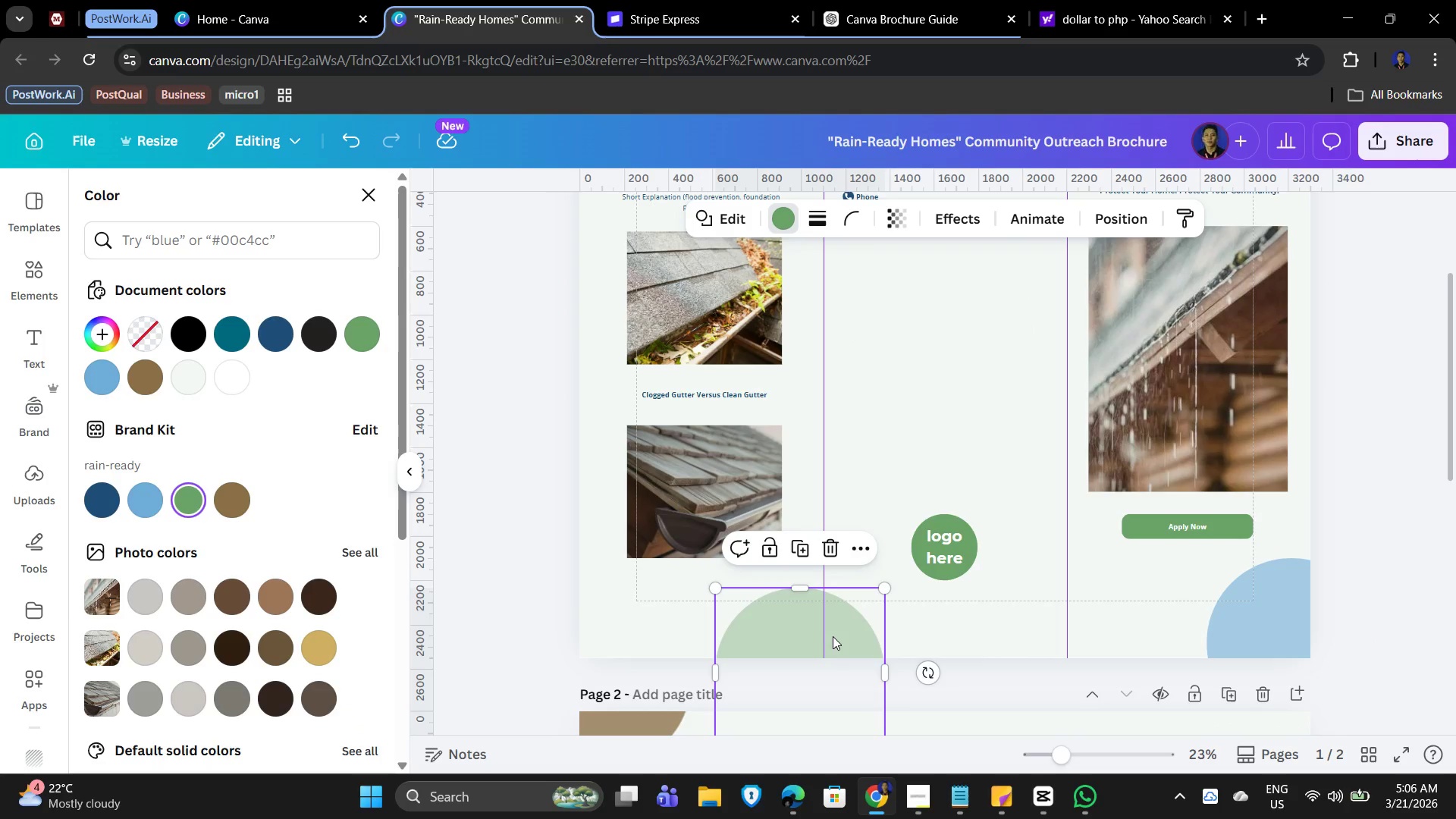 
key(Control+C)
 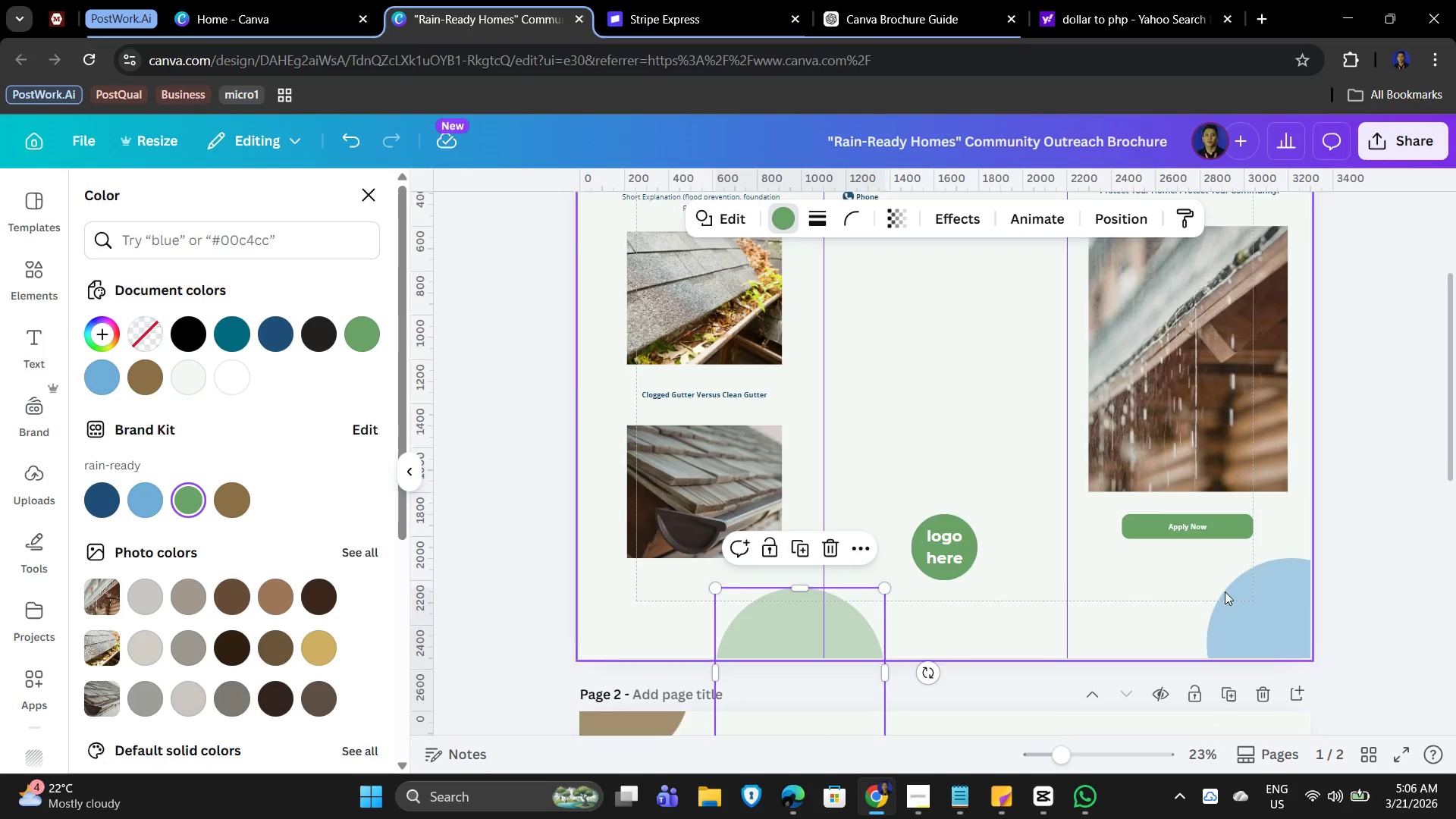 
scroll: coordinate [1297, 611], scroll_direction: up, amount: 4.0
 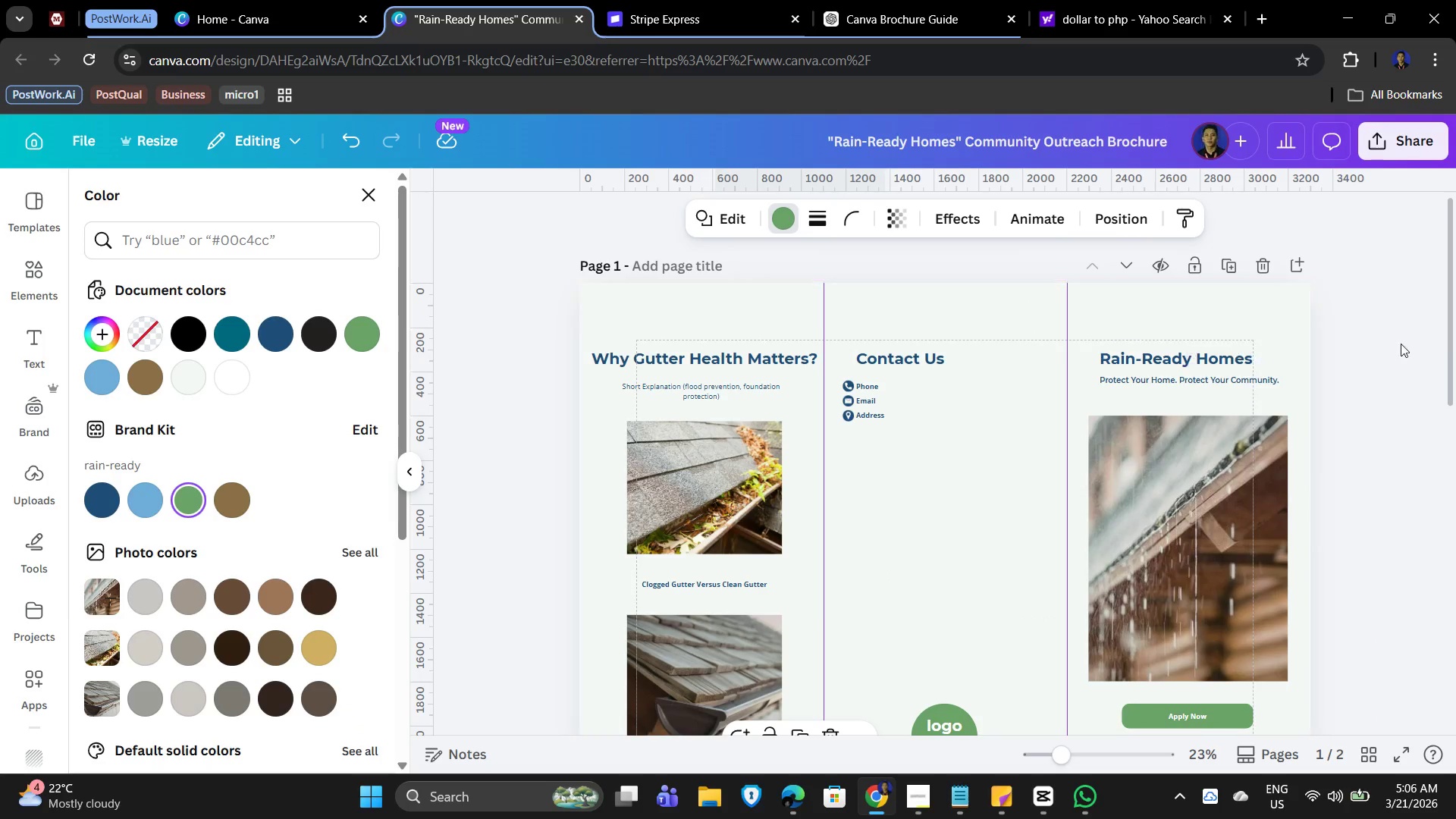 
left_click([1455, 337])
 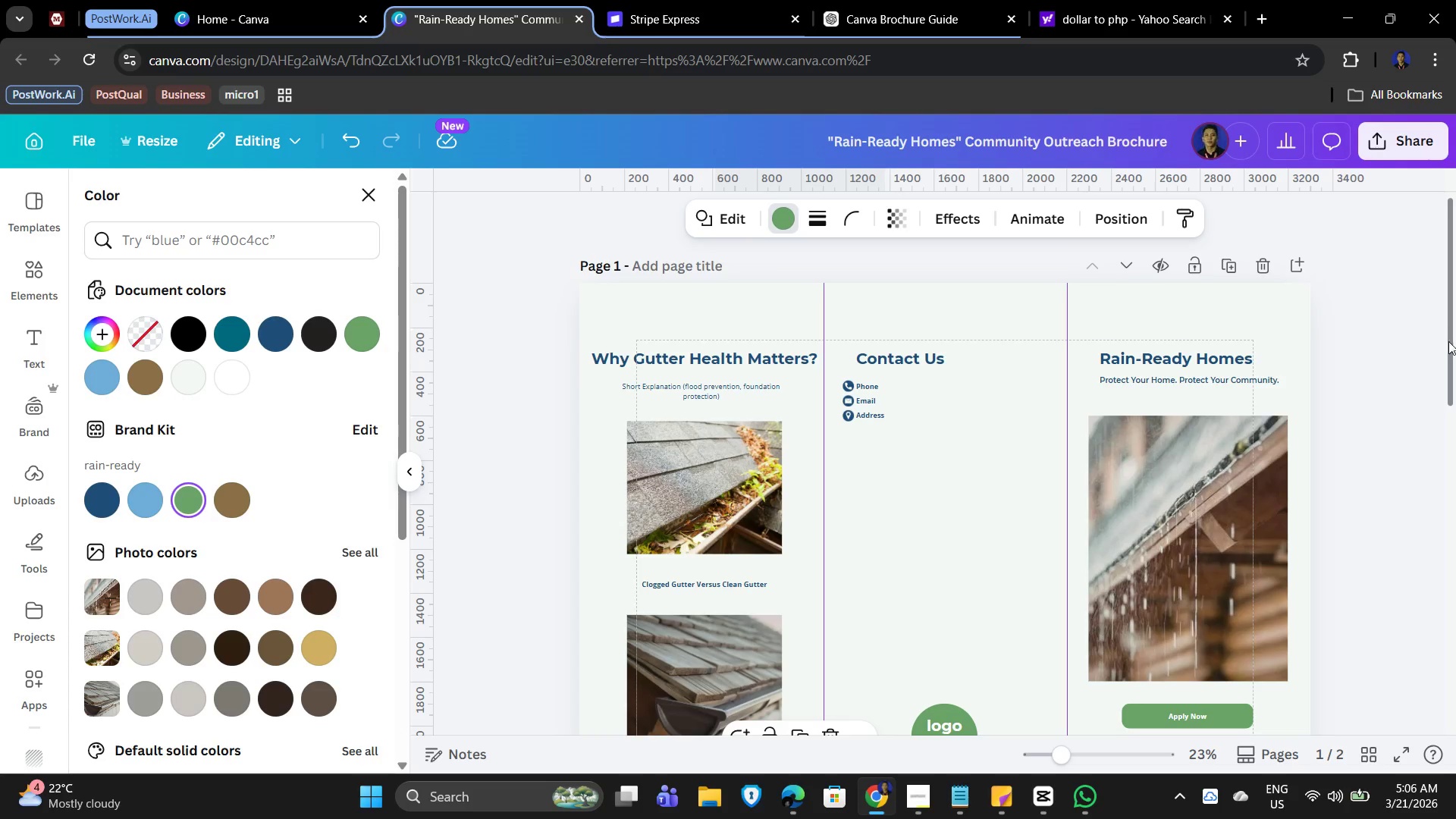 
key(Control+V)
 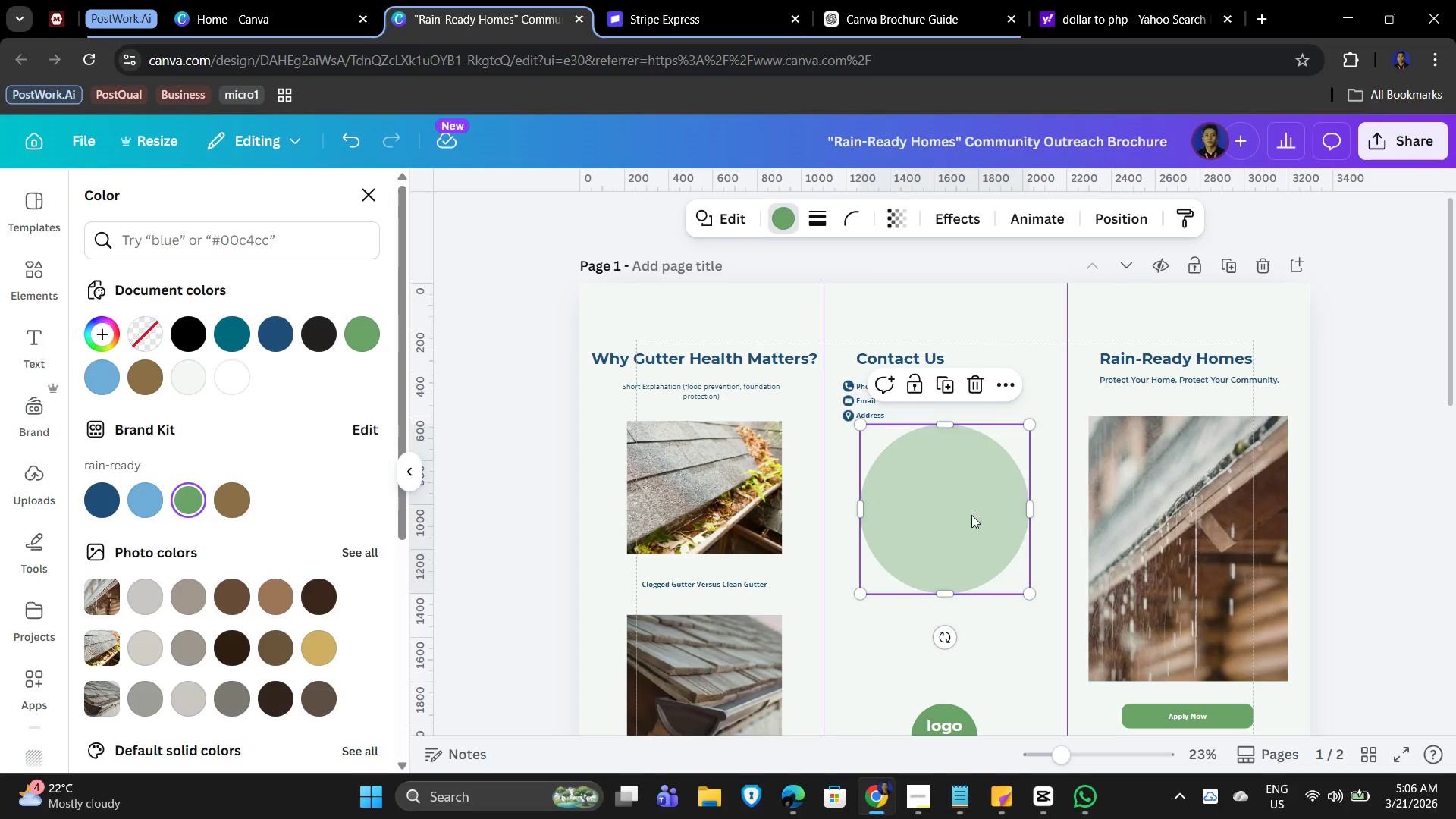 
left_click_drag(start_coordinate=[979, 505], to_coordinate=[1070, 280])
 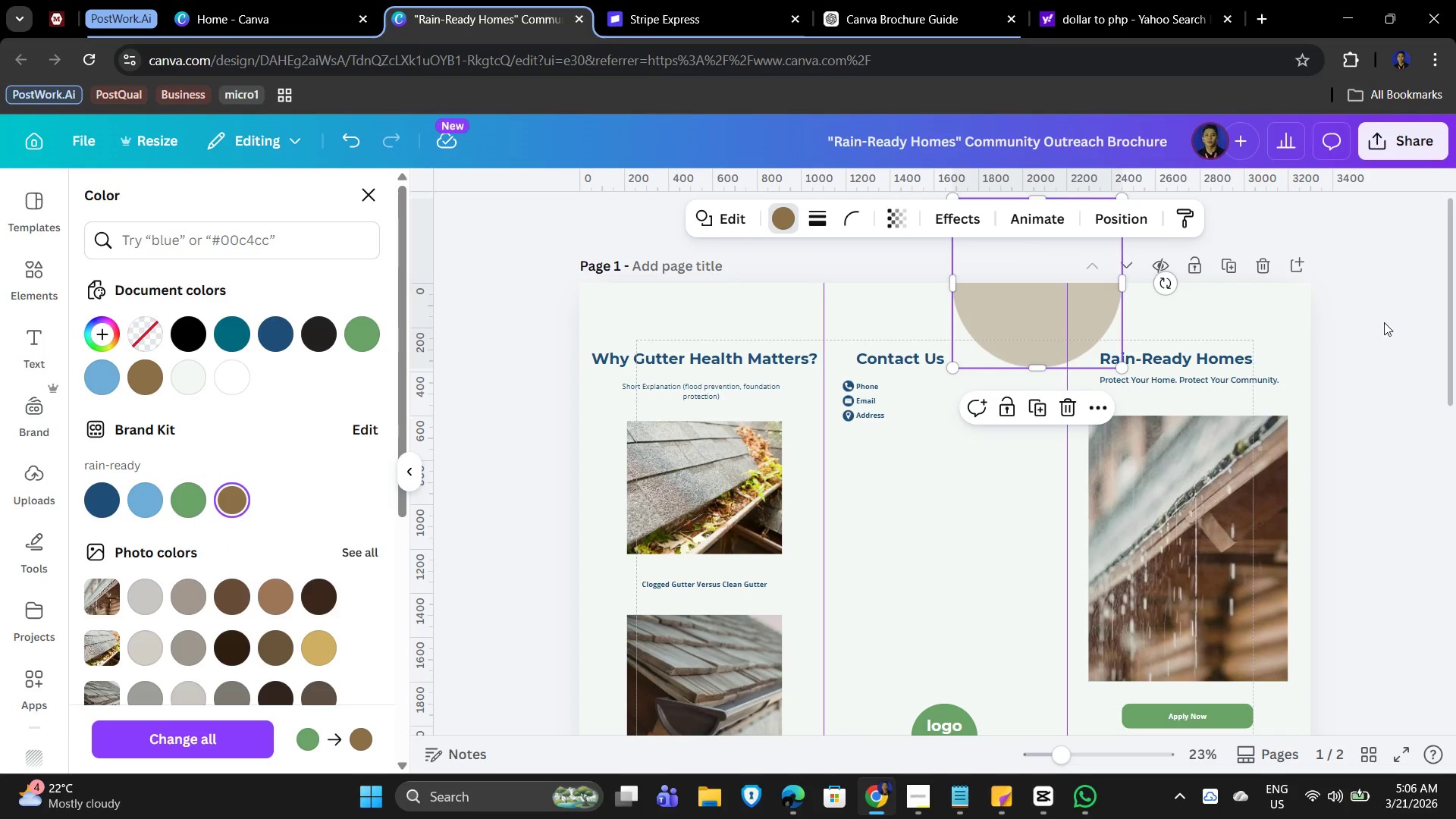 
left_click_drag(start_coordinate=[996, 311], to_coordinate=[988, 296])
 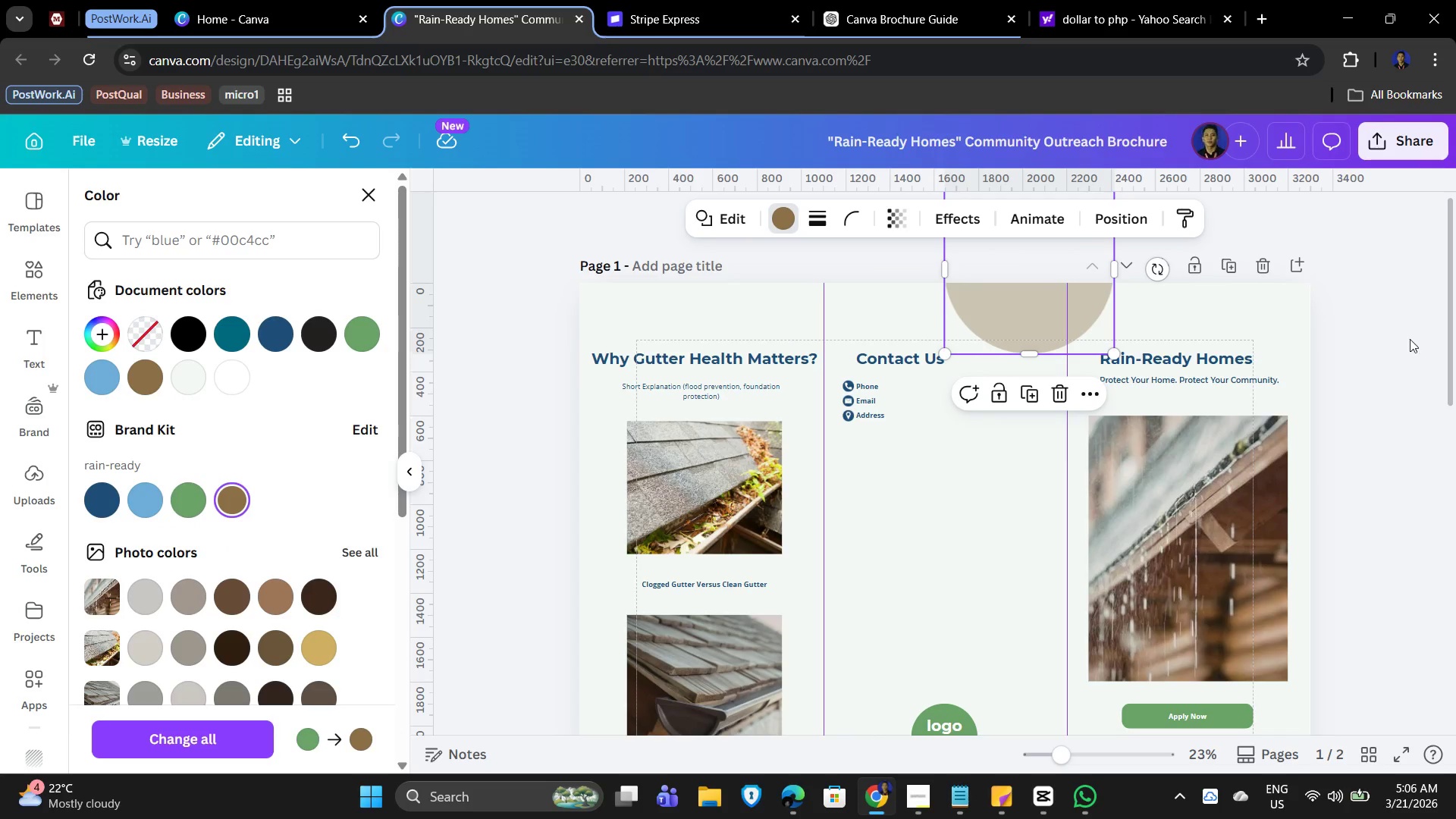 
left_click([1426, 338])
 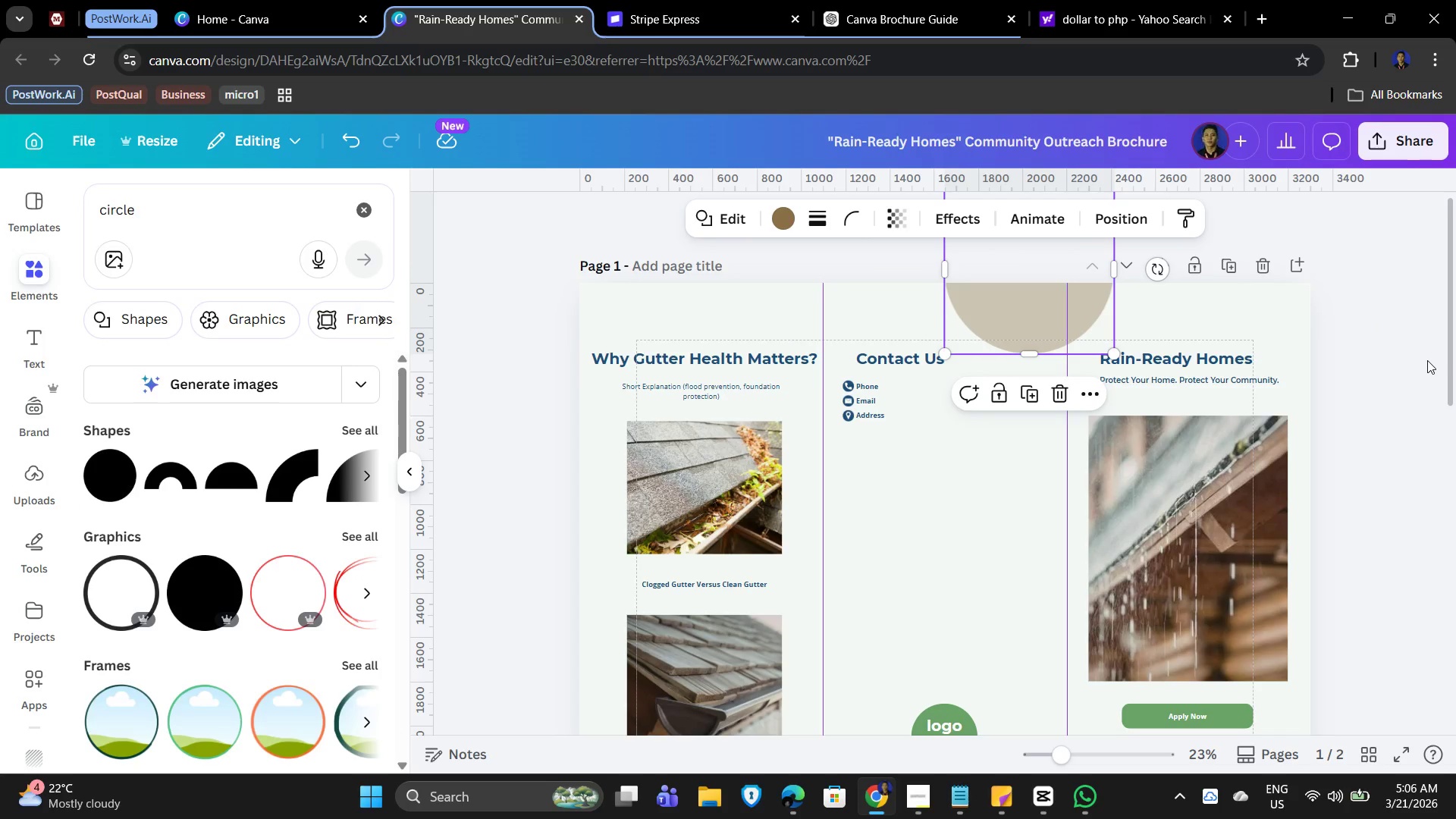 
left_click([1427, 360])
 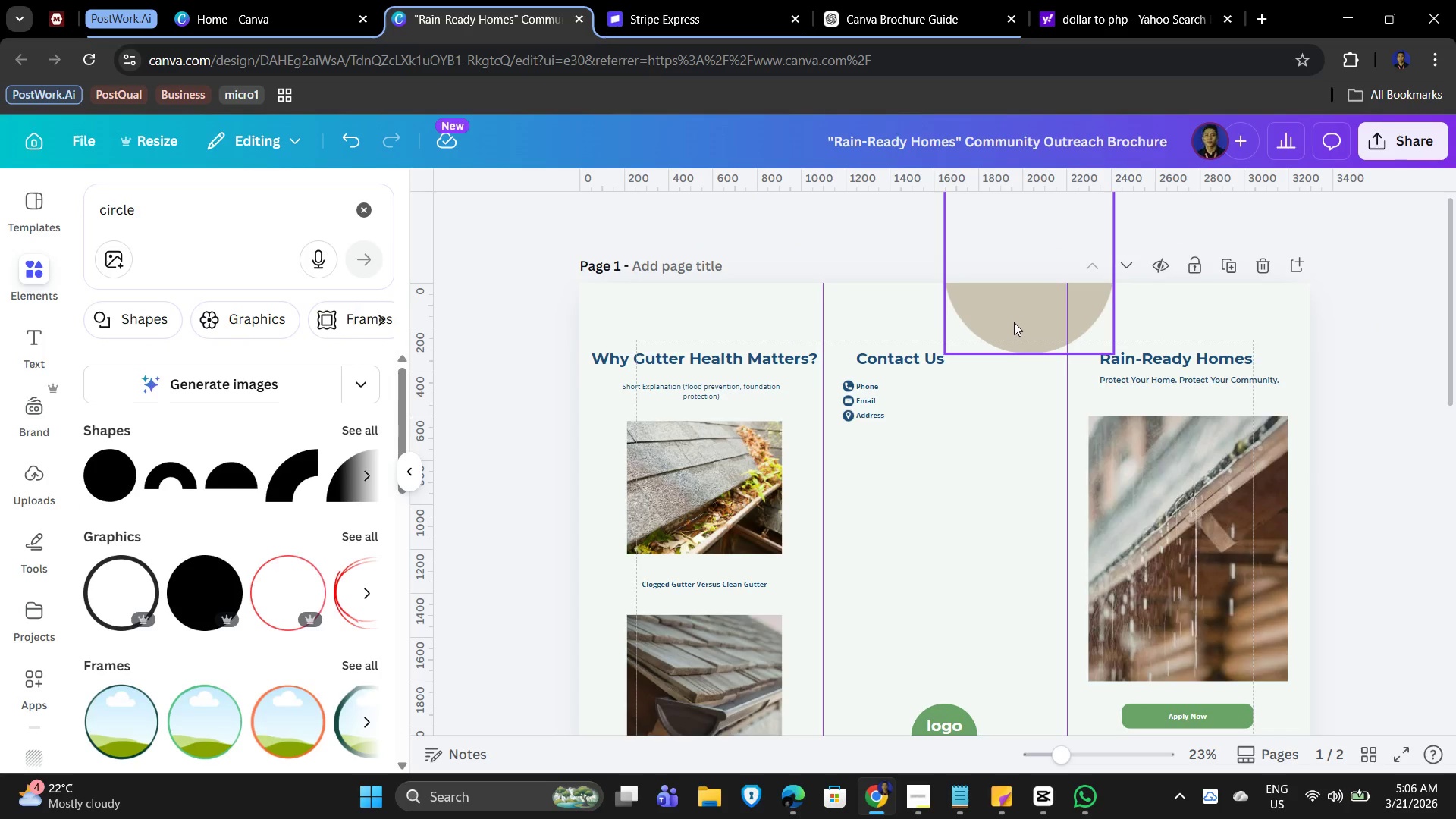 
left_click_drag(start_coordinate=[1014, 322], to_coordinate=[970, 324])
 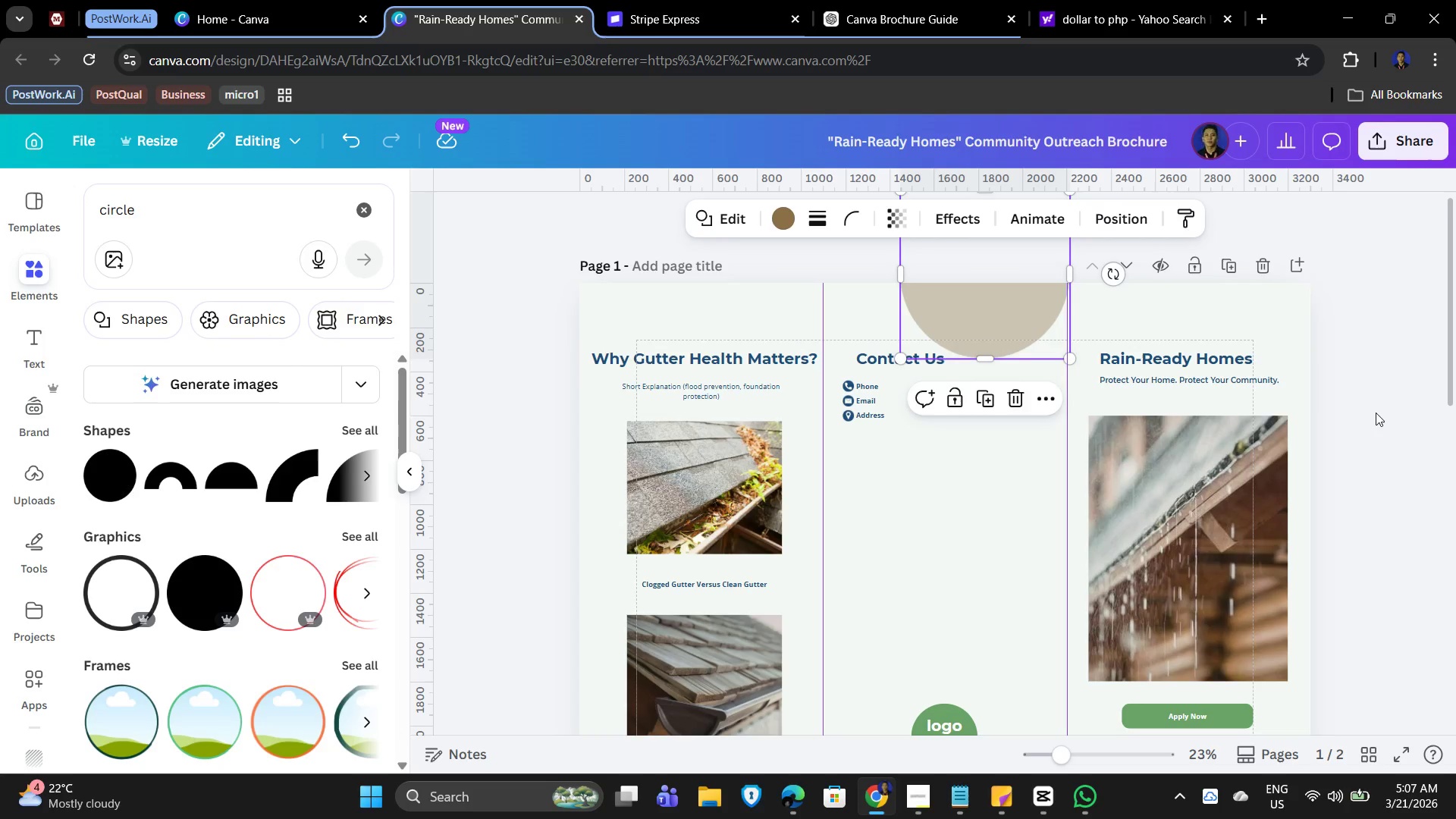 
left_click([1376, 413])
 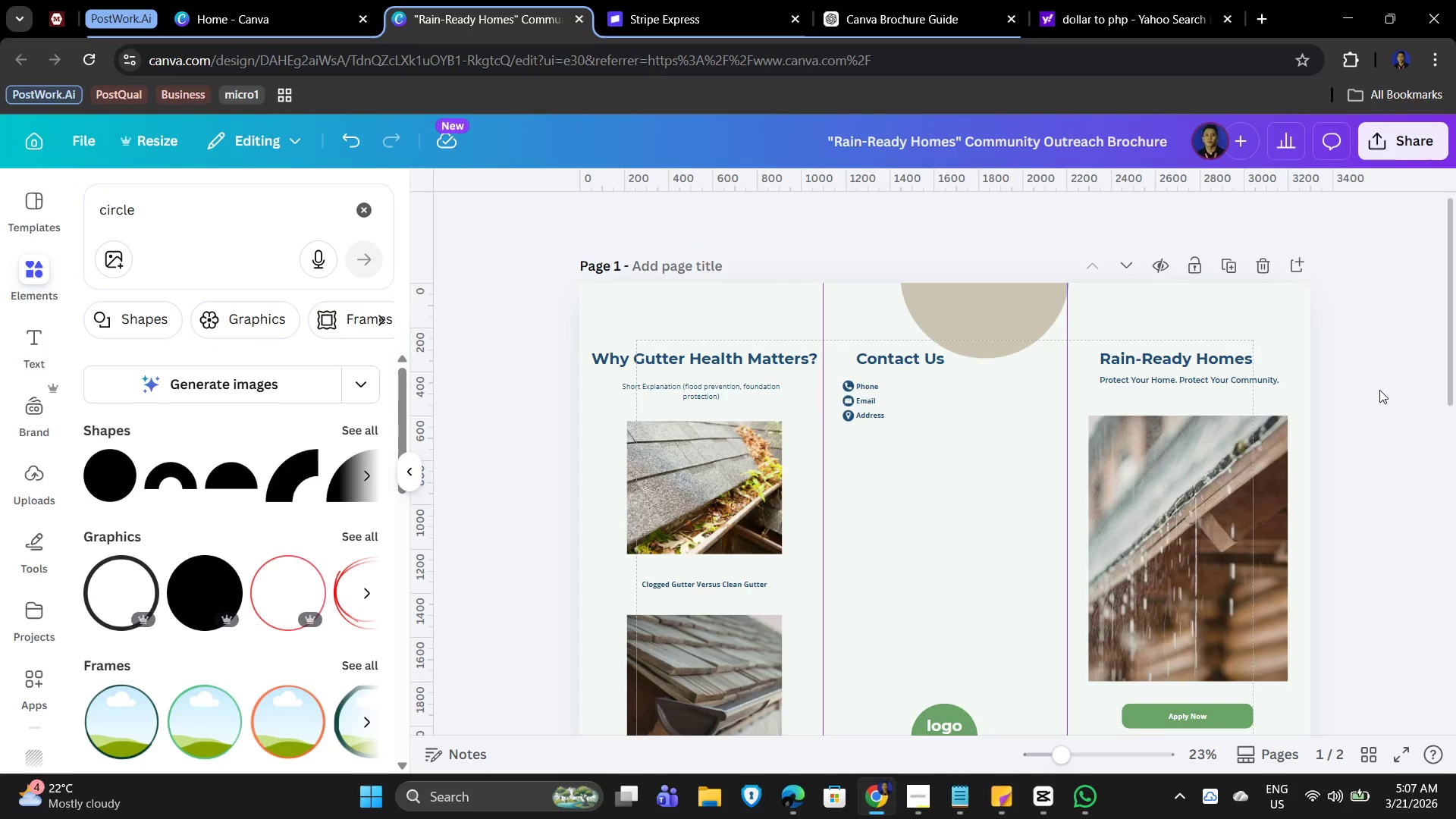 
scroll: coordinate [1377, 377], scroll_direction: down, amount: 2.0
 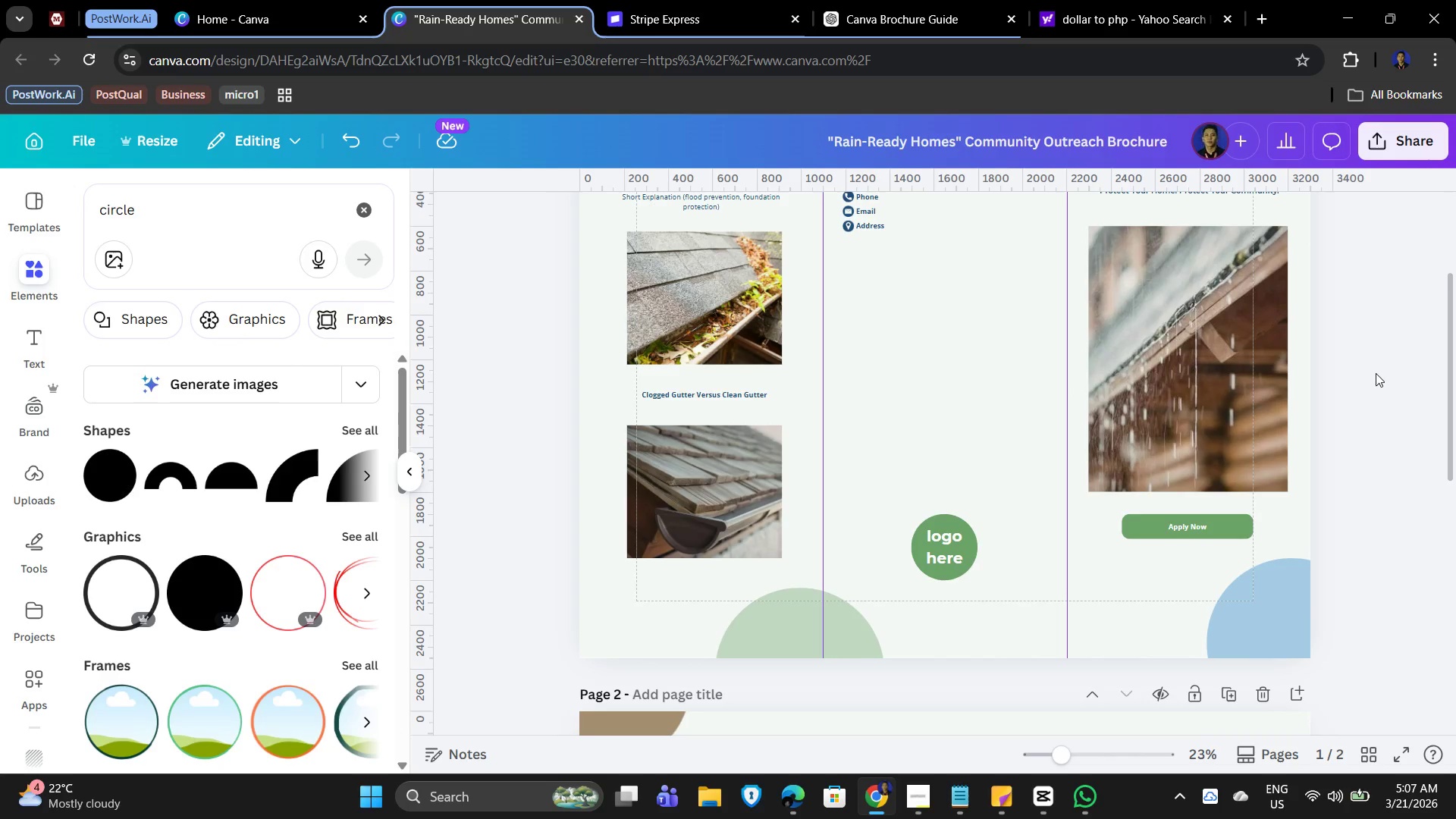 
hold_key(key=ControlLeft, duration=0.5)
scroll: coordinate [1370, 373], scroll_direction: down, amount: 2.0
 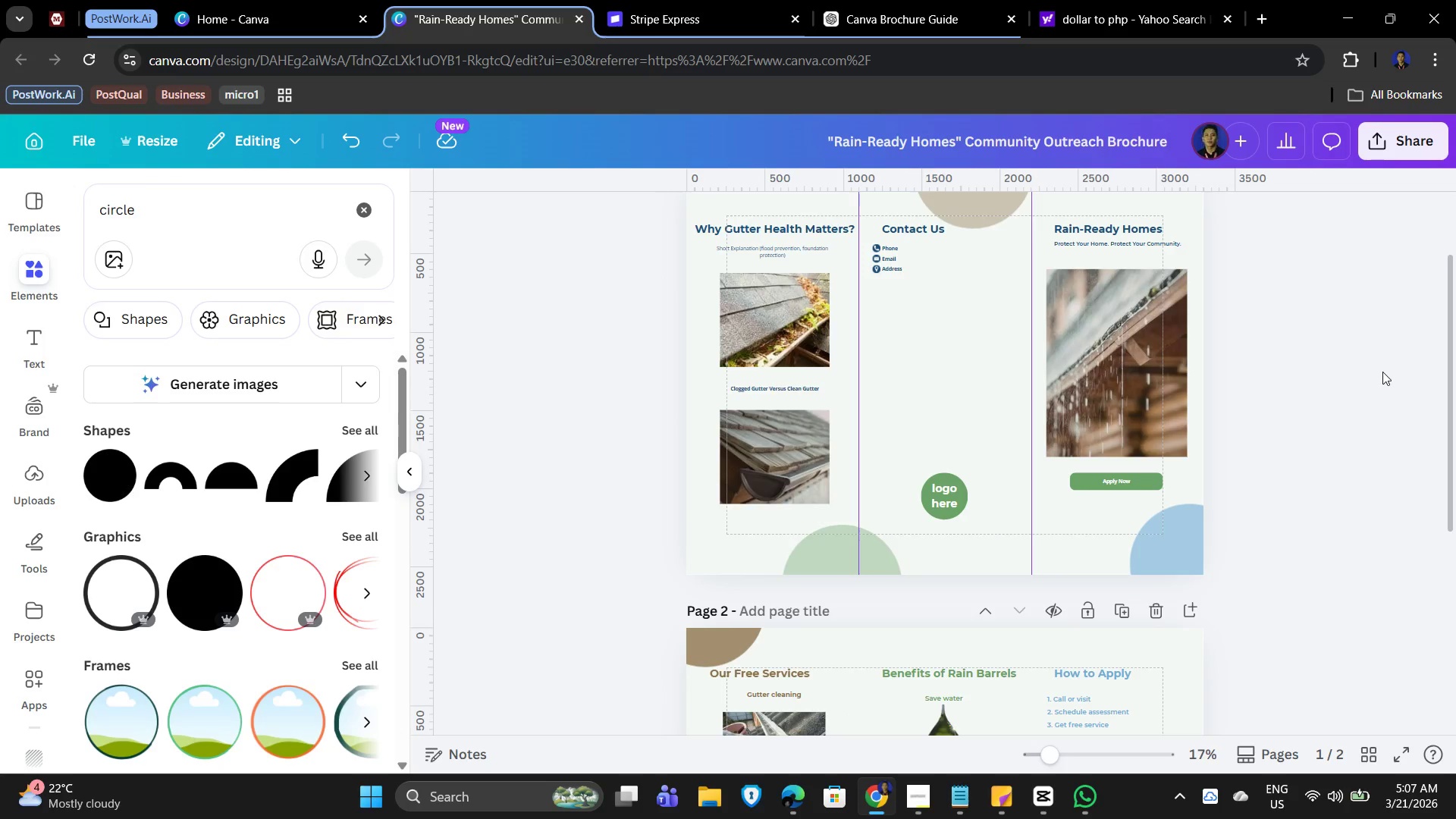 
left_click_drag(start_coordinate=[1311, 438], to_coordinate=[1383, 513])
 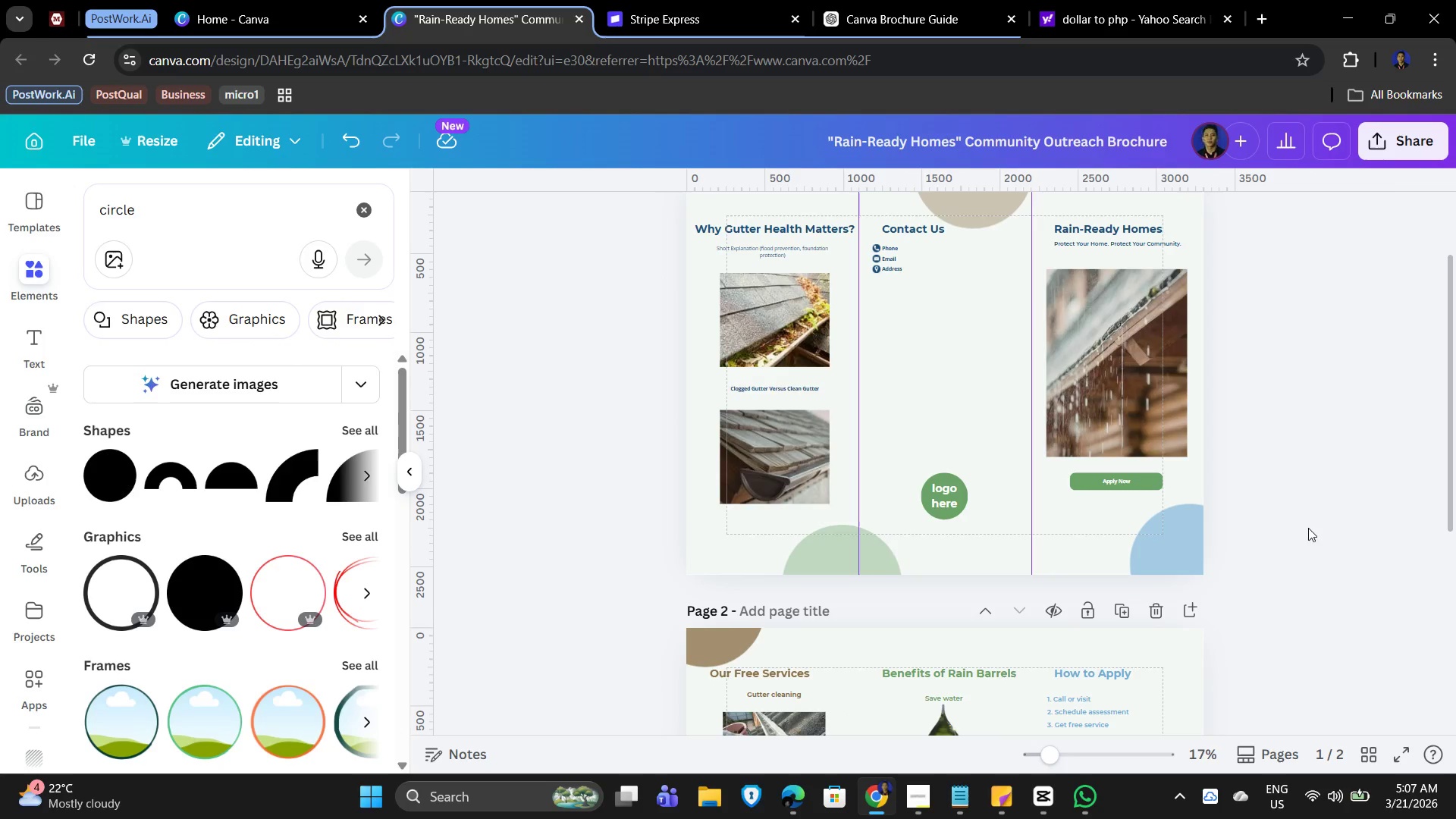 
hold_key(key=ControlLeft, duration=0.45)
 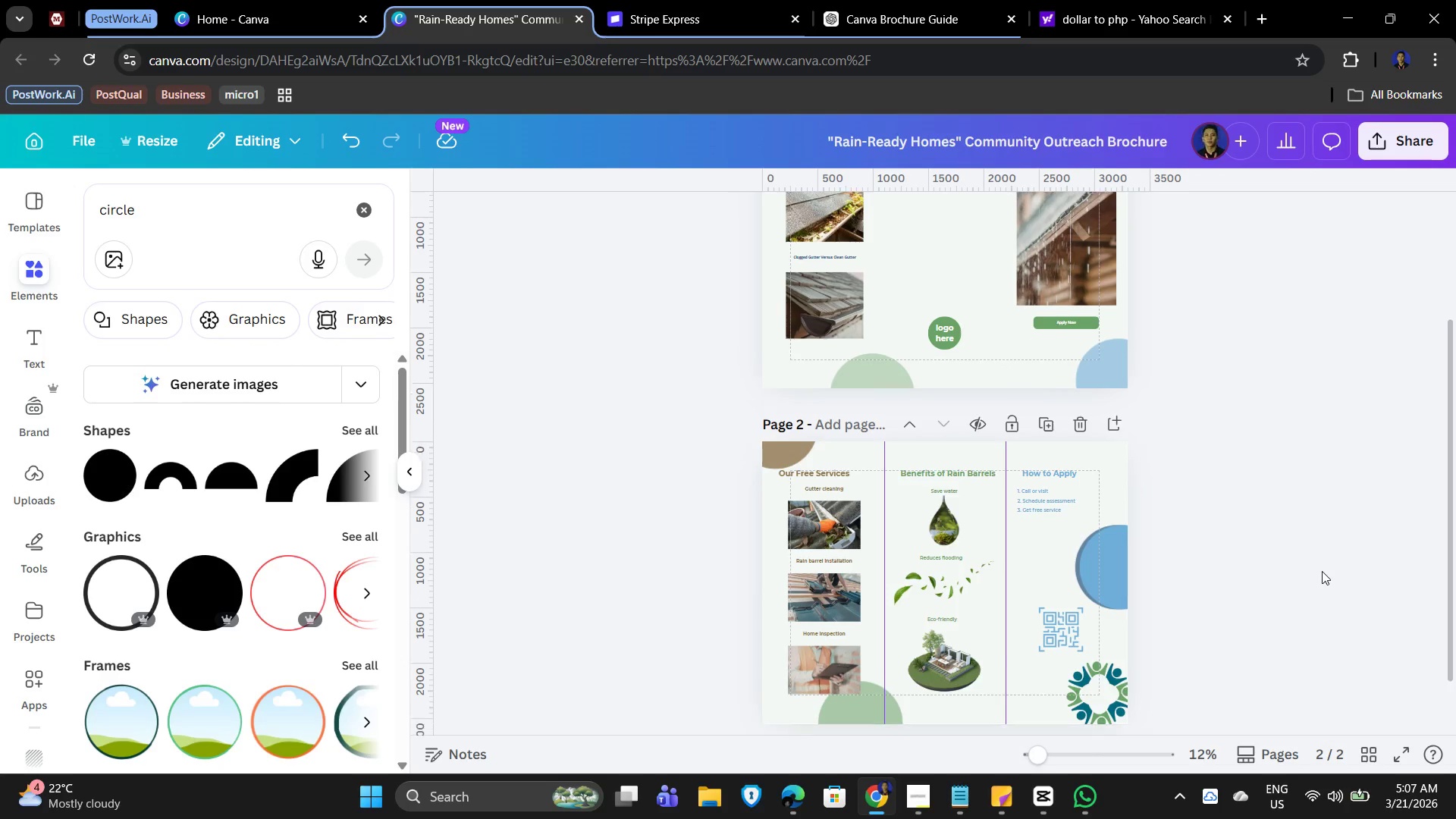 
scroll: coordinate [1322, 571], scroll_direction: down, amount: 6.0
 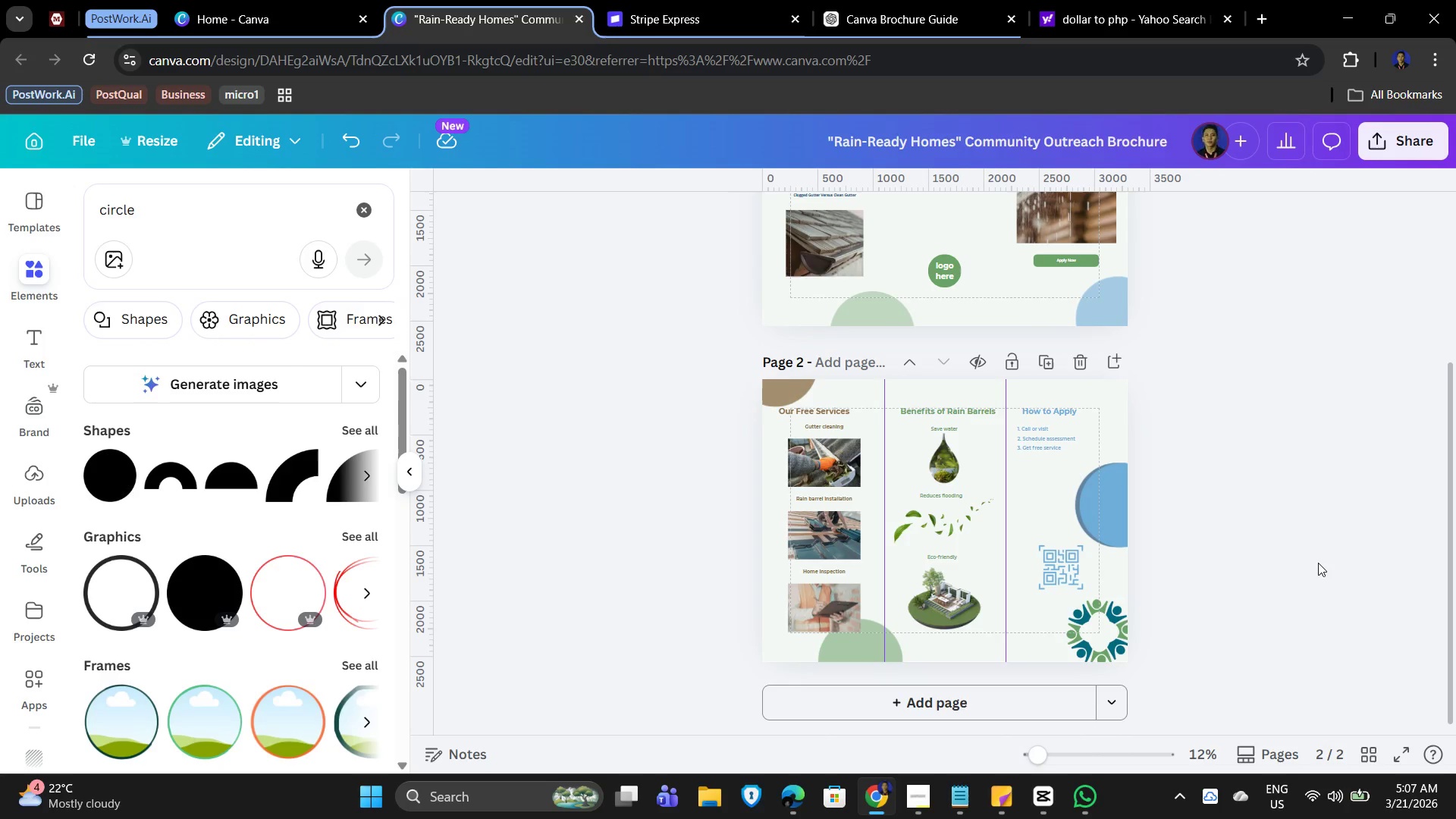 
hold_key(key=ControlLeft, duration=1.52)
scroll: coordinate [1288, 553], scroll_direction: up, amount: 3.0
 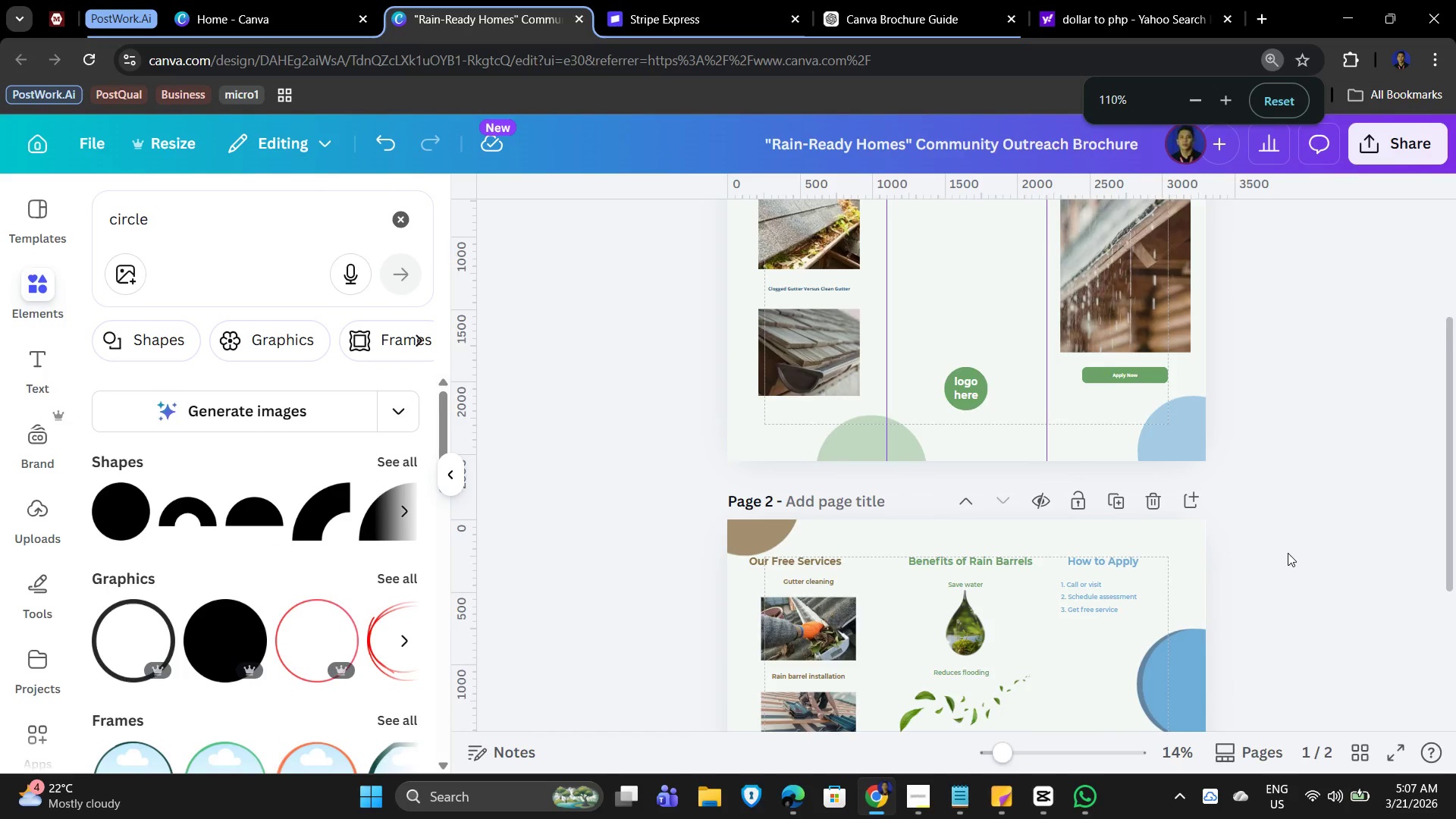 
key(Control+ControlLeft)
 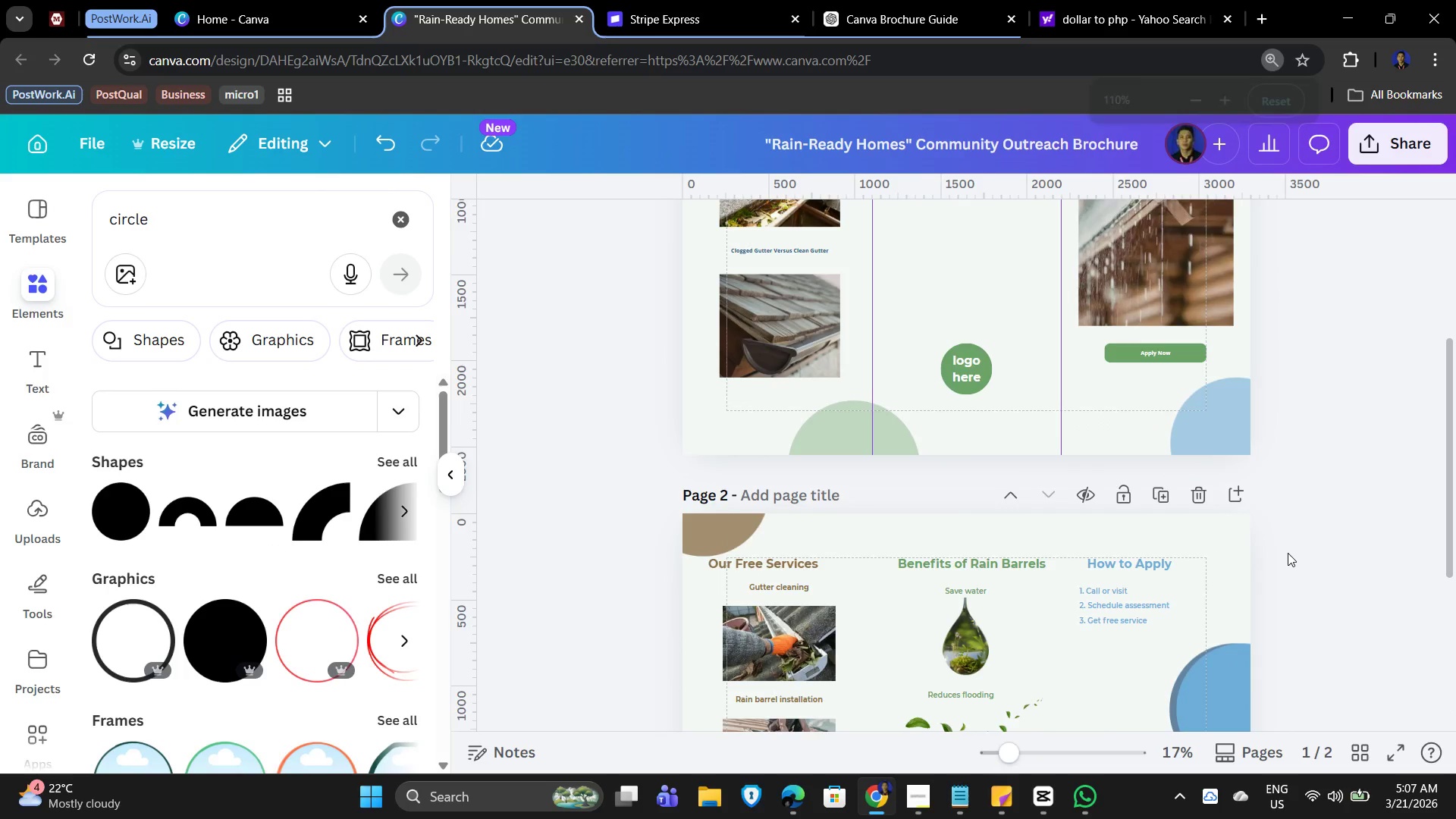 
key(Control+ControlLeft)
 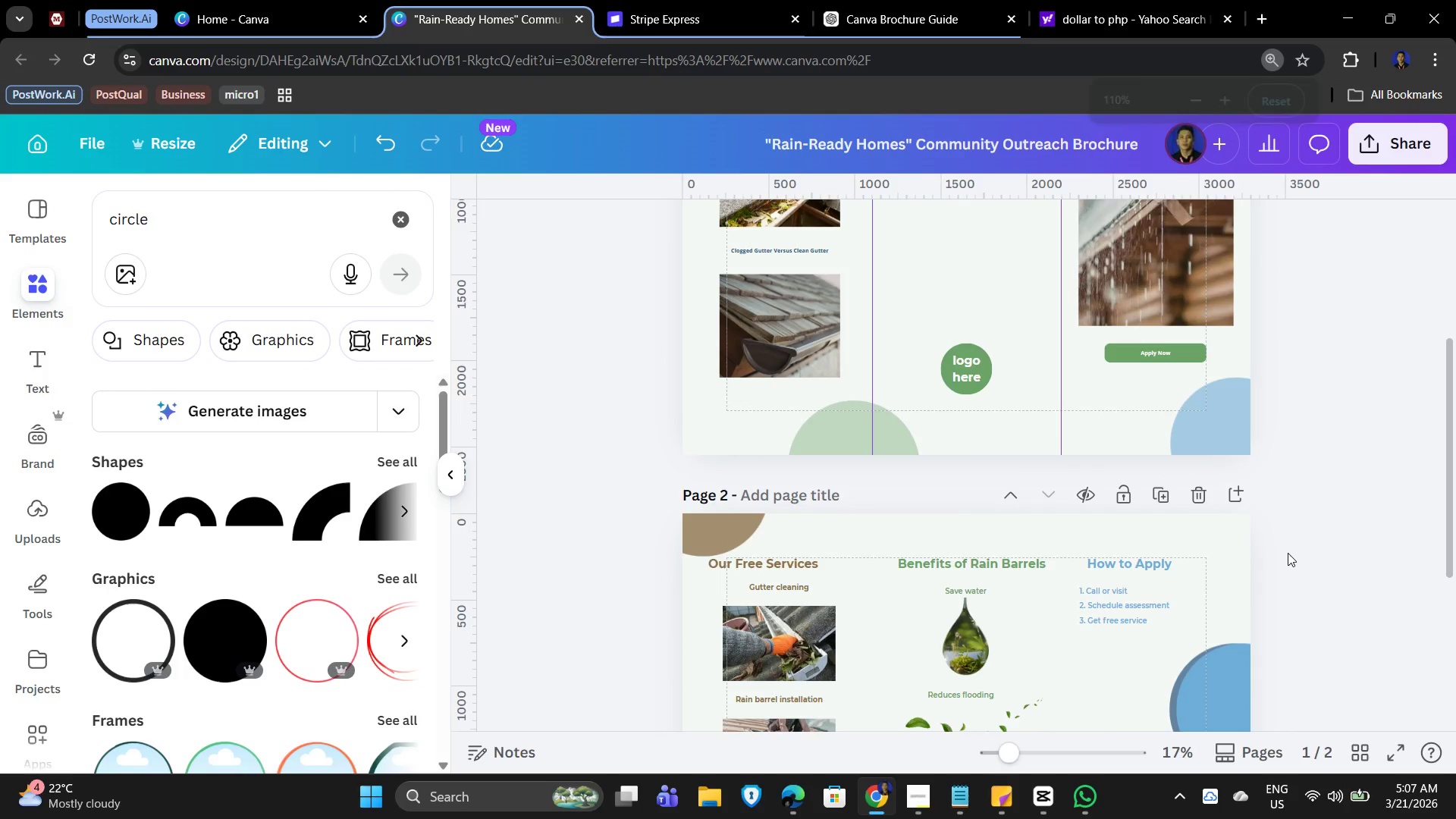 
key(Control+ControlLeft)
 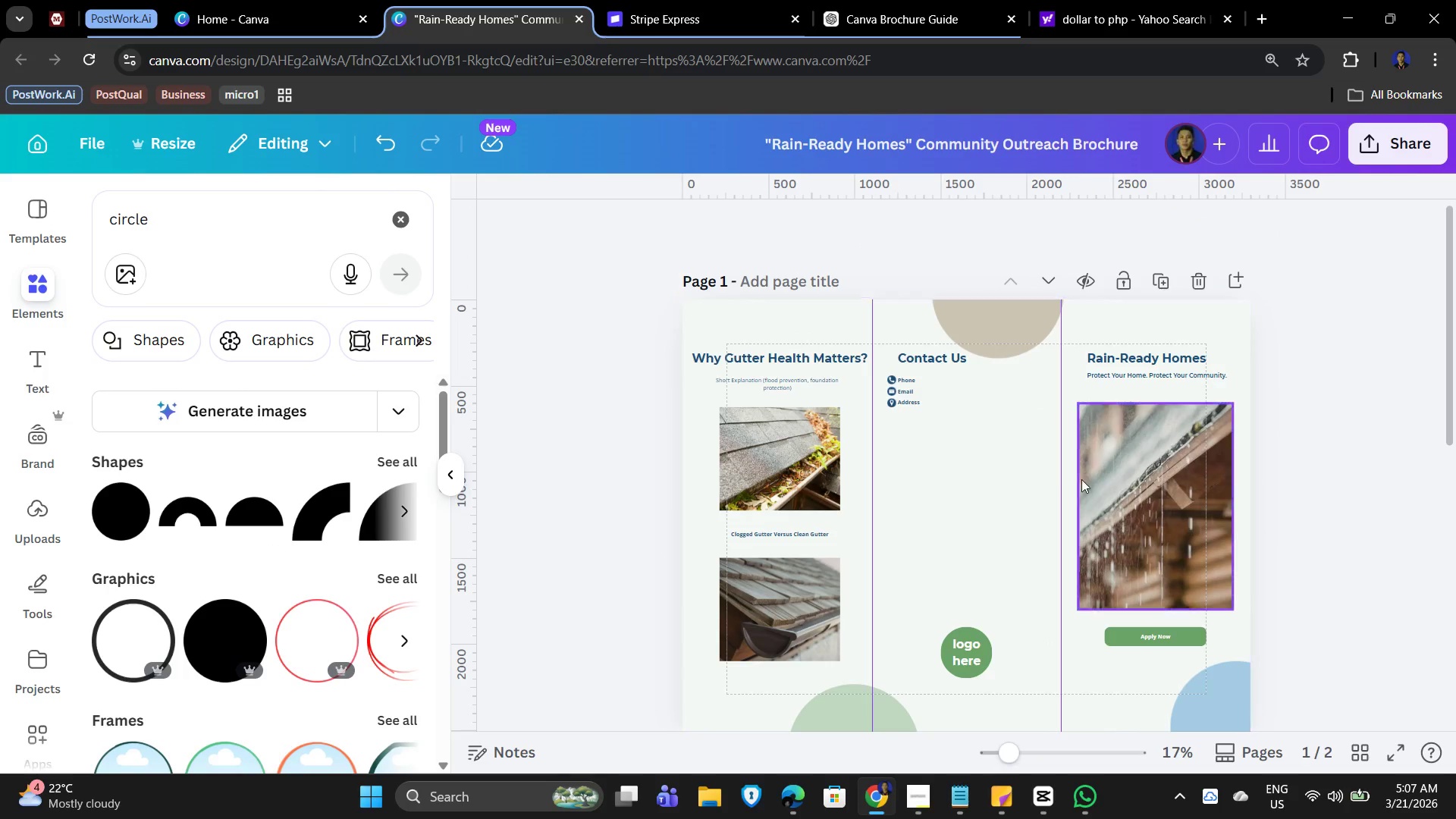 
left_click([932, 535])
 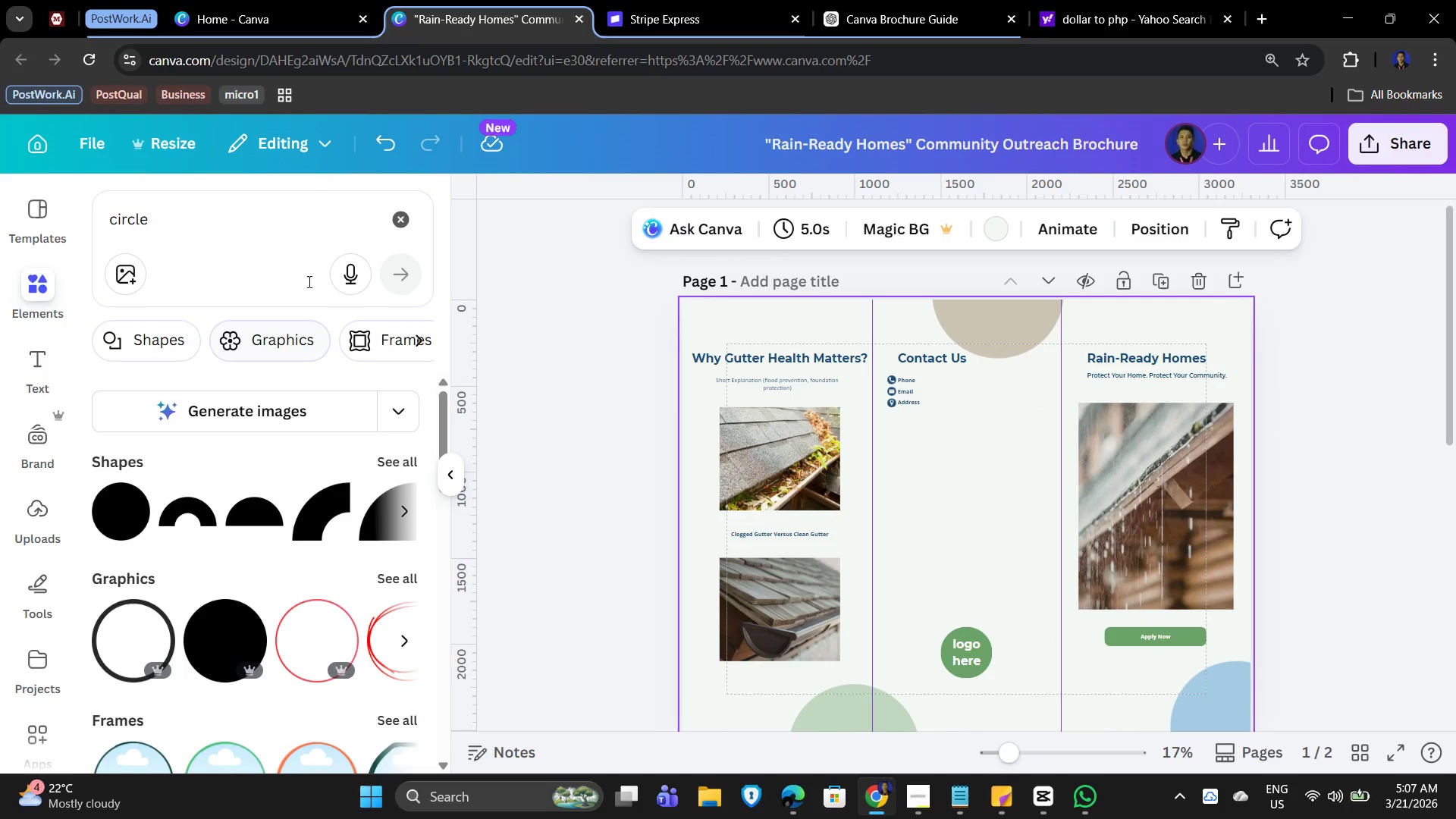 
left_click_drag(start_coordinate=[196, 221], to_coordinate=[11, 203])
 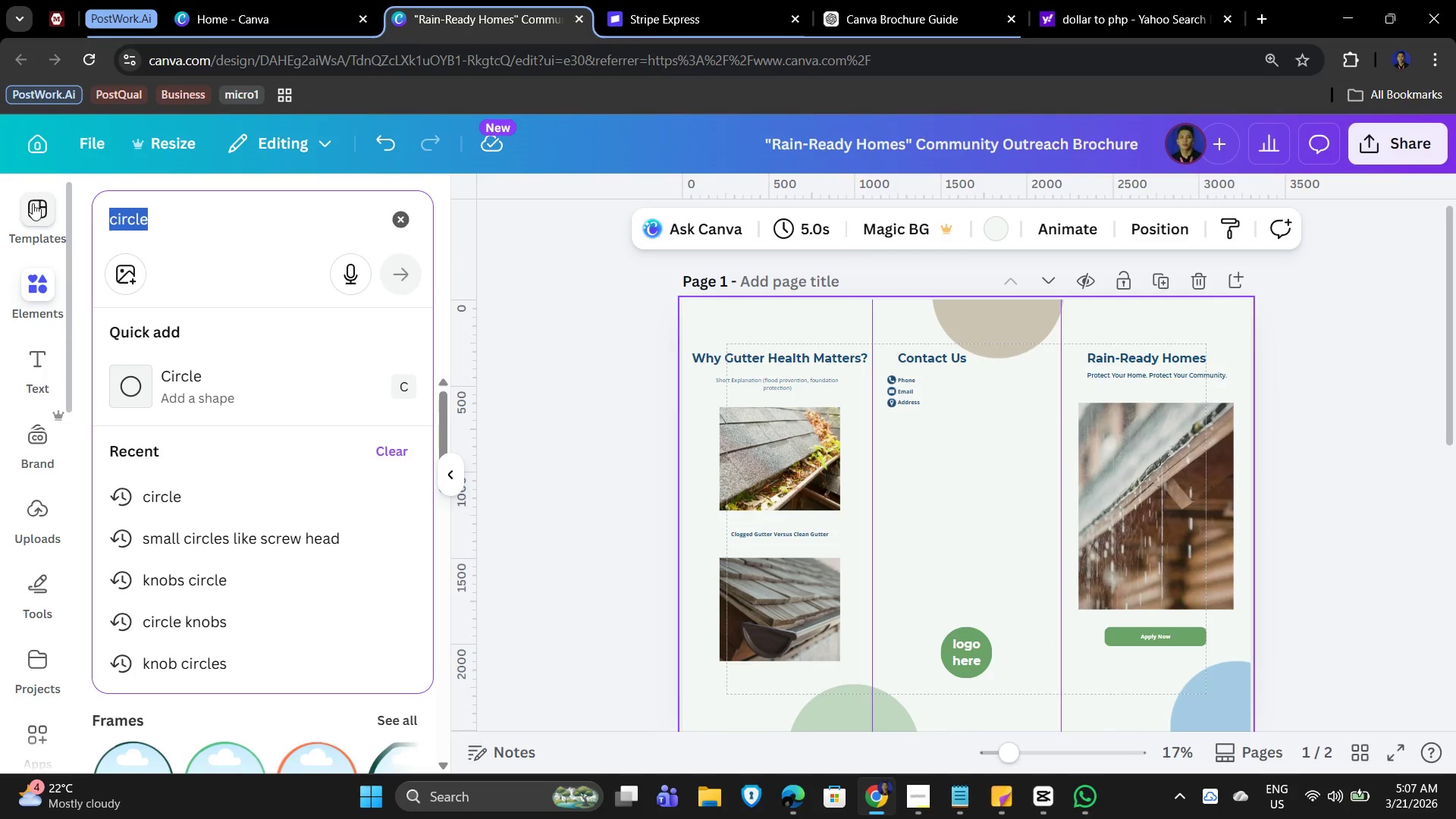 
mouse_move([56, 192])
 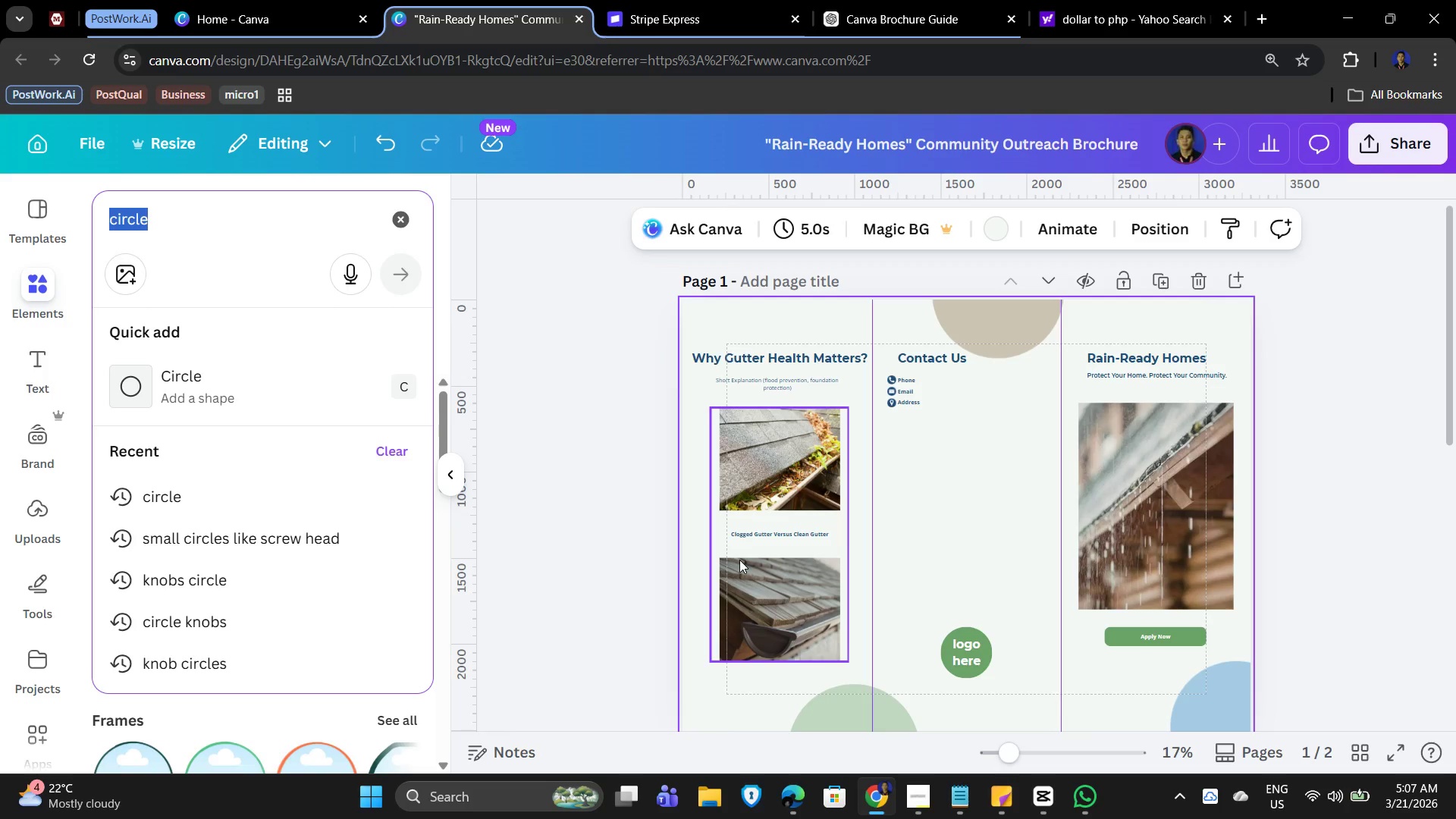 
type(rain barrel)
 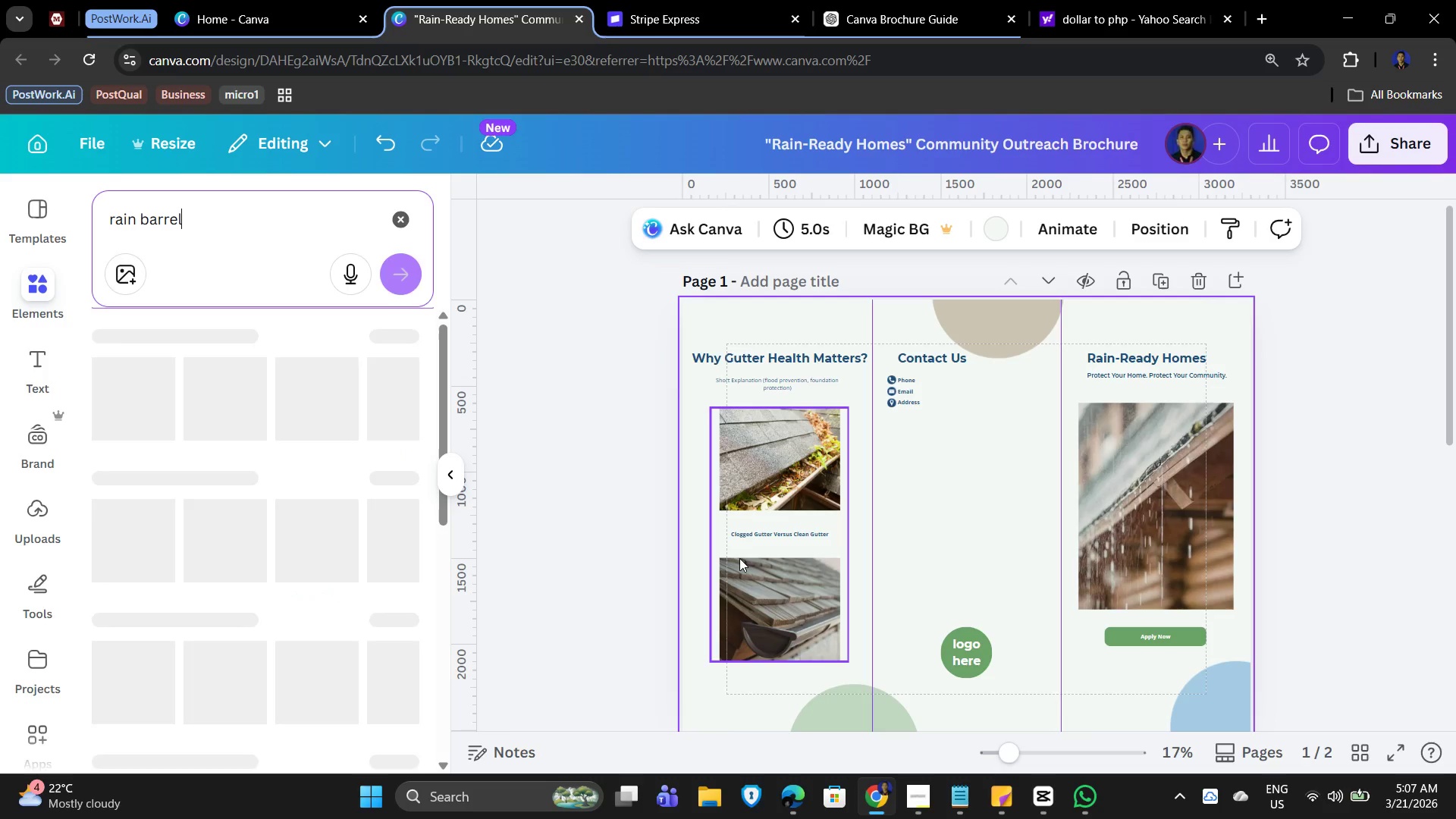 
key(Enter)
 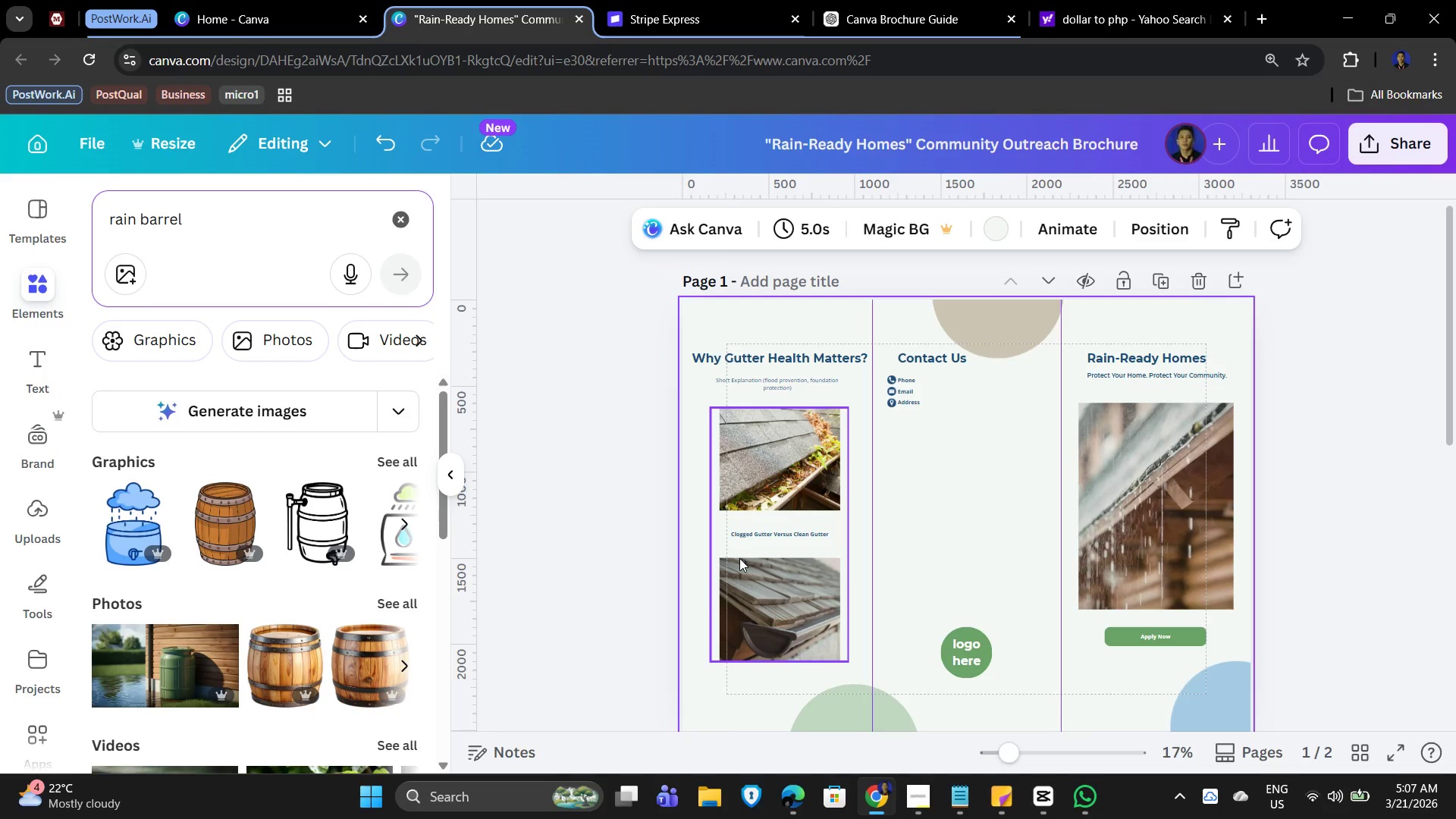 
wait(5.22)
 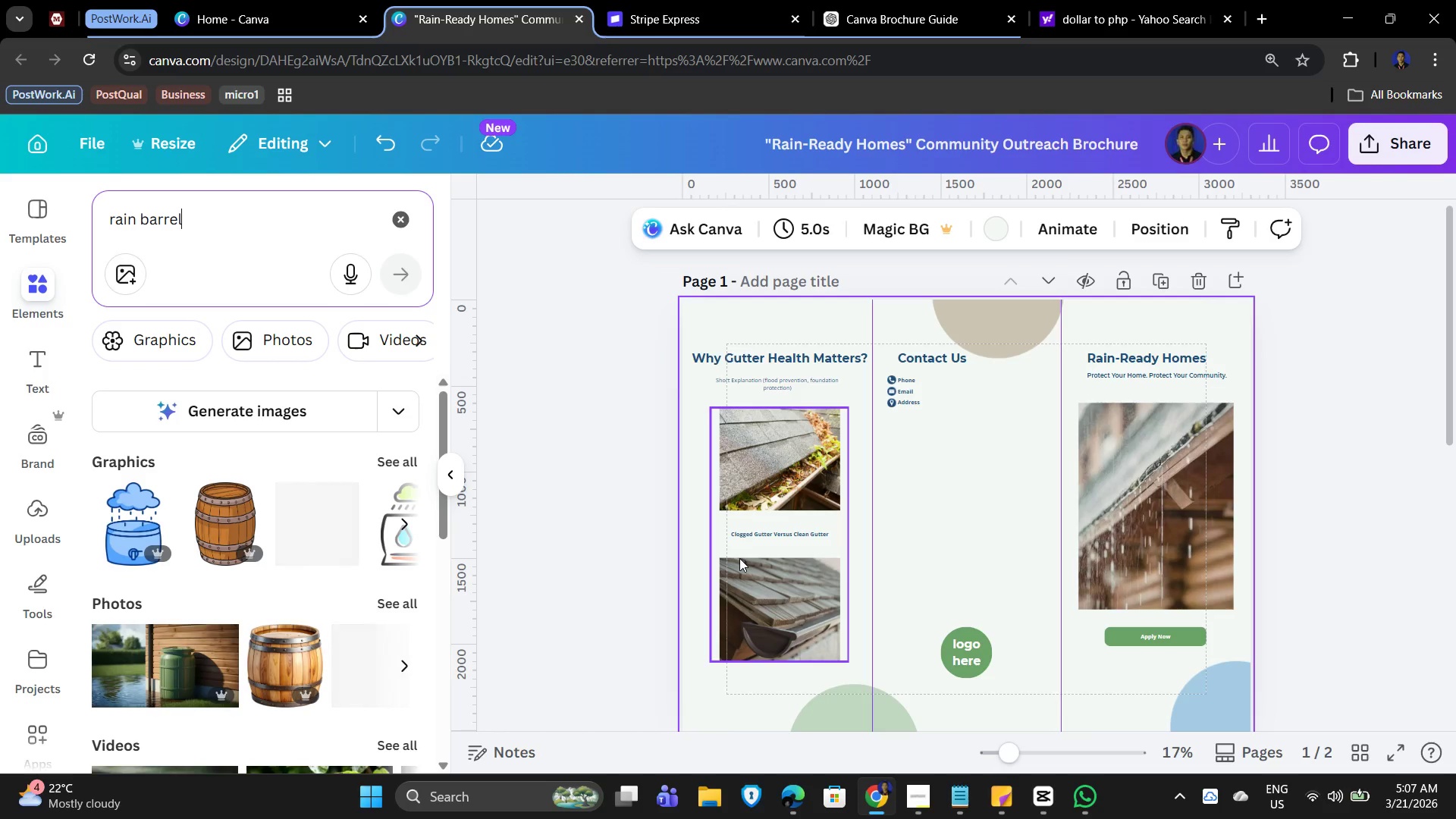 
scroll: coordinate [165, 552], scroll_direction: down, amount: 3.0
 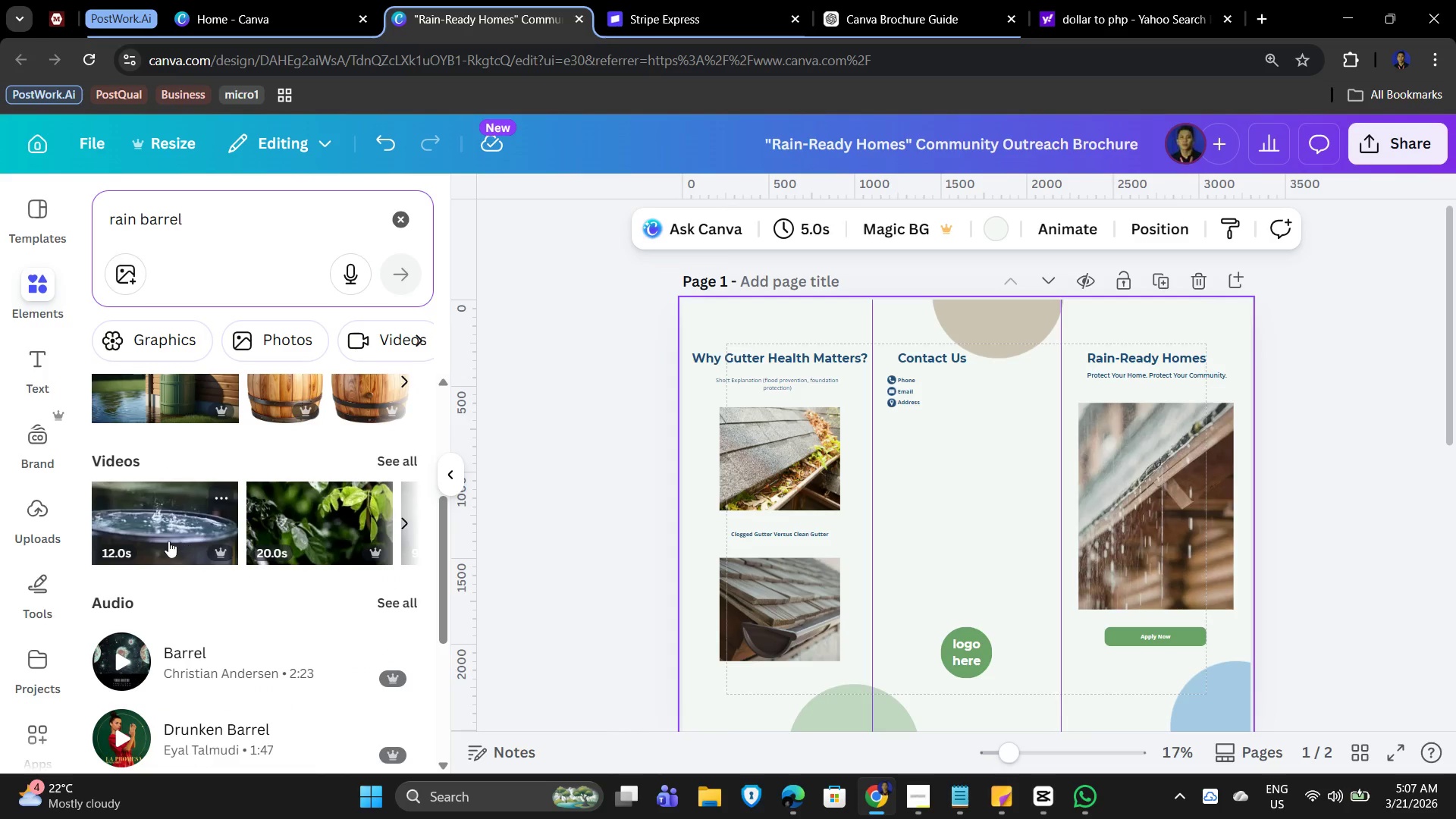 
scroll: coordinate [160, 541], scroll_direction: up, amount: 1.0
 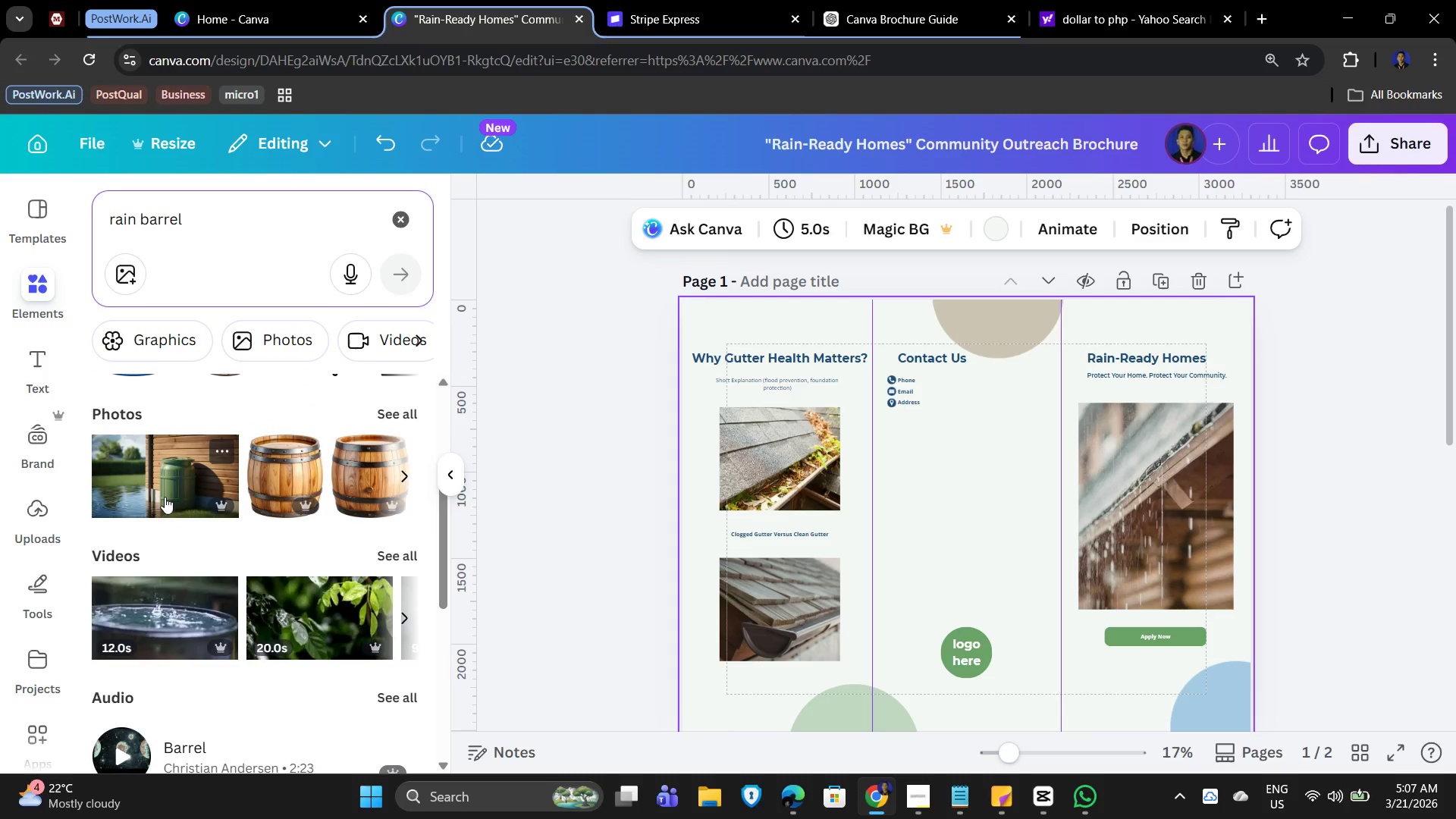 
left_click([149, 489])
 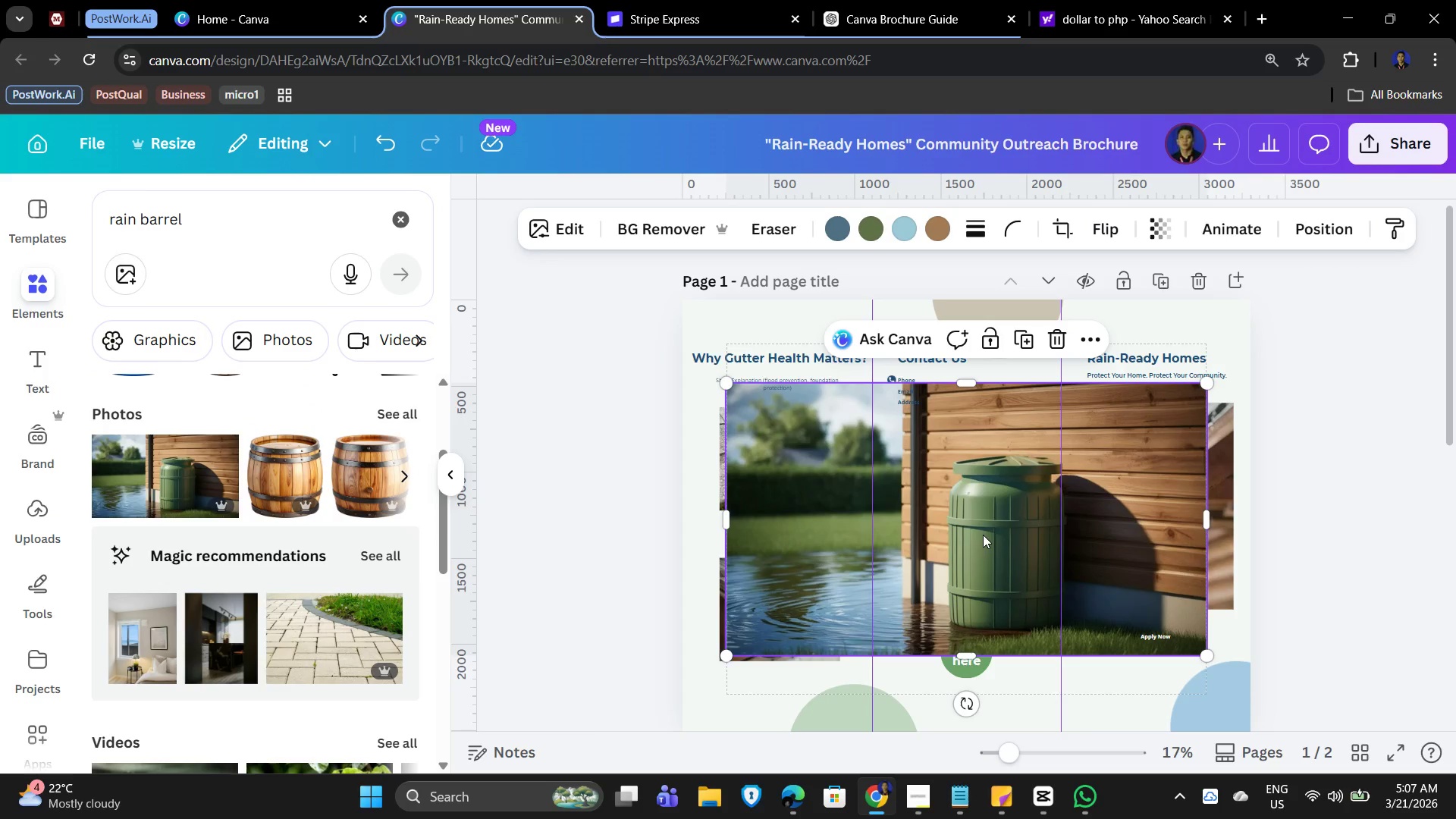 
left_click([974, 538])
 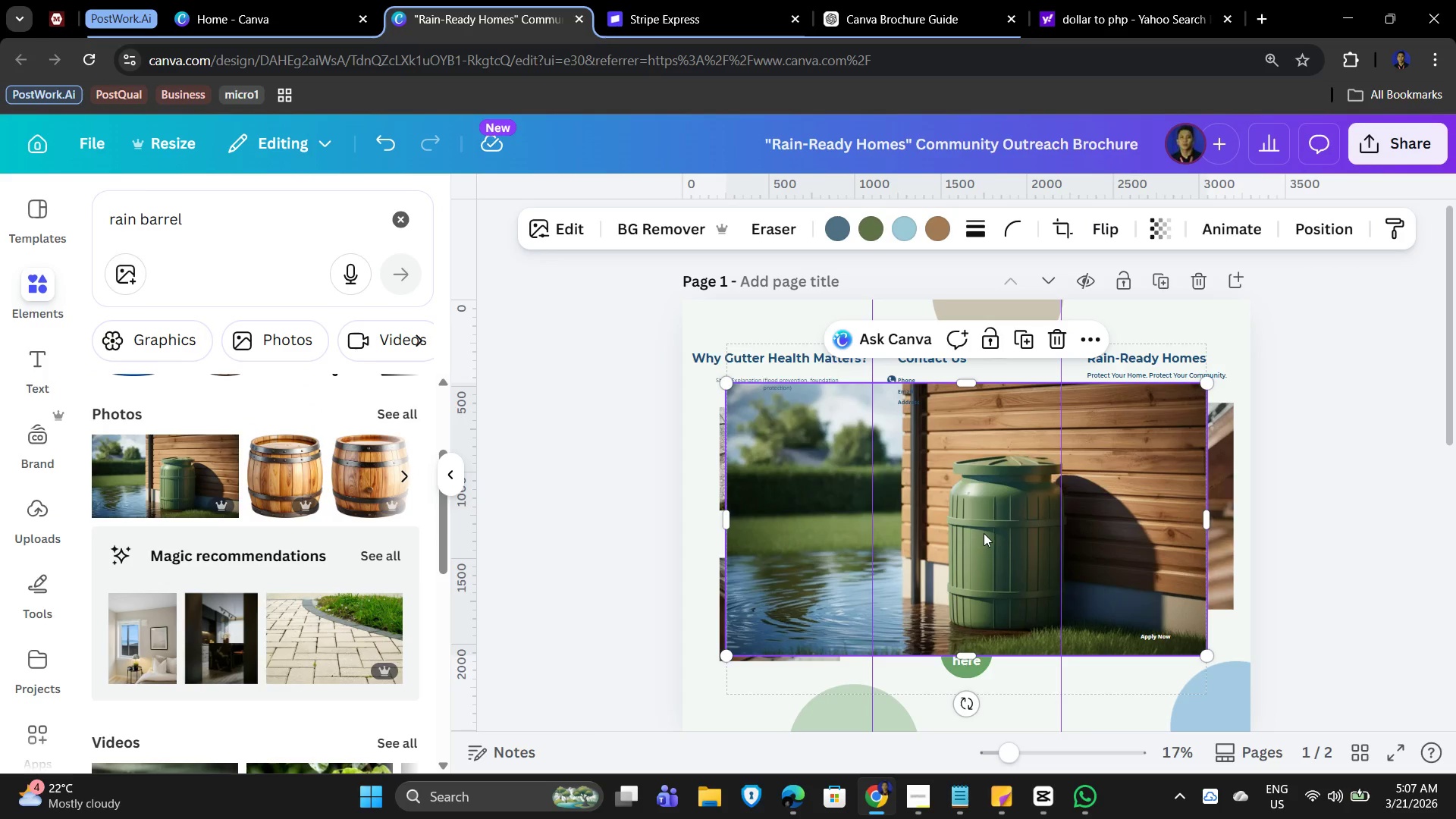 
key(Delete)
 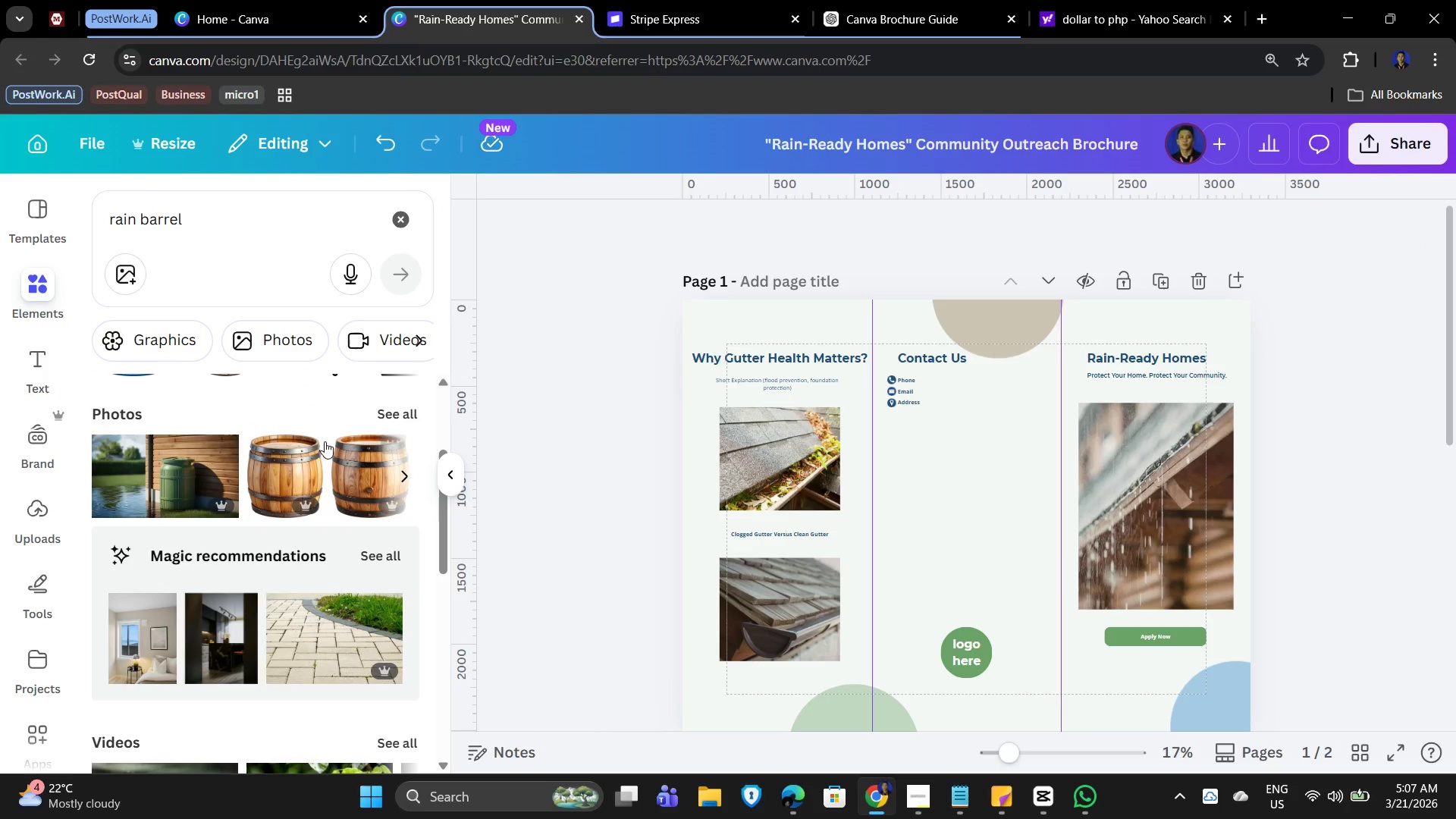 
scroll: coordinate [221, 469], scroll_direction: up, amount: 2.0
 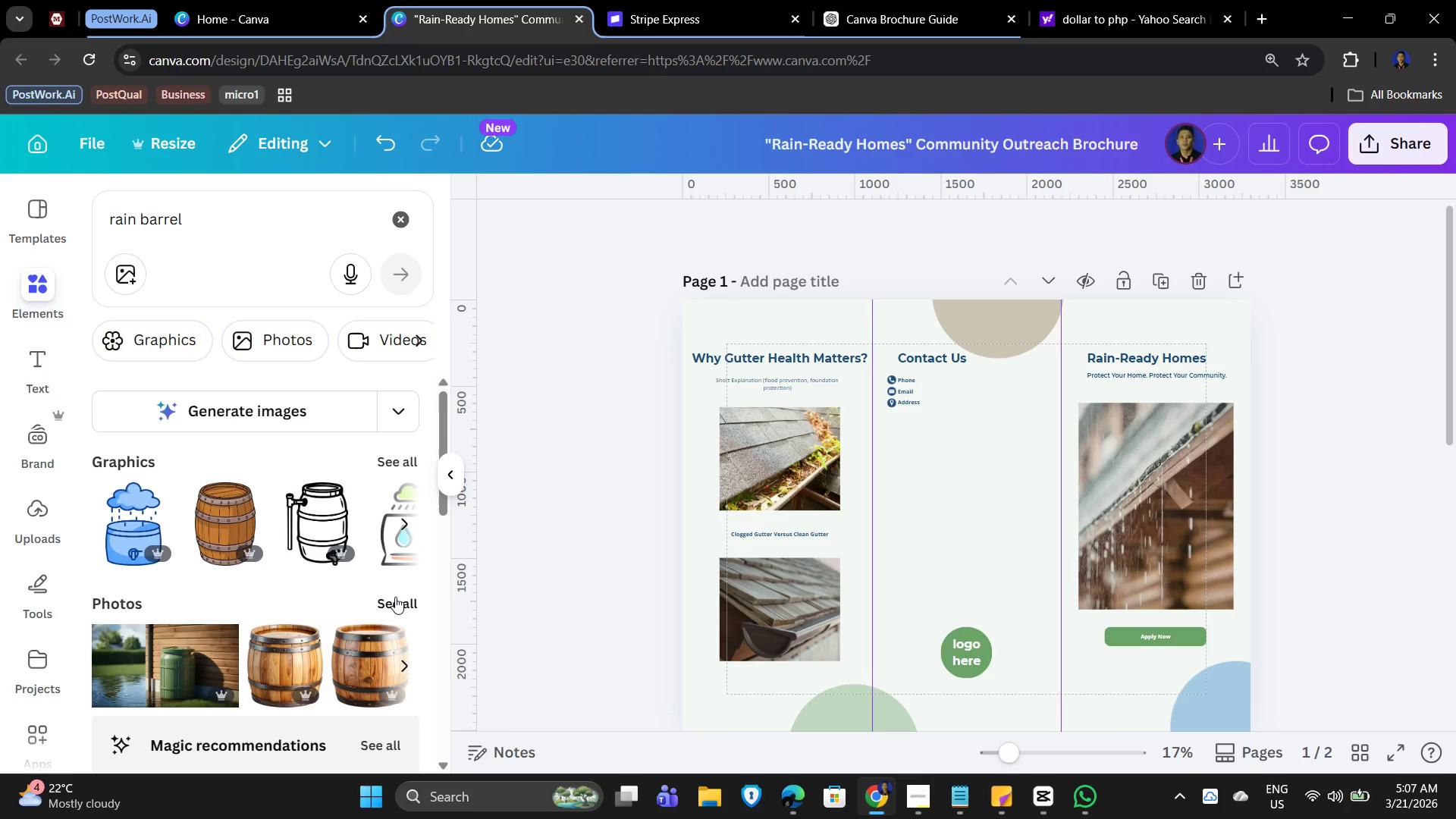 
left_click([395, 596])
 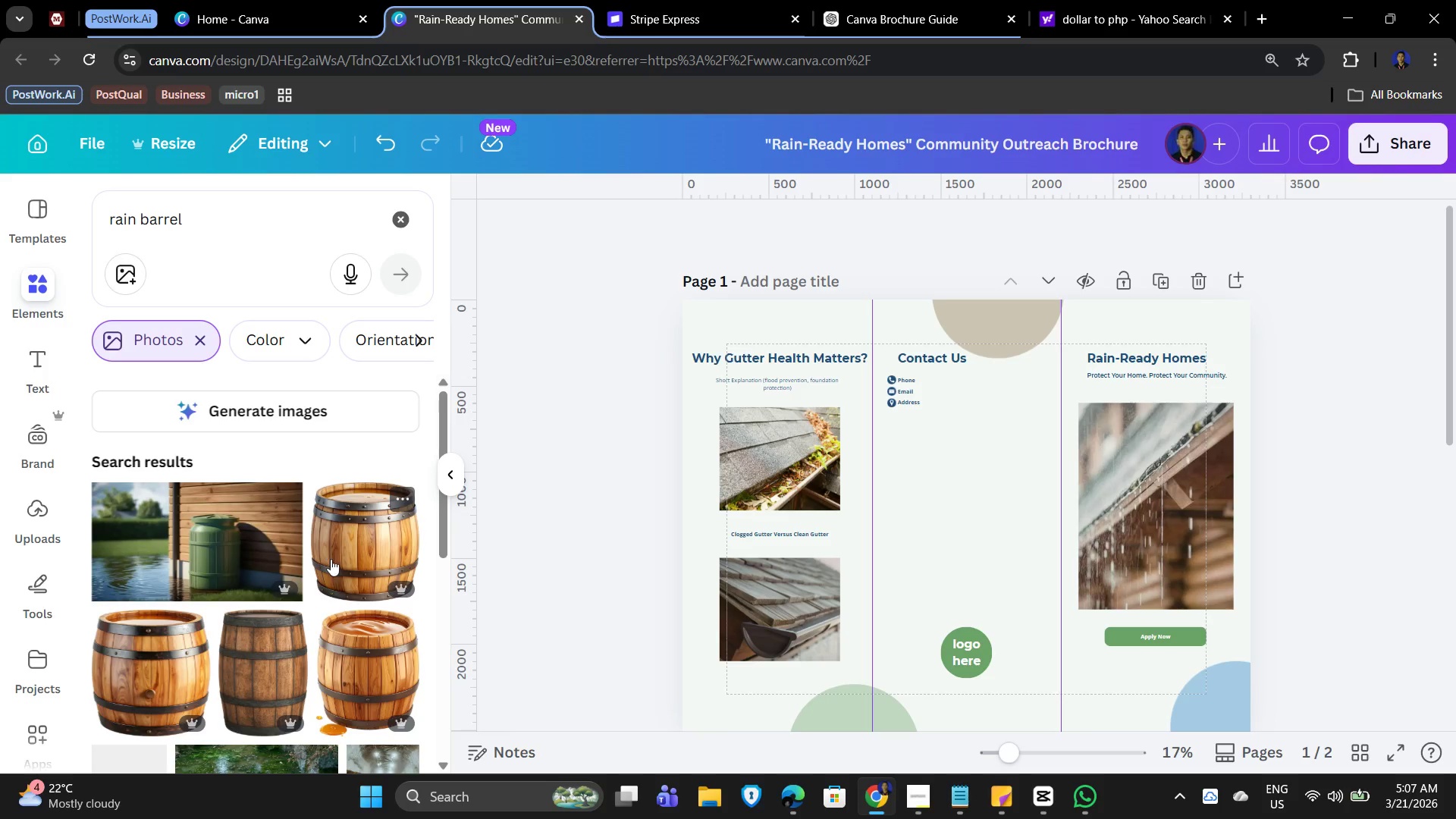 
scroll: coordinate [221, 591], scroll_direction: down, amount: 11.0
 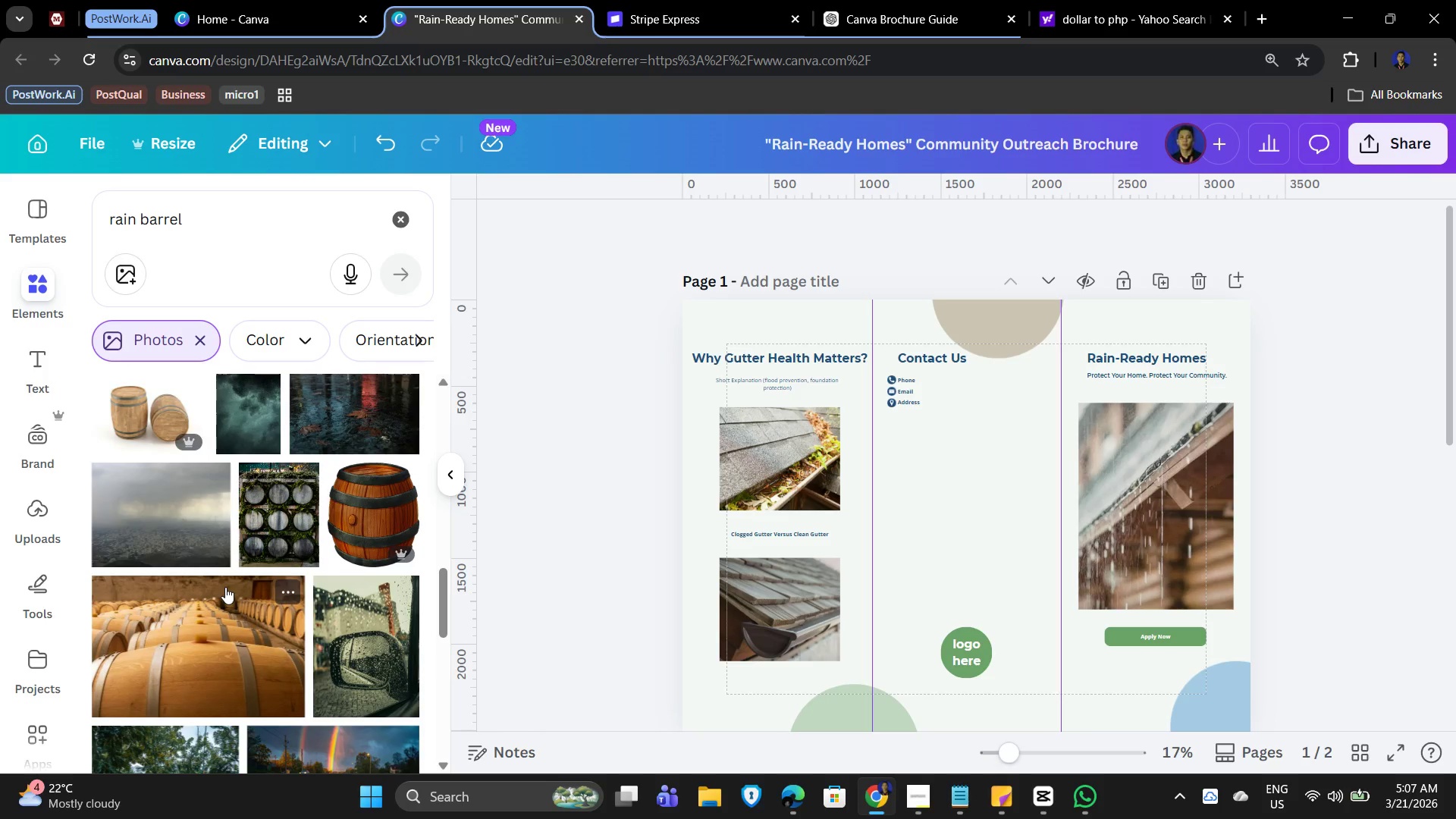 
scroll: coordinate [225, 587], scroll_direction: down, amount: 2.0
 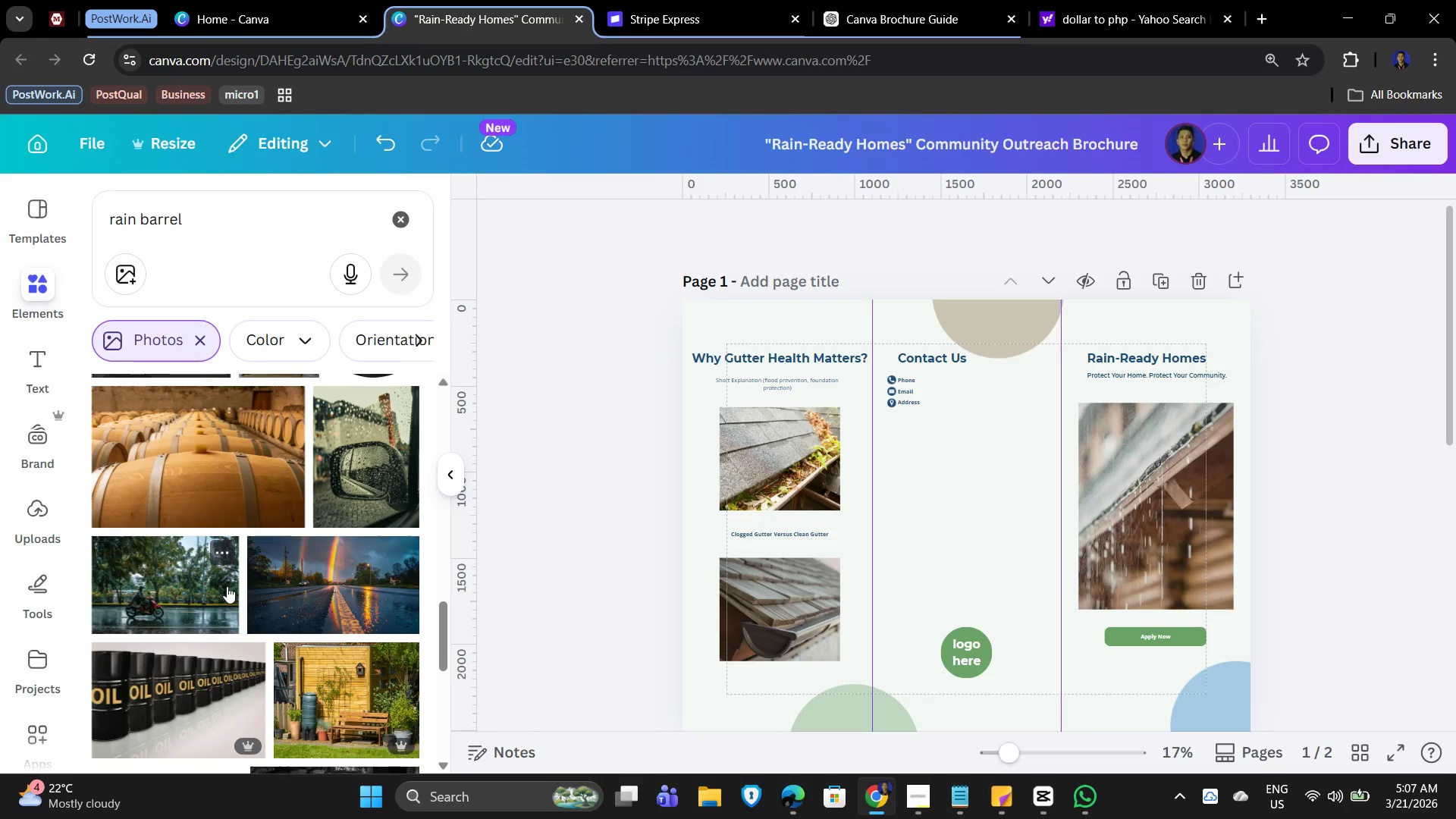 
scroll: coordinate [227, 586], scroll_direction: up, amount: 3.0
 